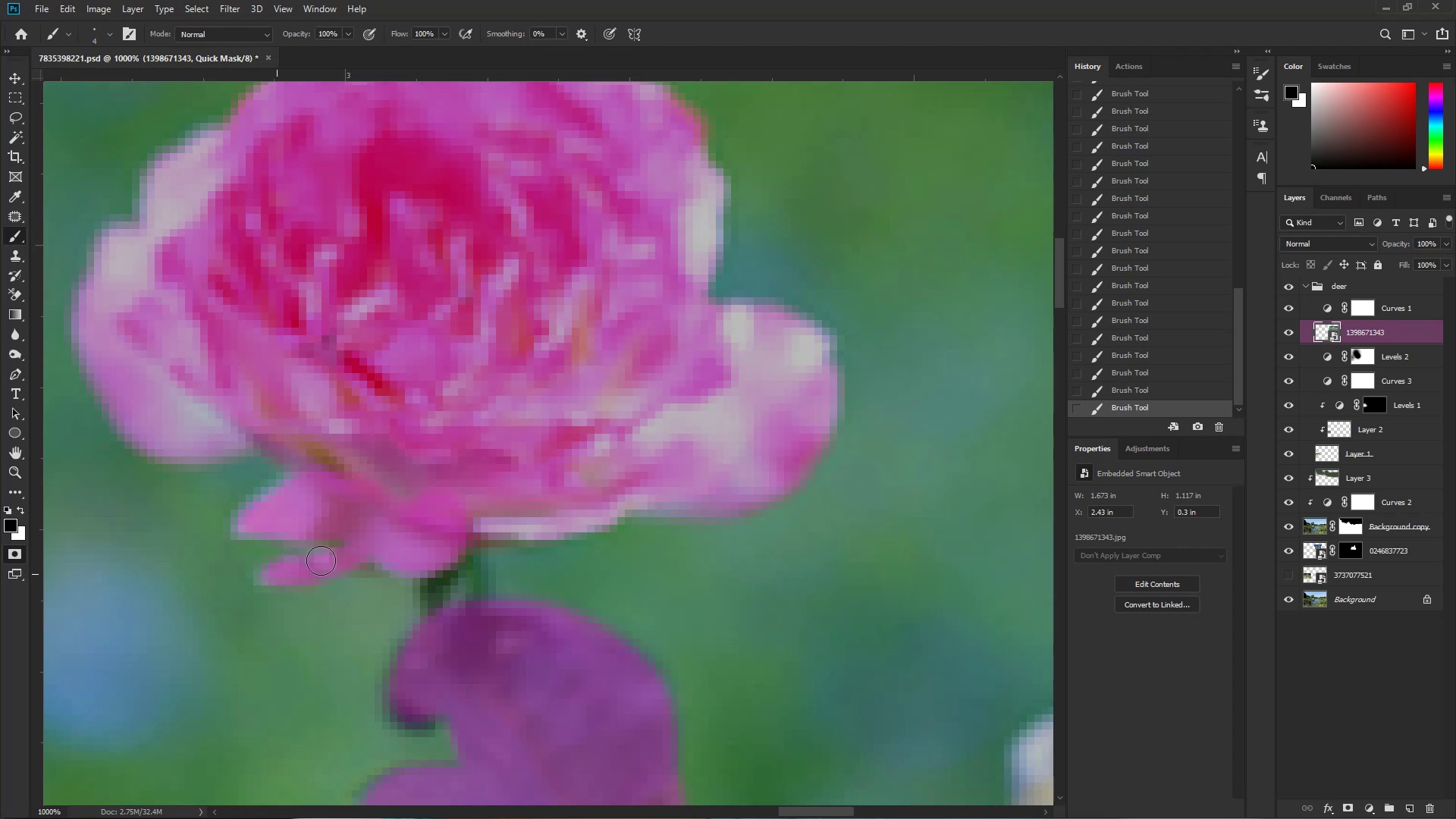 
left_click_drag(start_coordinate=[353, 556], to_coordinate=[403, 551])
 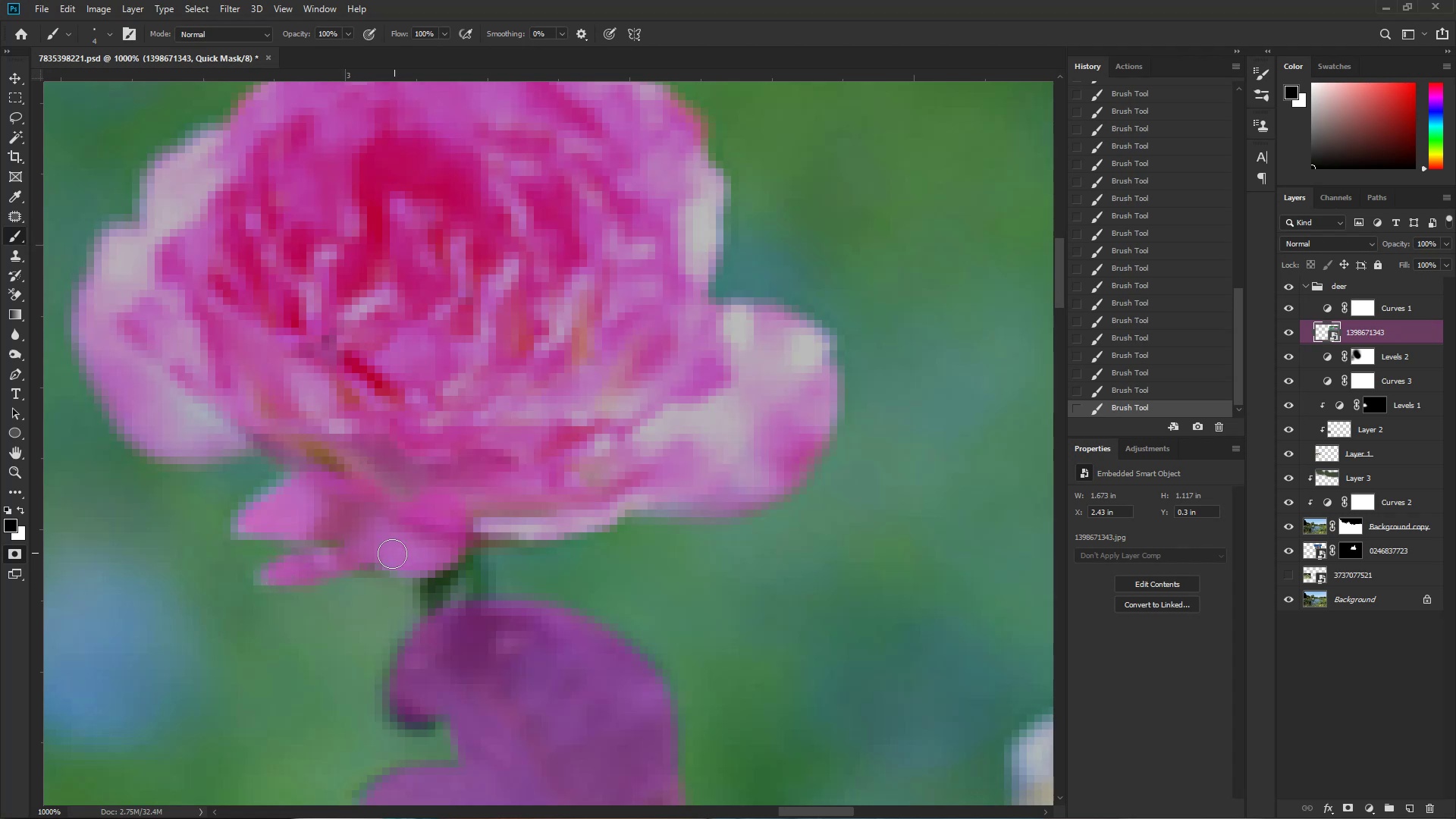 
left_click_drag(start_coordinate=[362, 553], to_coordinate=[309, 517])
 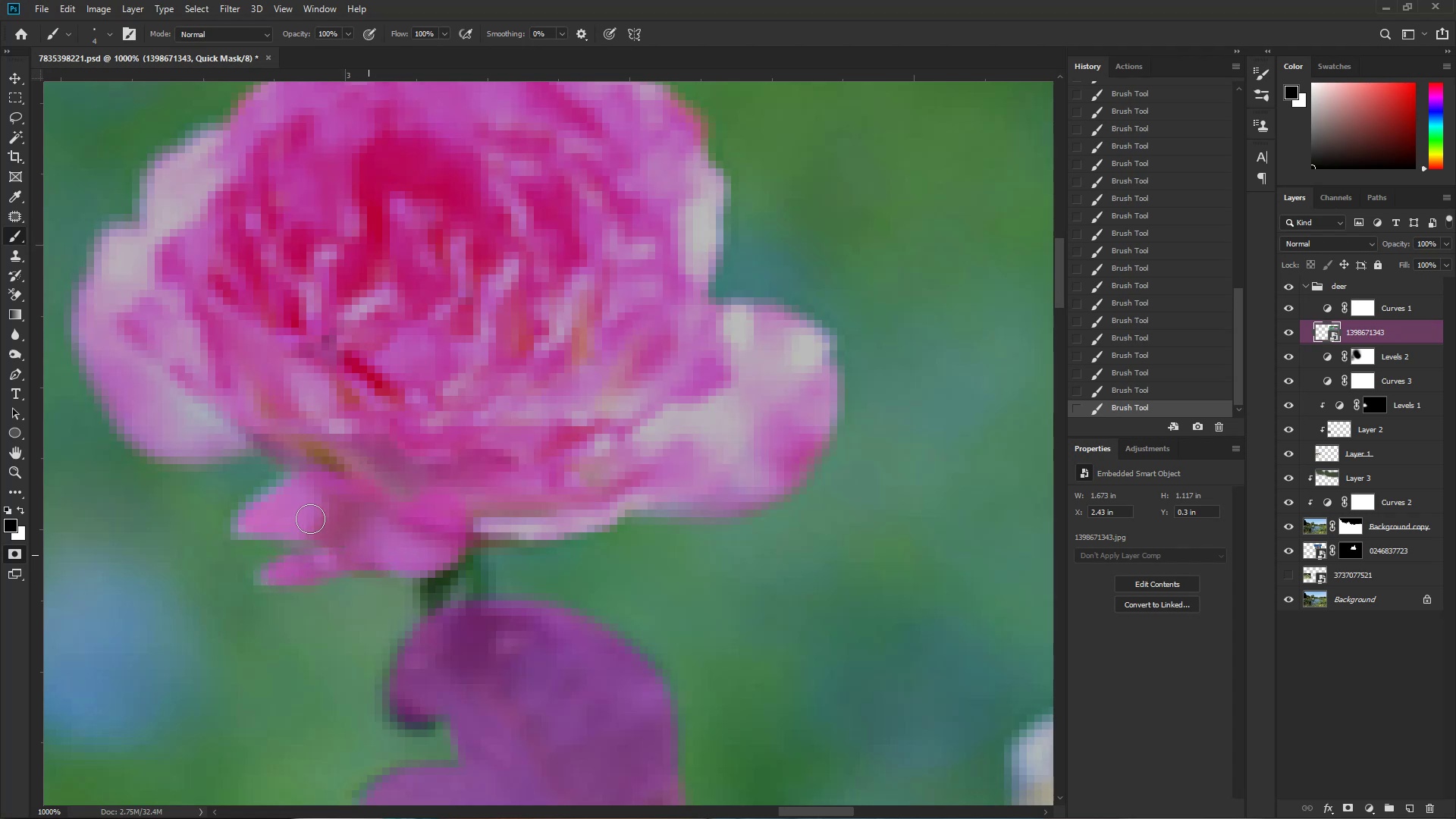 
hold_key(key=Space, duration=0.46)
 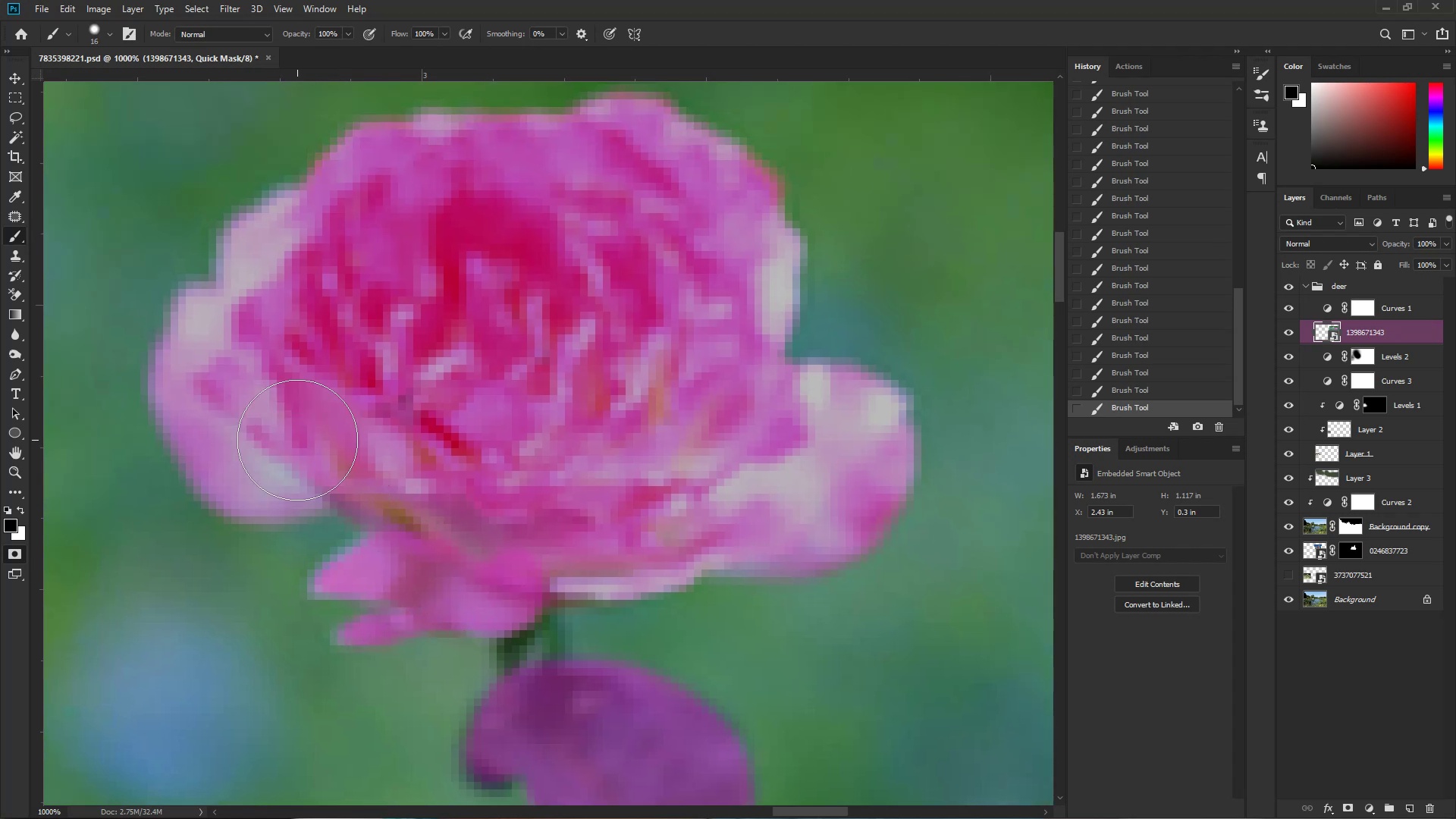 
left_click_drag(start_coordinate=[313, 436], to_coordinate=[390, 496])
 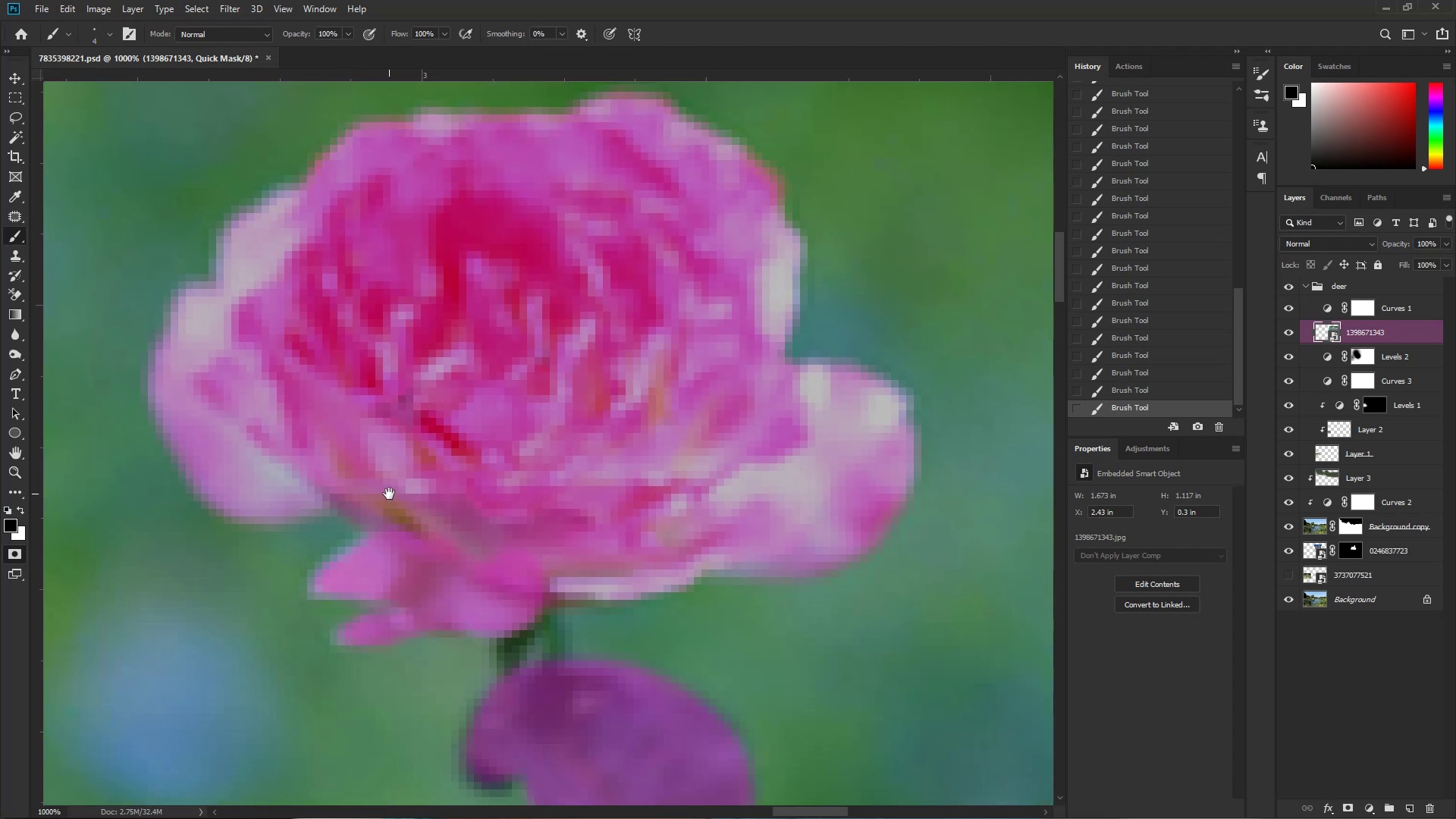 
key(Alt+AltLeft)
 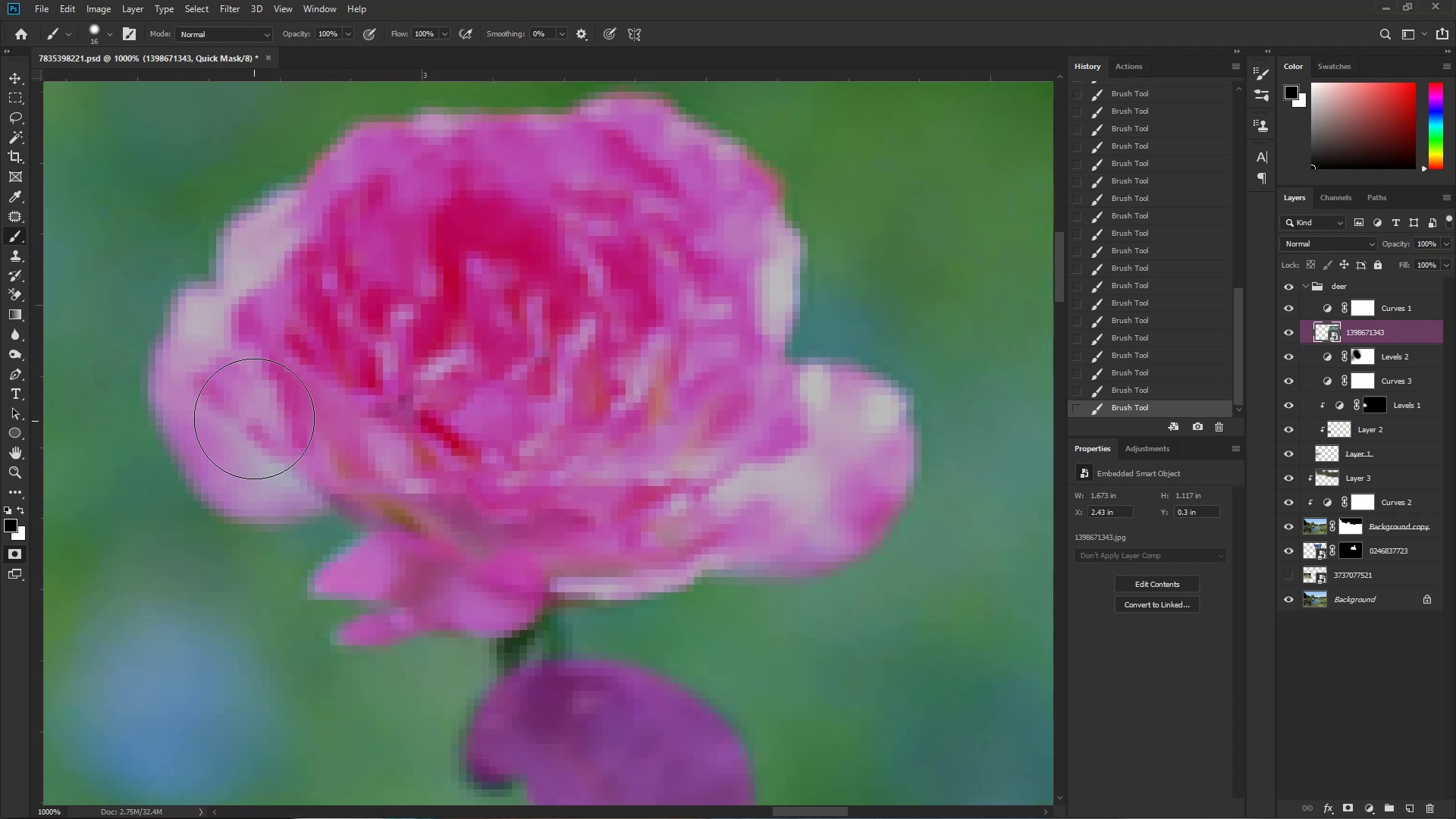 
left_click_drag(start_coordinate=[256, 349], to_coordinate=[341, 450])
 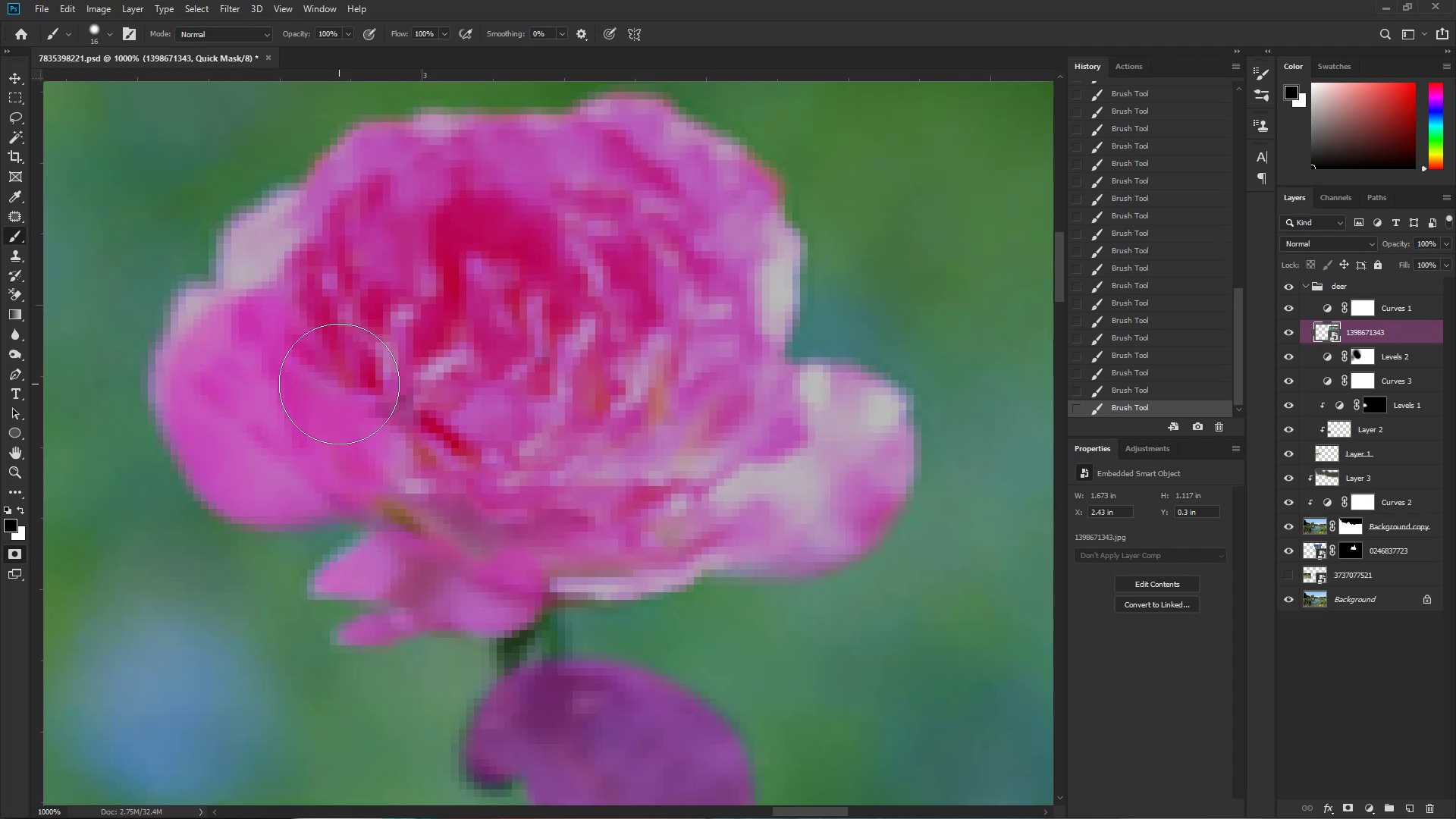 
hold_key(key=Space, duration=0.46)
 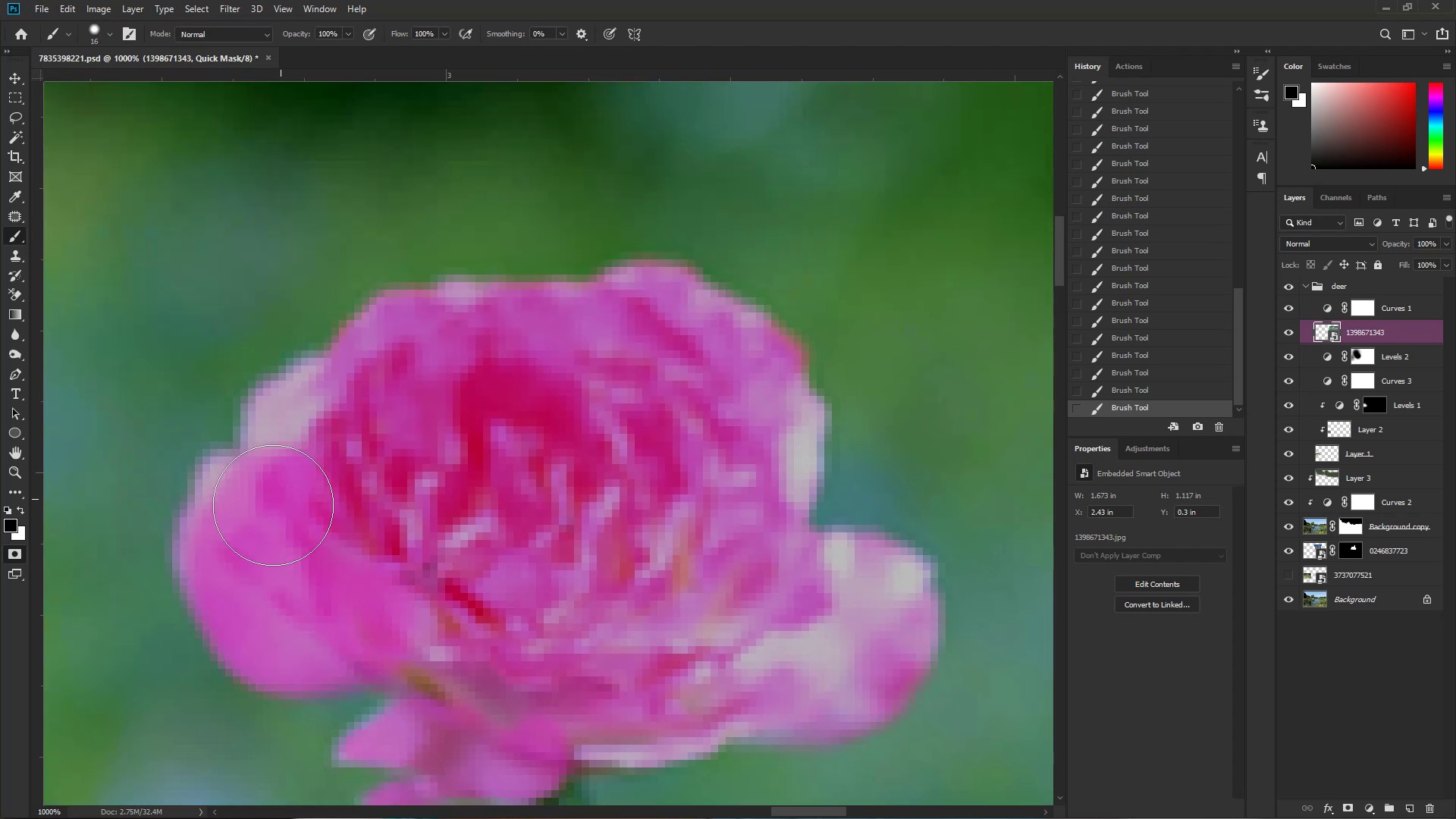 
left_click_drag(start_coordinate=[319, 297], to_coordinate=[344, 465])
 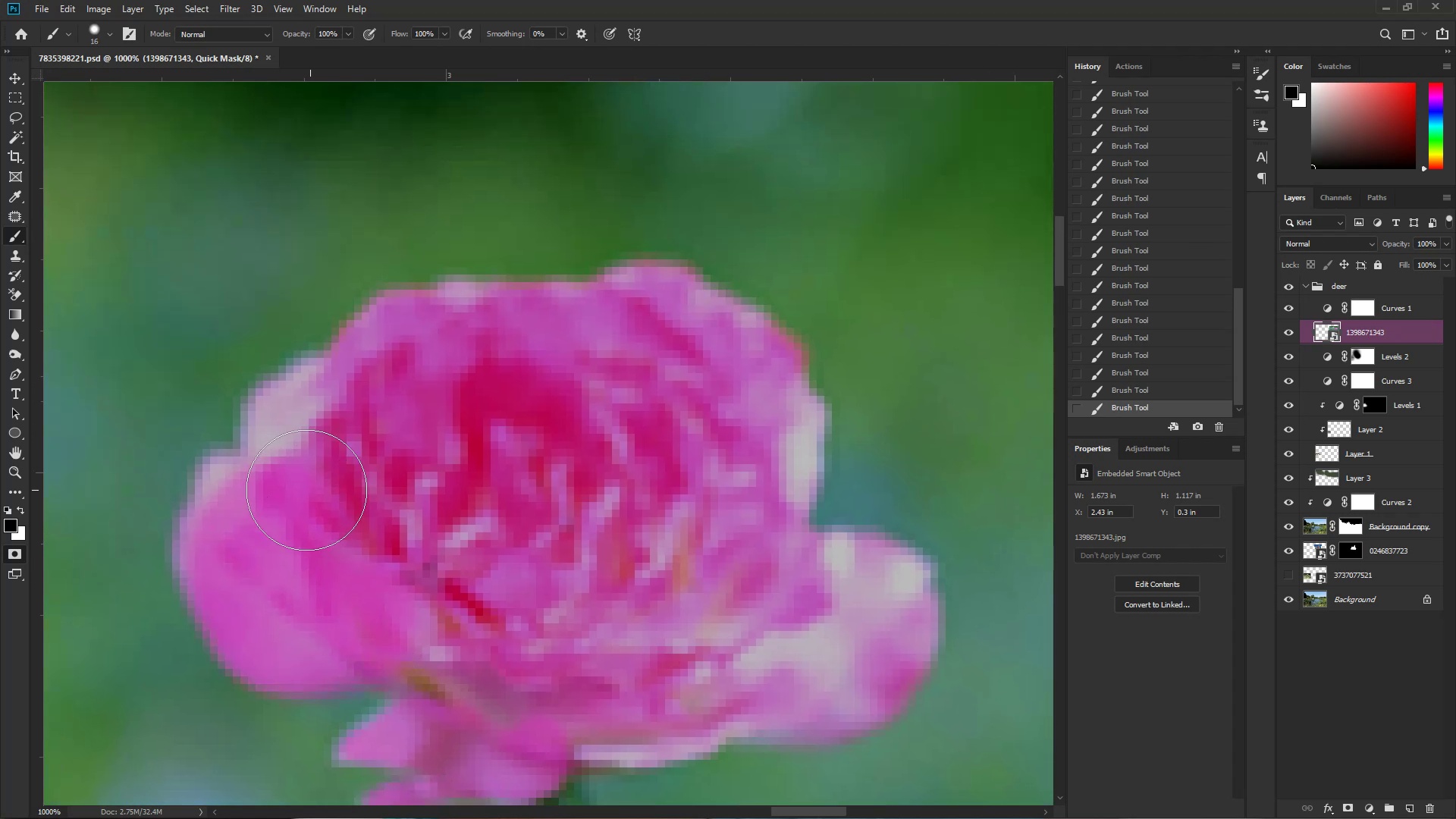 
left_click_drag(start_coordinate=[281, 499], to_coordinate=[425, 409])
 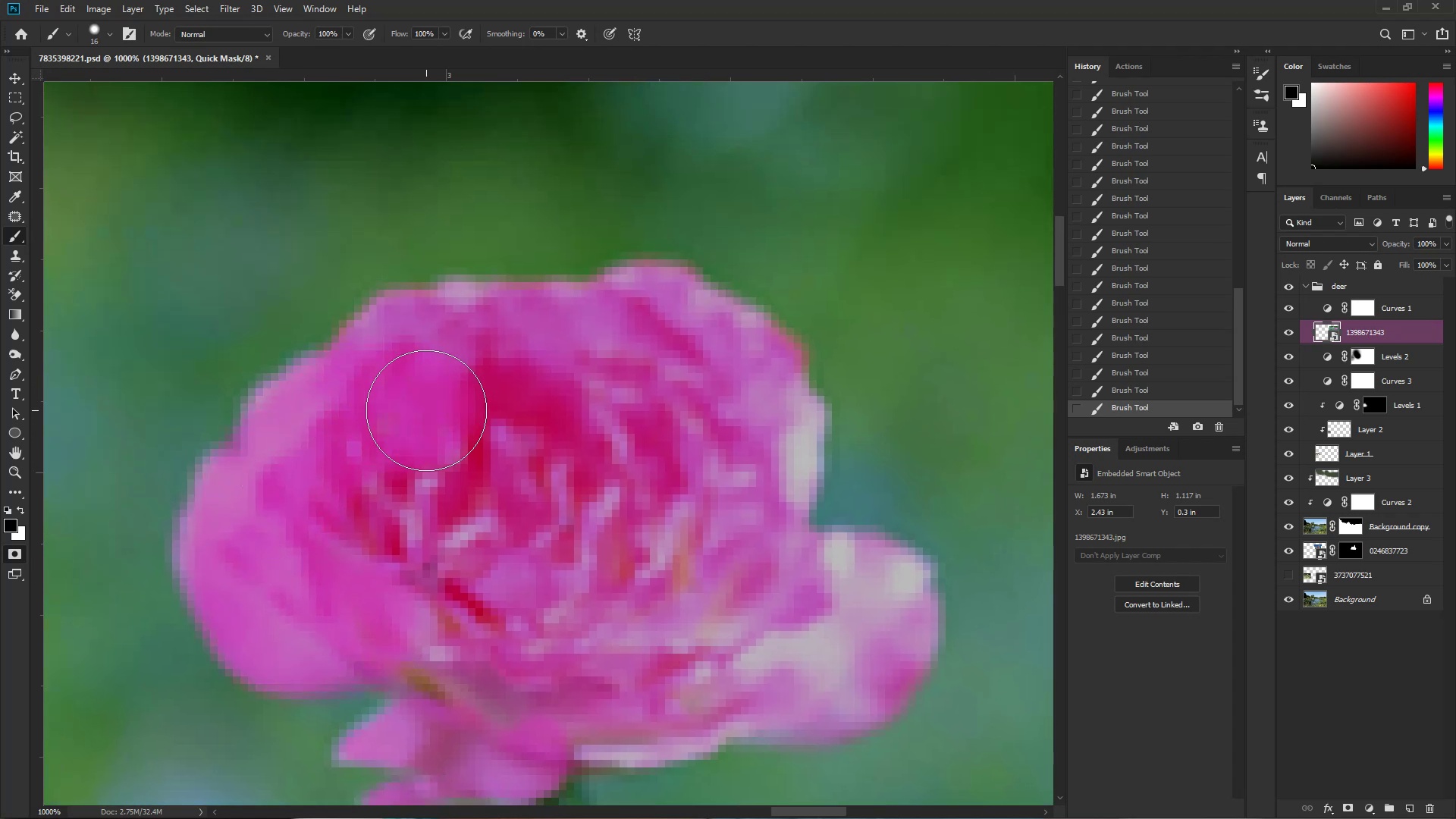 
left_click_drag(start_coordinate=[369, 413], to_coordinate=[426, 365])
 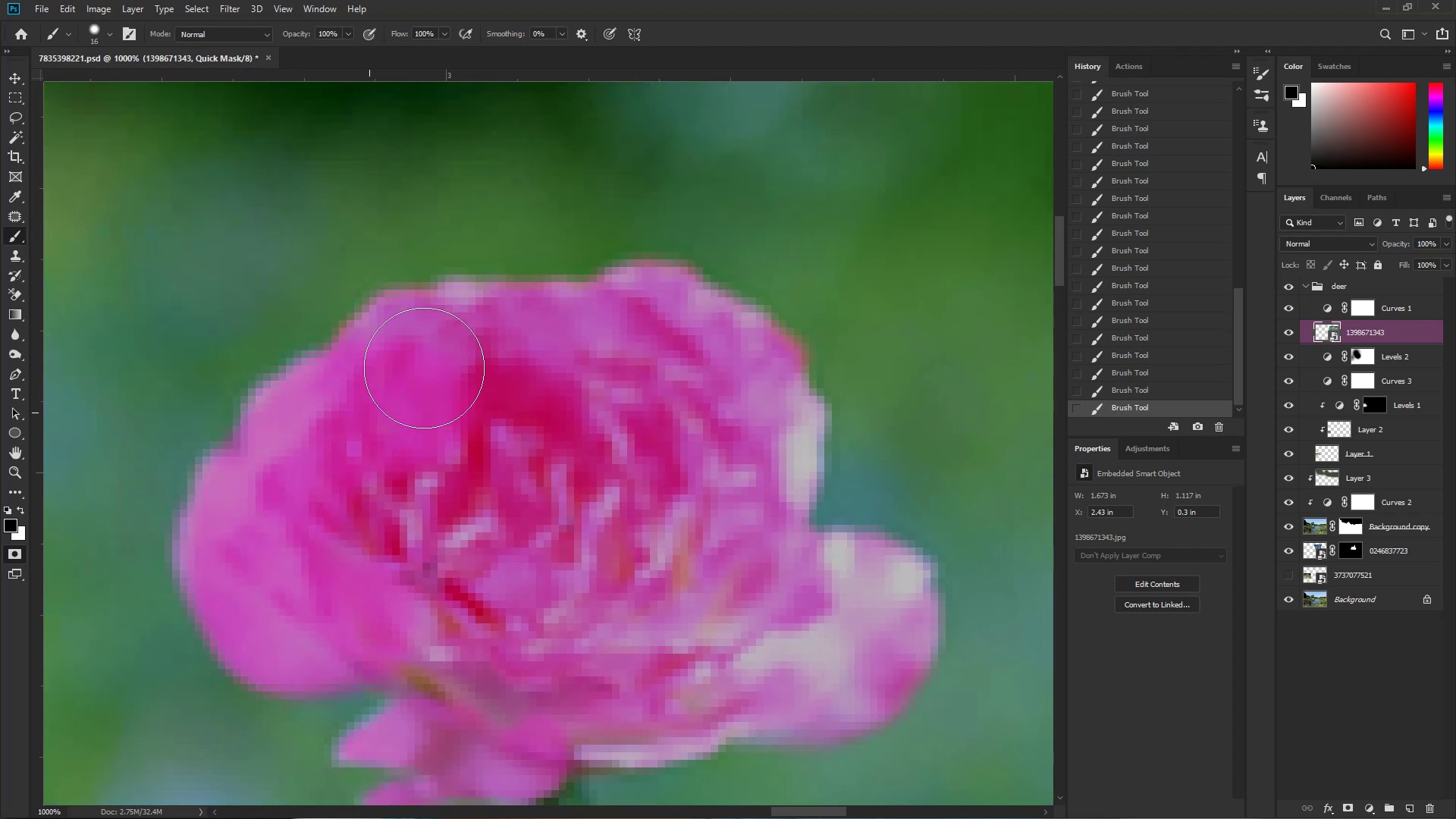 
left_click_drag(start_coordinate=[411, 369], to_coordinate=[595, 361])
 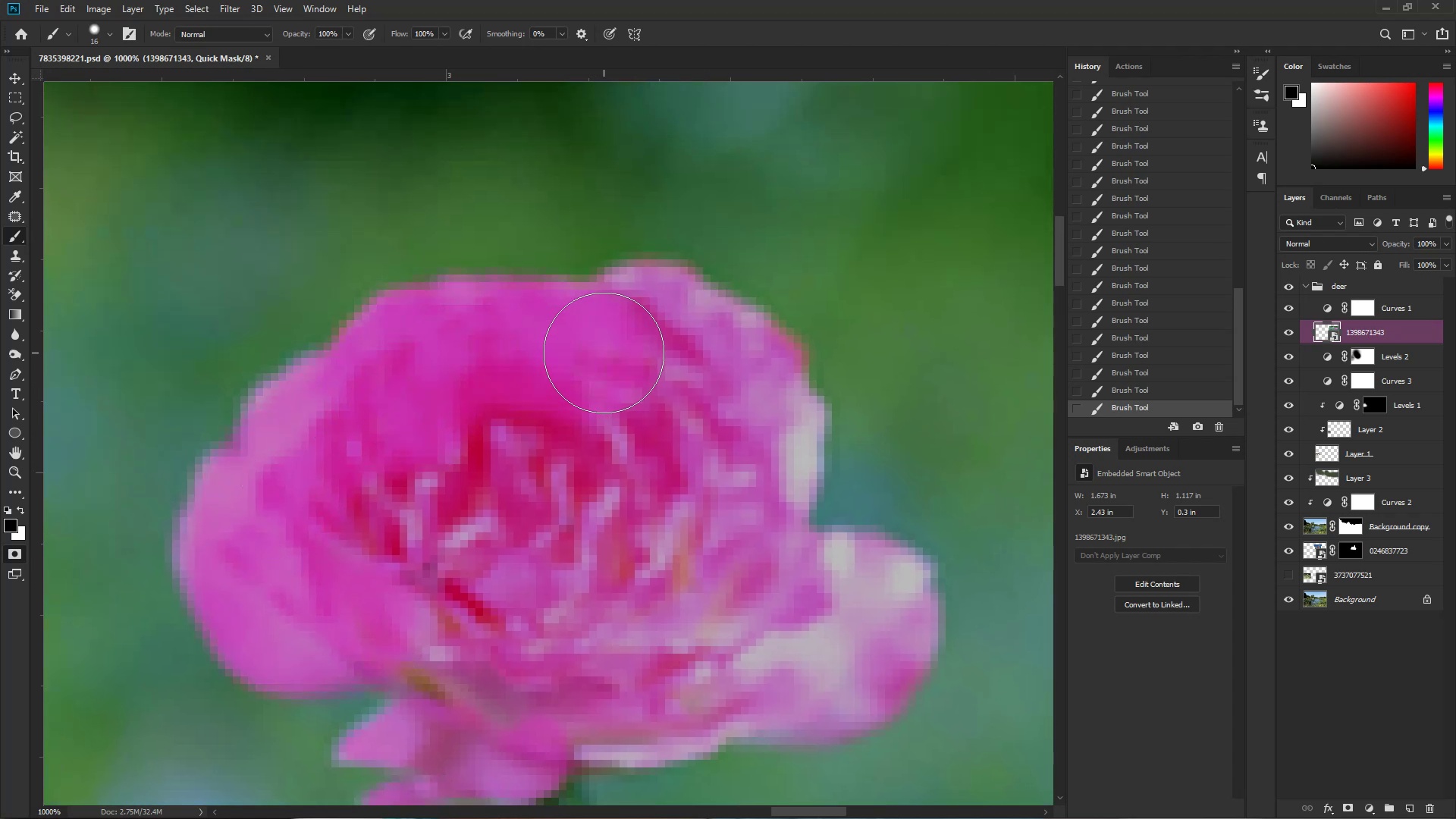 
left_click_drag(start_coordinate=[560, 344], to_coordinate=[648, 330])
 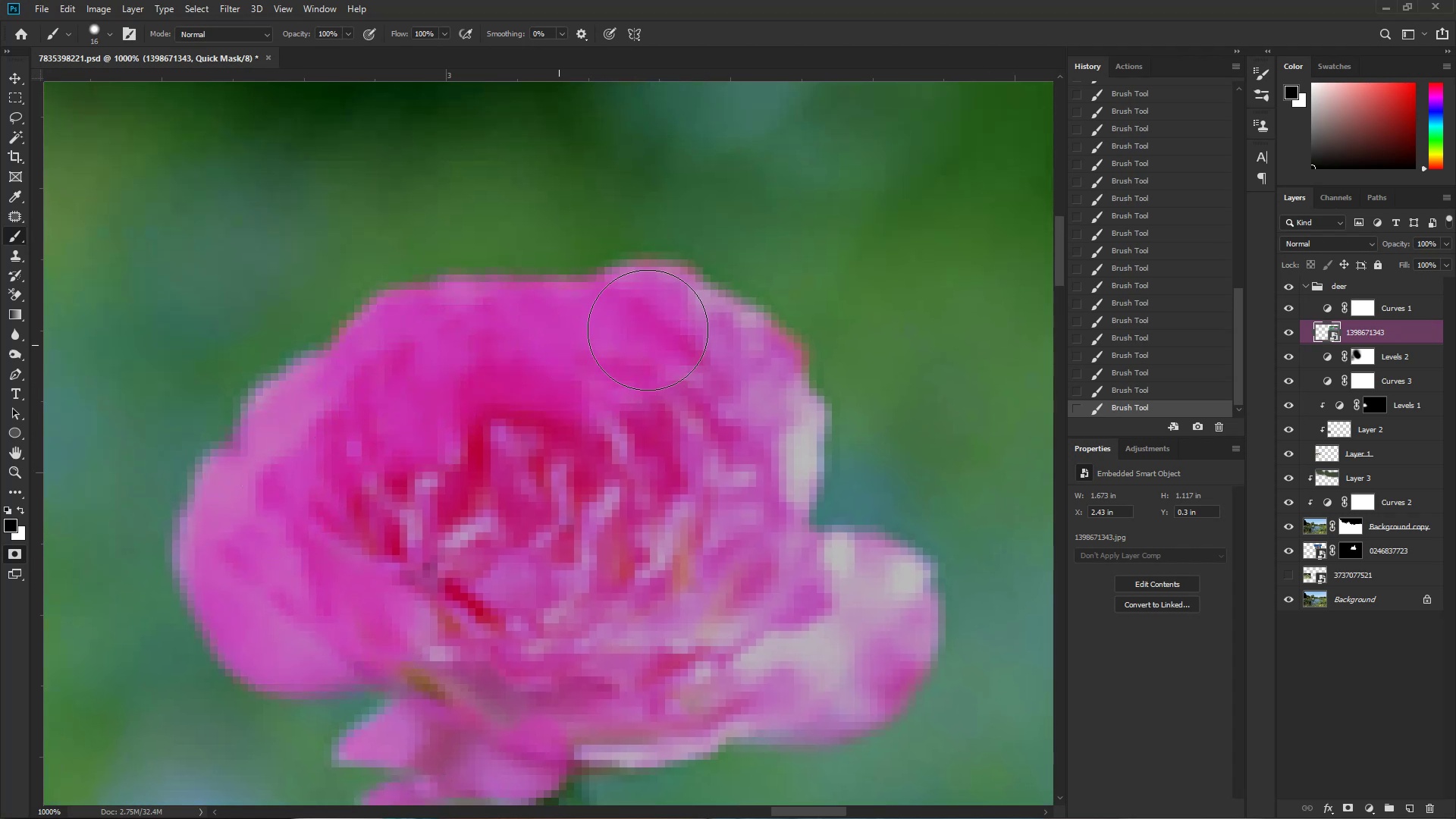 
left_click_drag(start_coordinate=[651, 322], to_coordinate=[668, 556])
 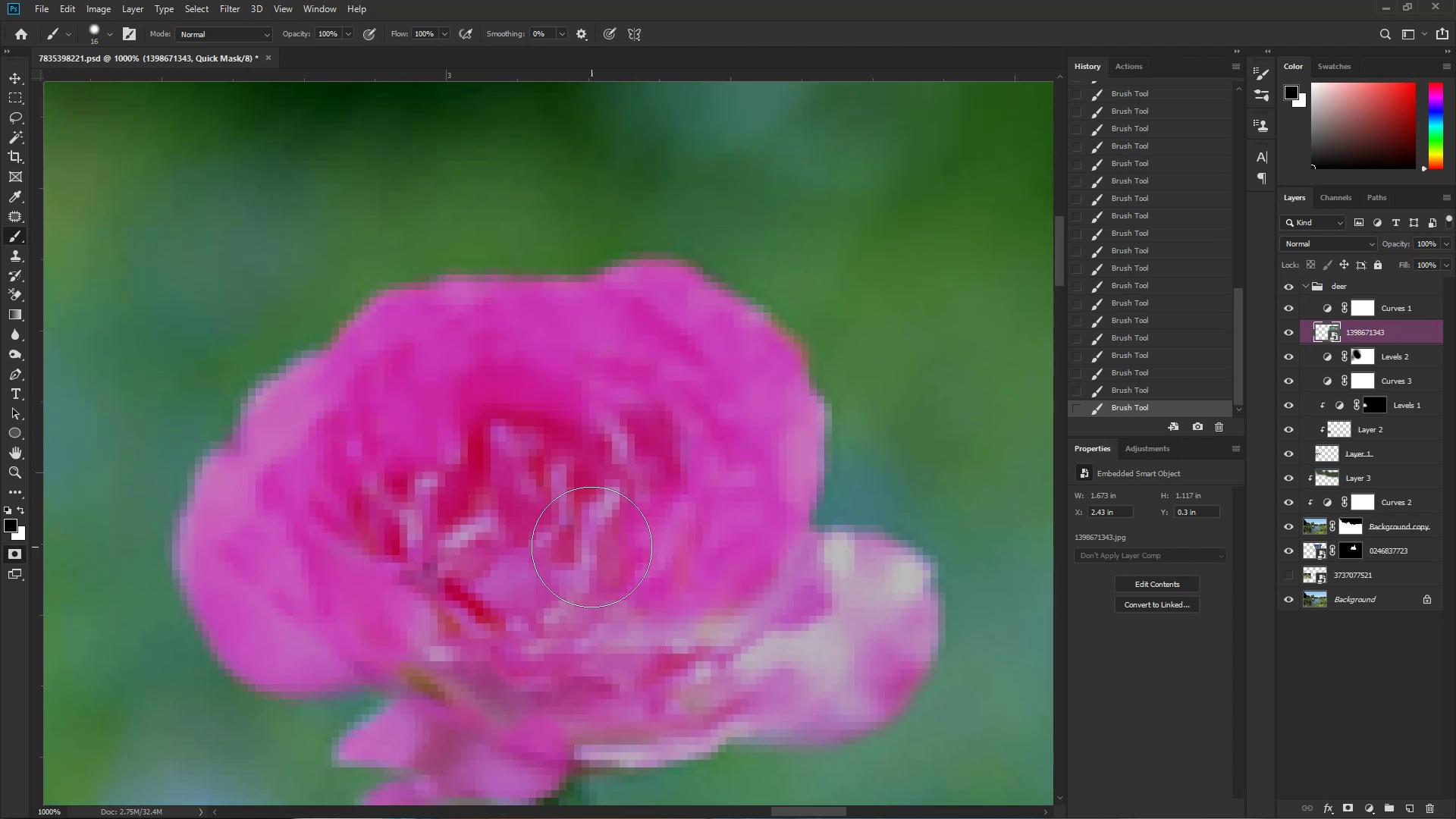 
left_click_drag(start_coordinate=[619, 439], to_coordinate=[689, 509])
 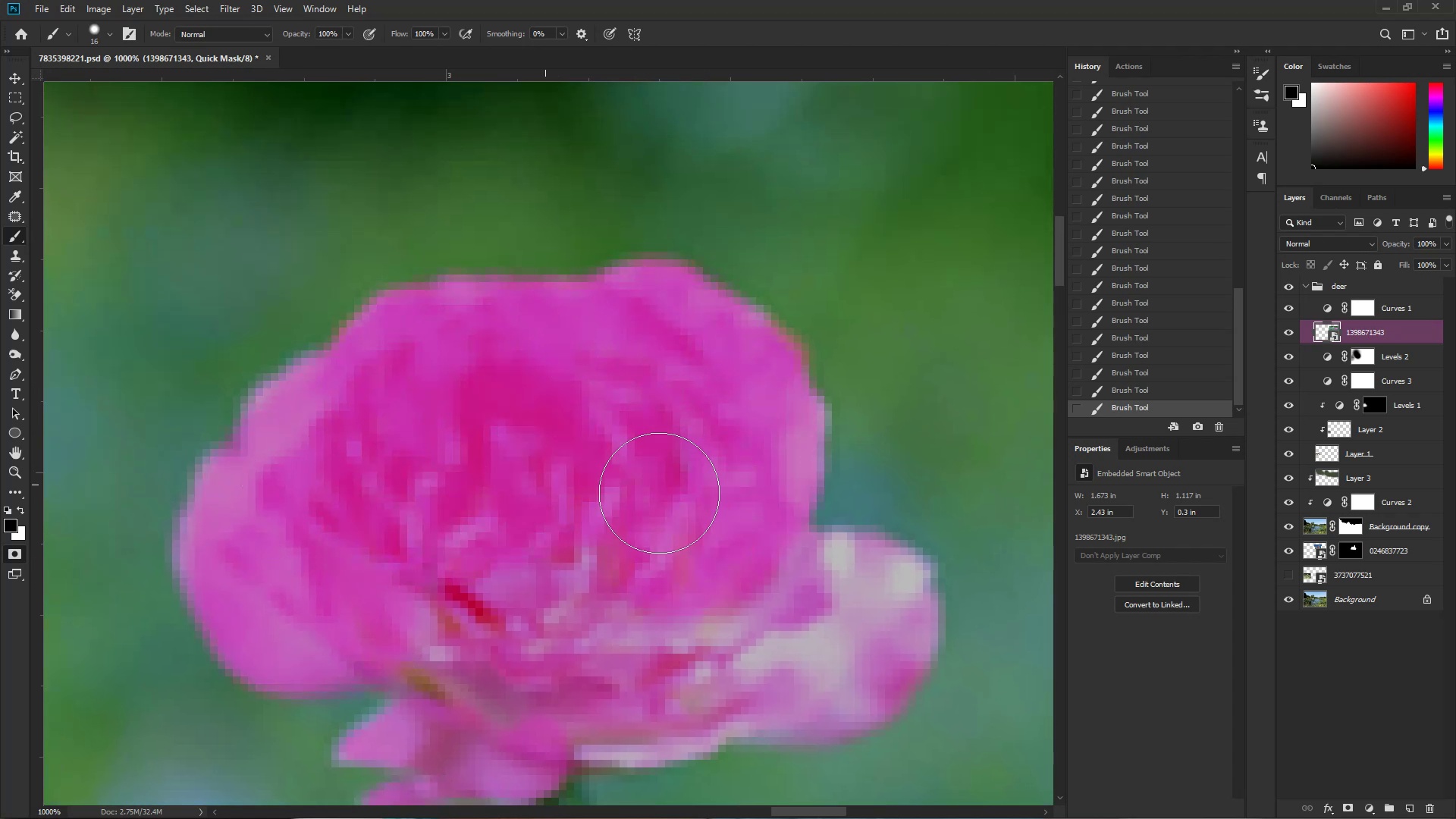 
hold_key(key=Space, duration=0.5)
 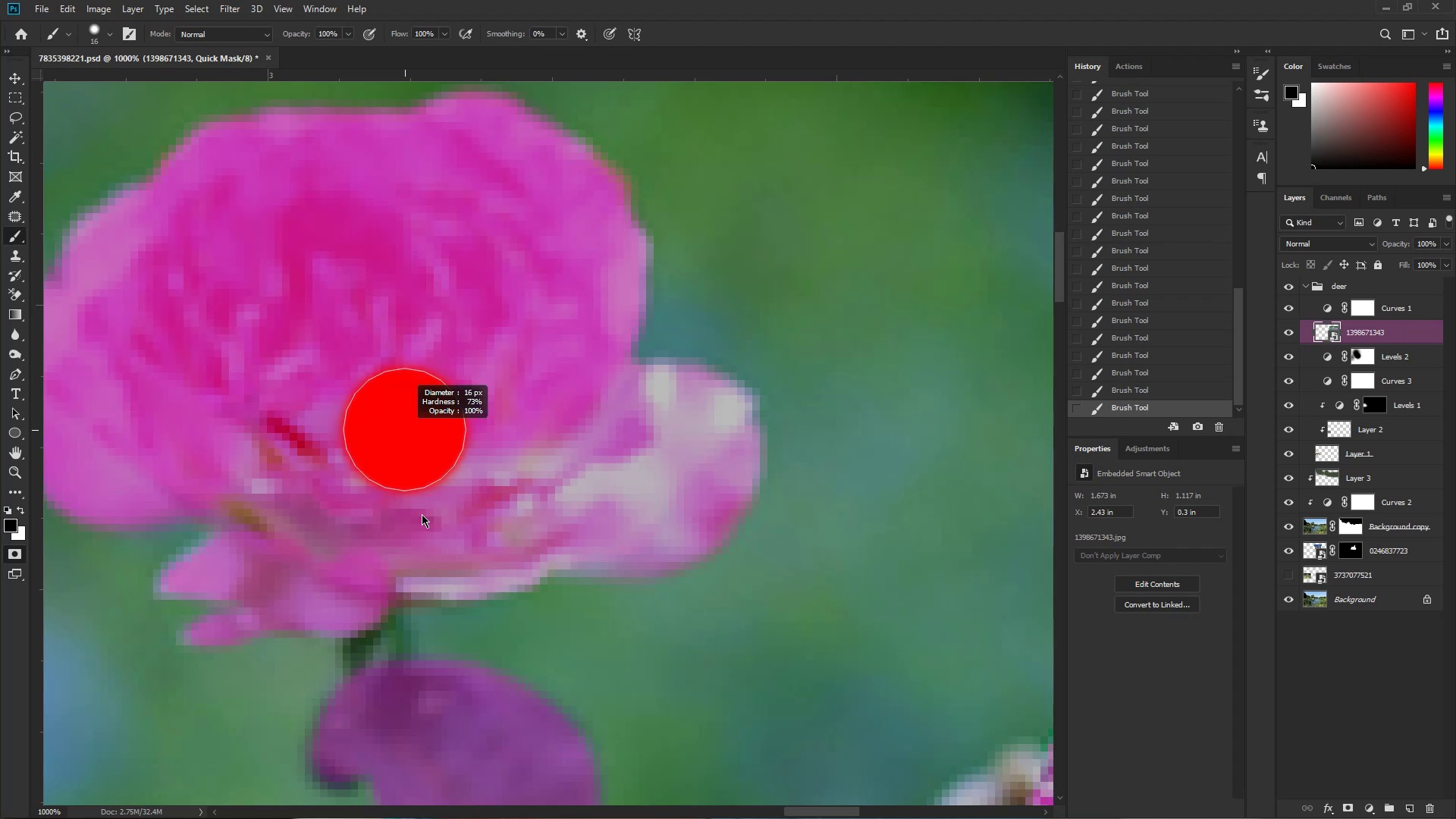 
left_click_drag(start_coordinate=[618, 538], to_coordinate=[440, 371])
 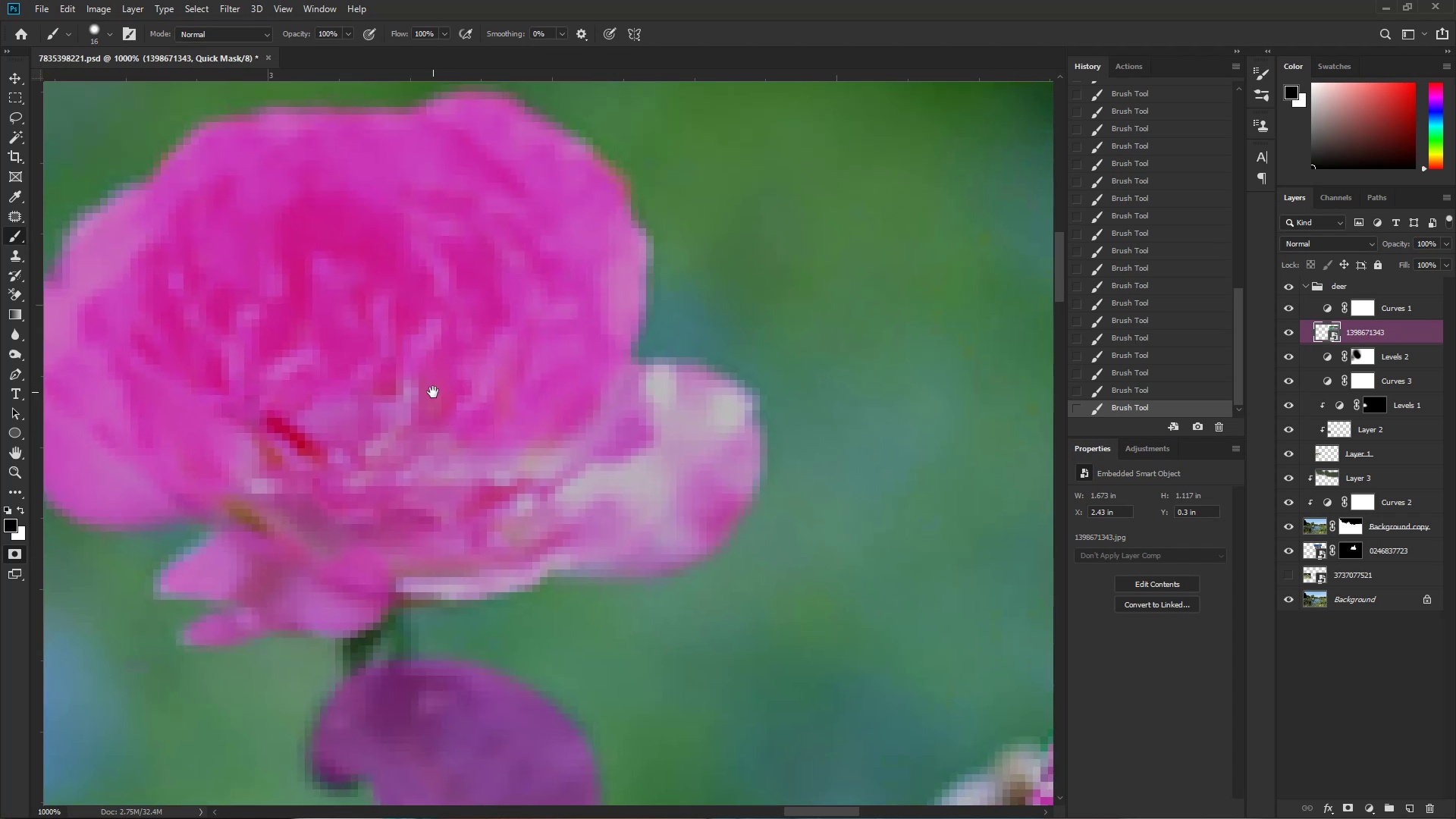 
hold_key(key=AltLeft, duration=0.33)
 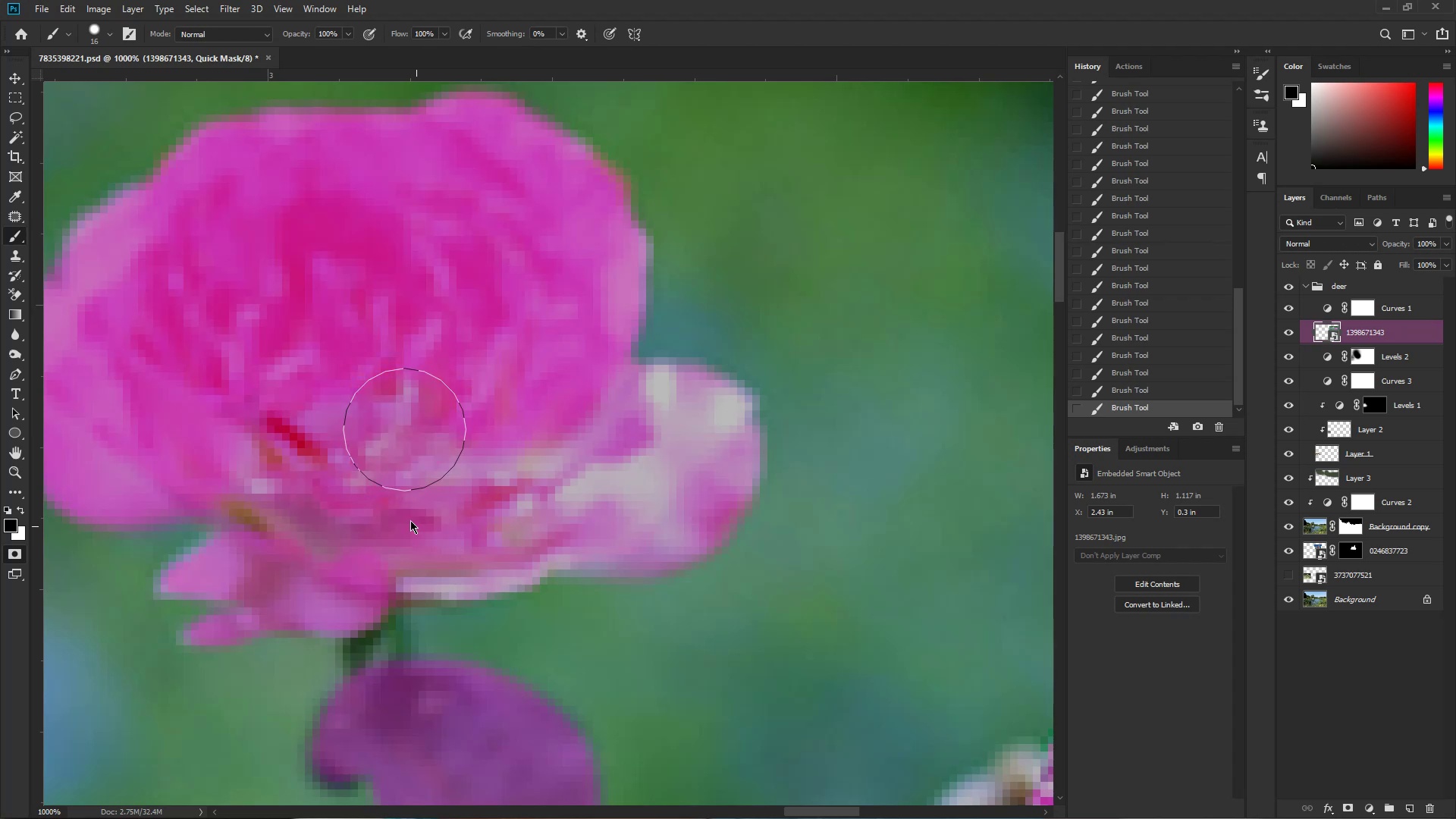 
left_click_drag(start_coordinate=[300, 338], to_coordinate=[338, 526])
 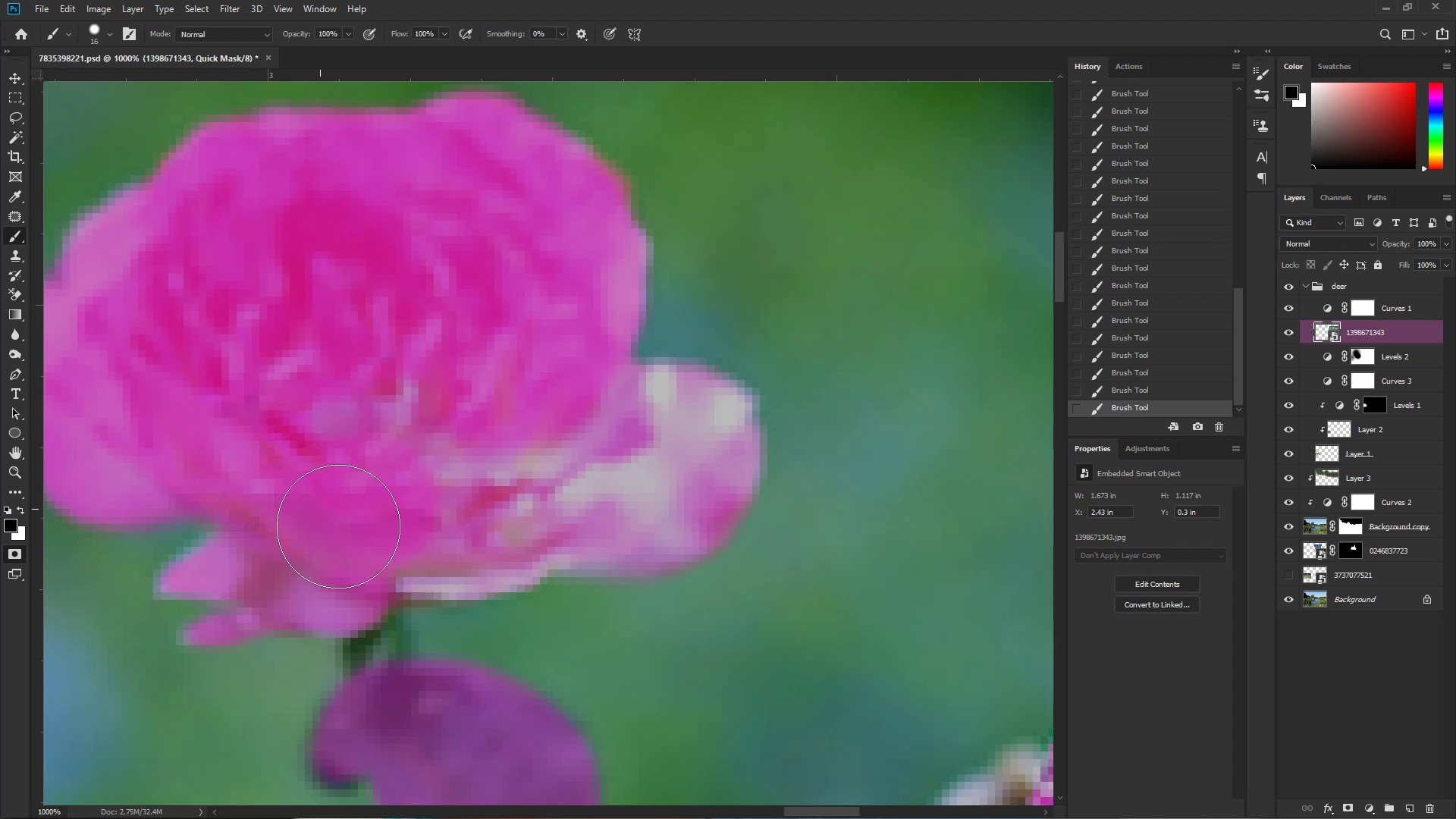 
left_click_drag(start_coordinate=[342, 505], to_coordinate=[529, 436])
 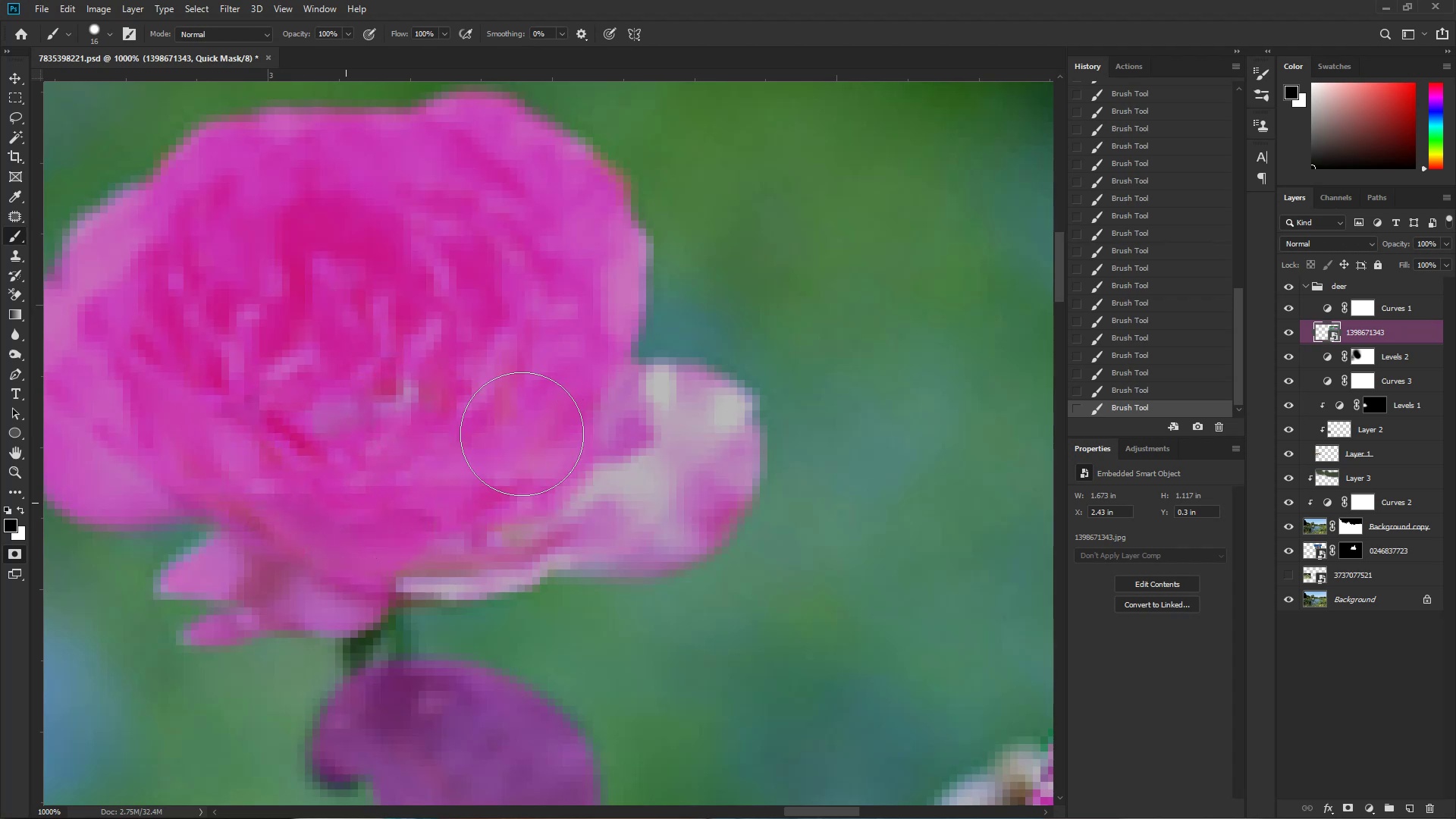 
left_click_drag(start_coordinate=[340, 393], to_coordinate=[365, 469])
 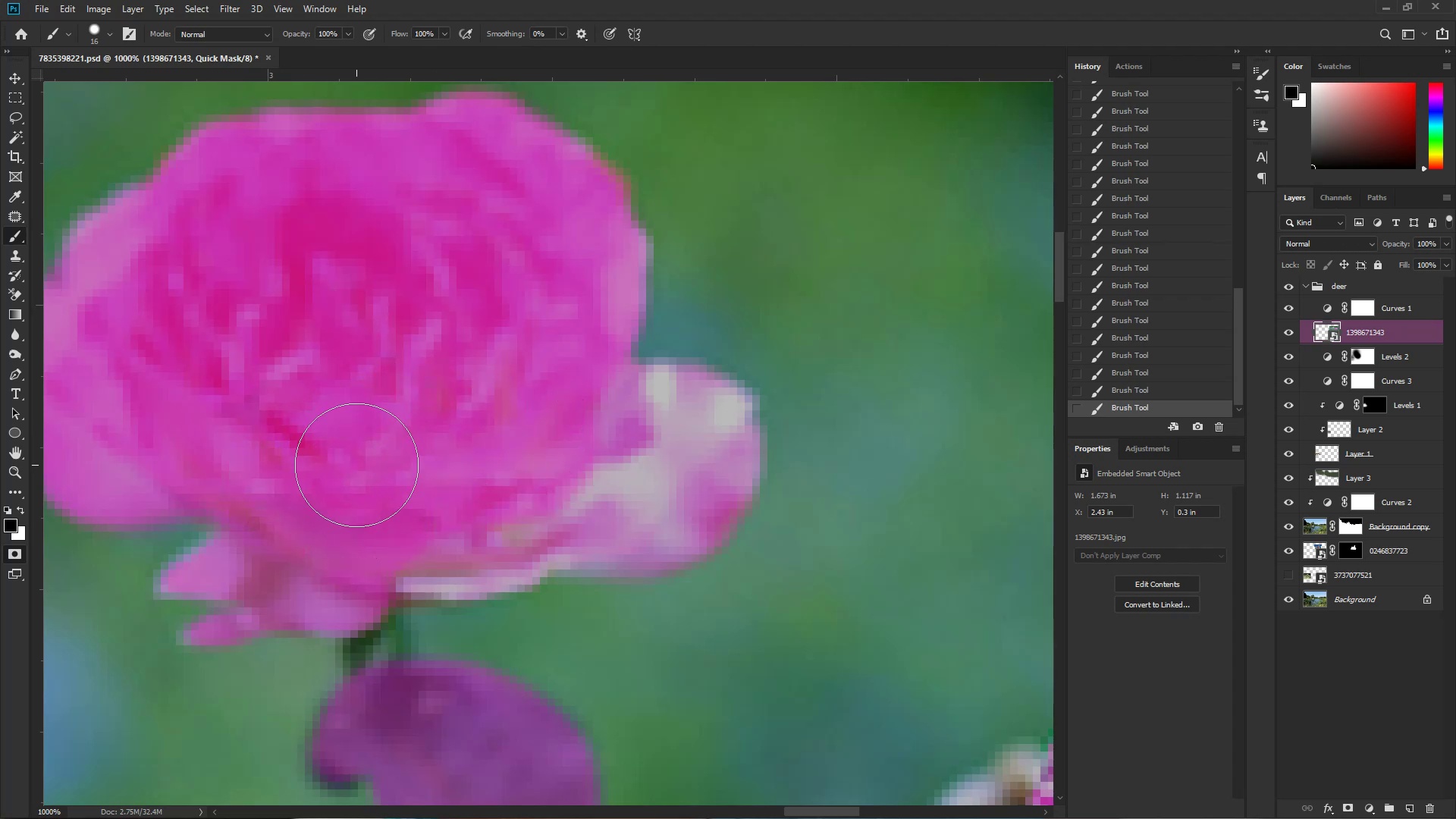 
left_click_drag(start_coordinate=[548, 460], to_coordinate=[644, 470])
 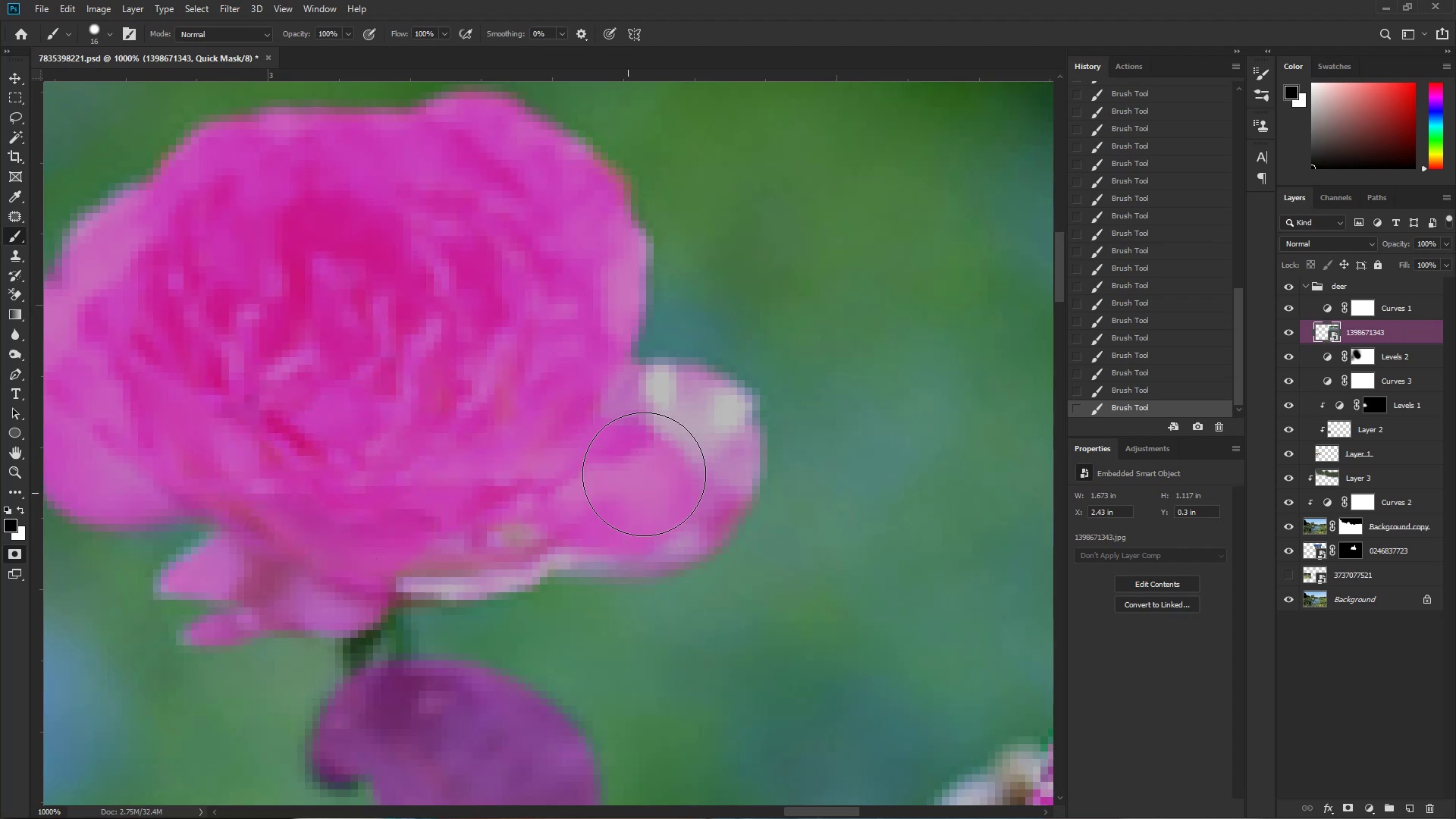 
left_click_drag(start_coordinate=[644, 450], to_coordinate=[648, 428])
 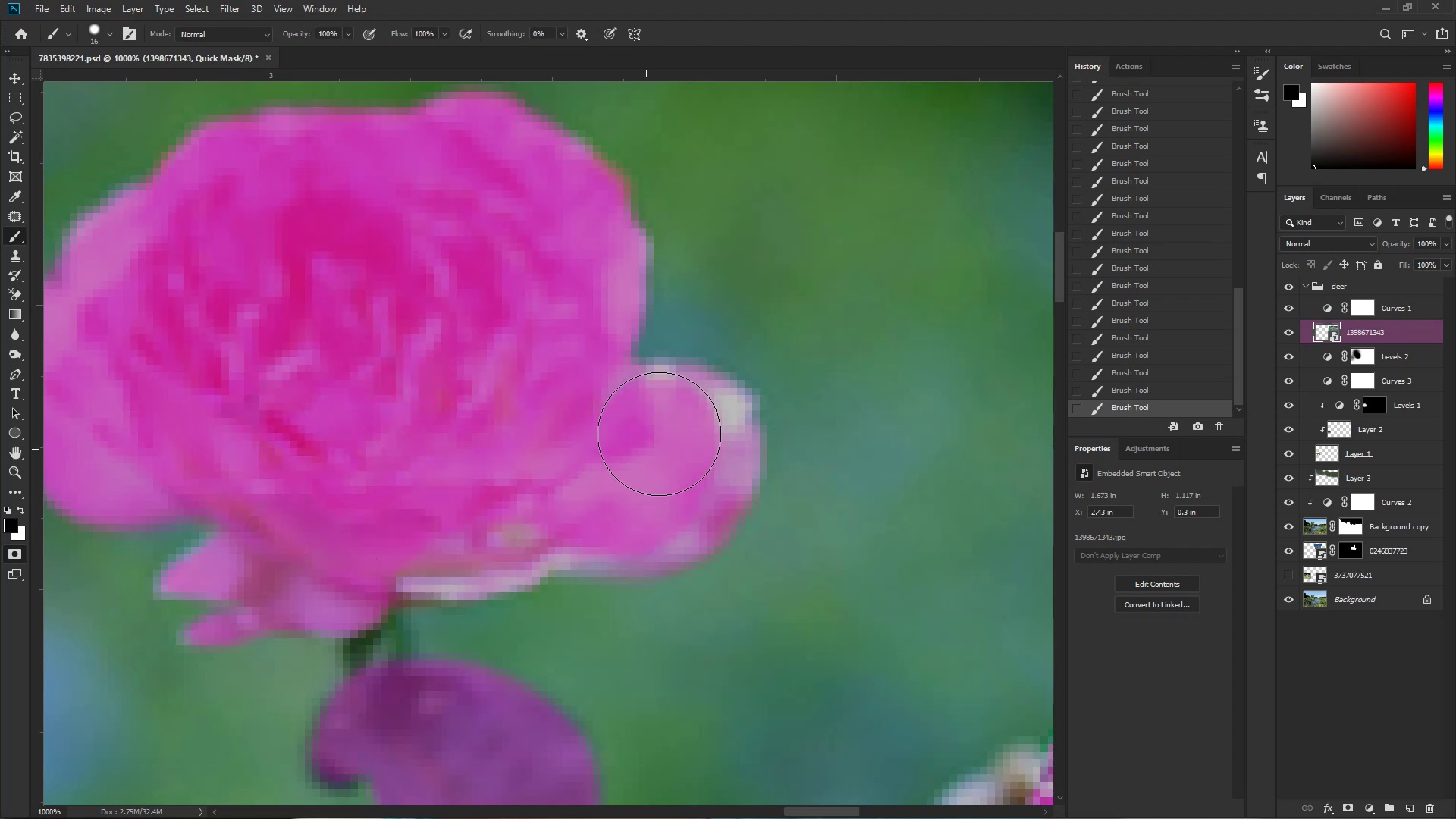 
left_click_drag(start_coordinate=[645, 428], to_coordinate=[544, 507])
 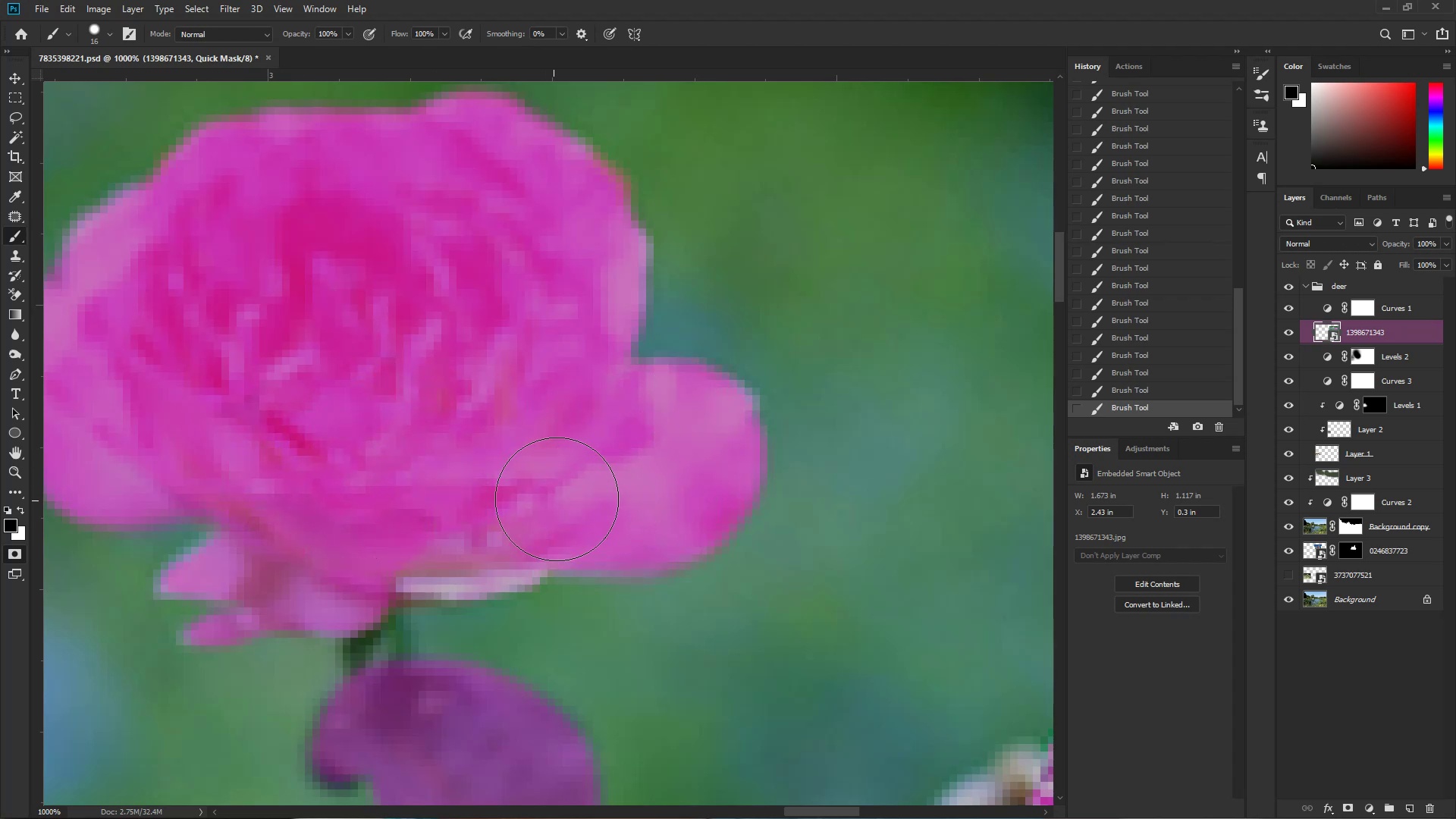 
left_click_drag(start_coordinate=[620, 498], to_coordinate=[501, 500])
 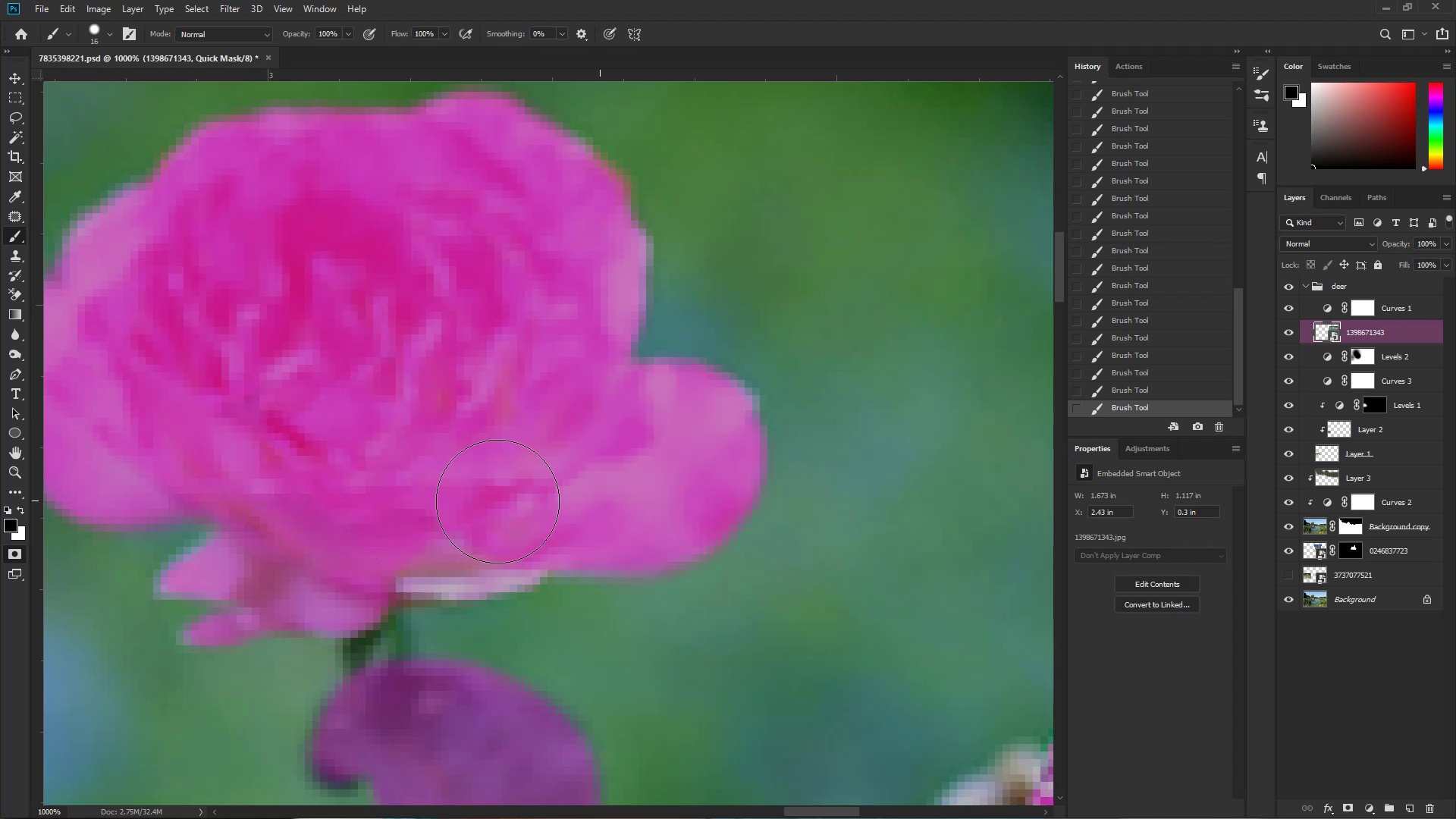 
left_click_drag(start_coordinate=[508, 500], to_coordinate=[547, 507])
 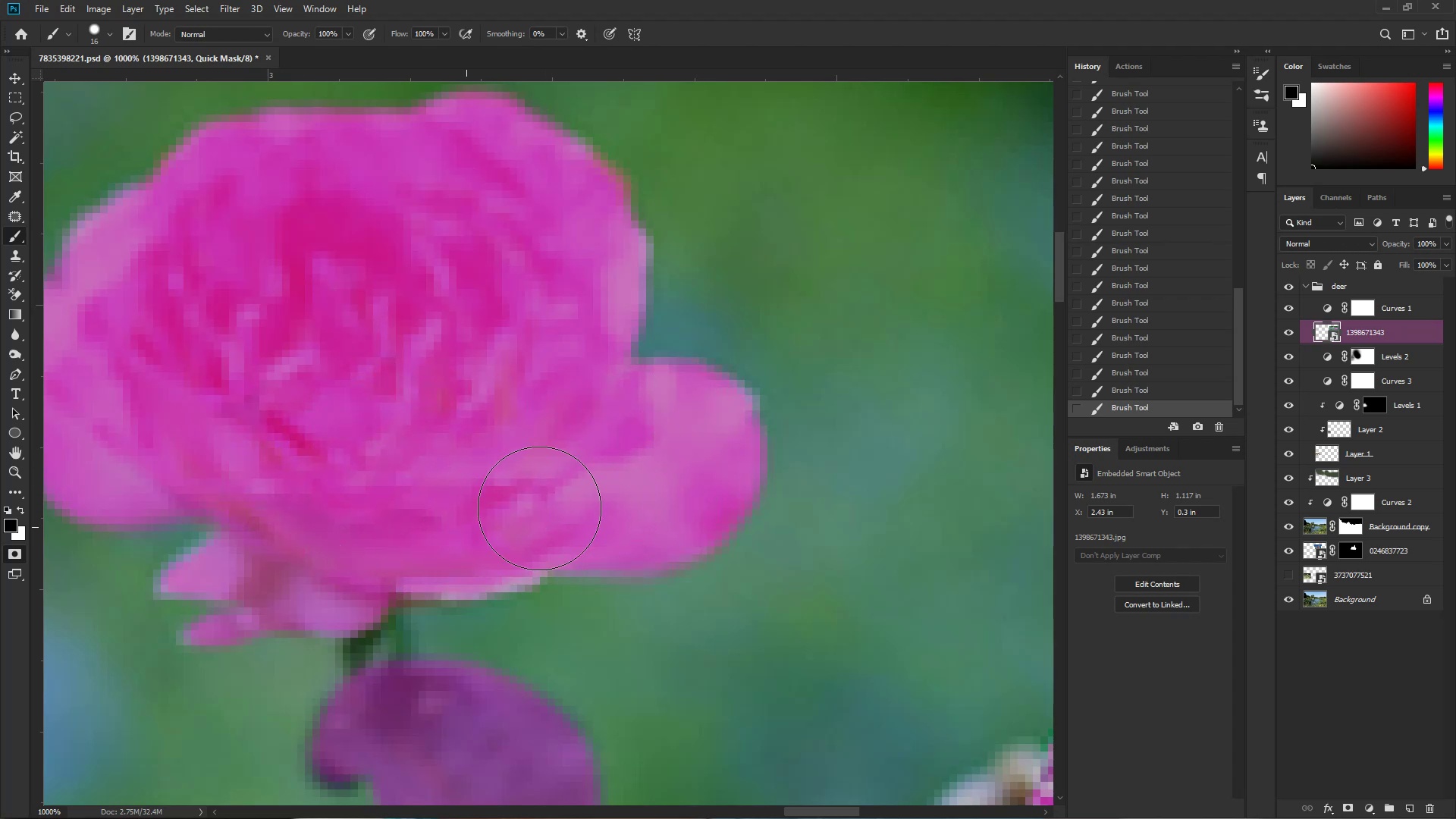 
left_click_drag(start_coordinate=[538, 511], to_coordinate=[392, 542])
 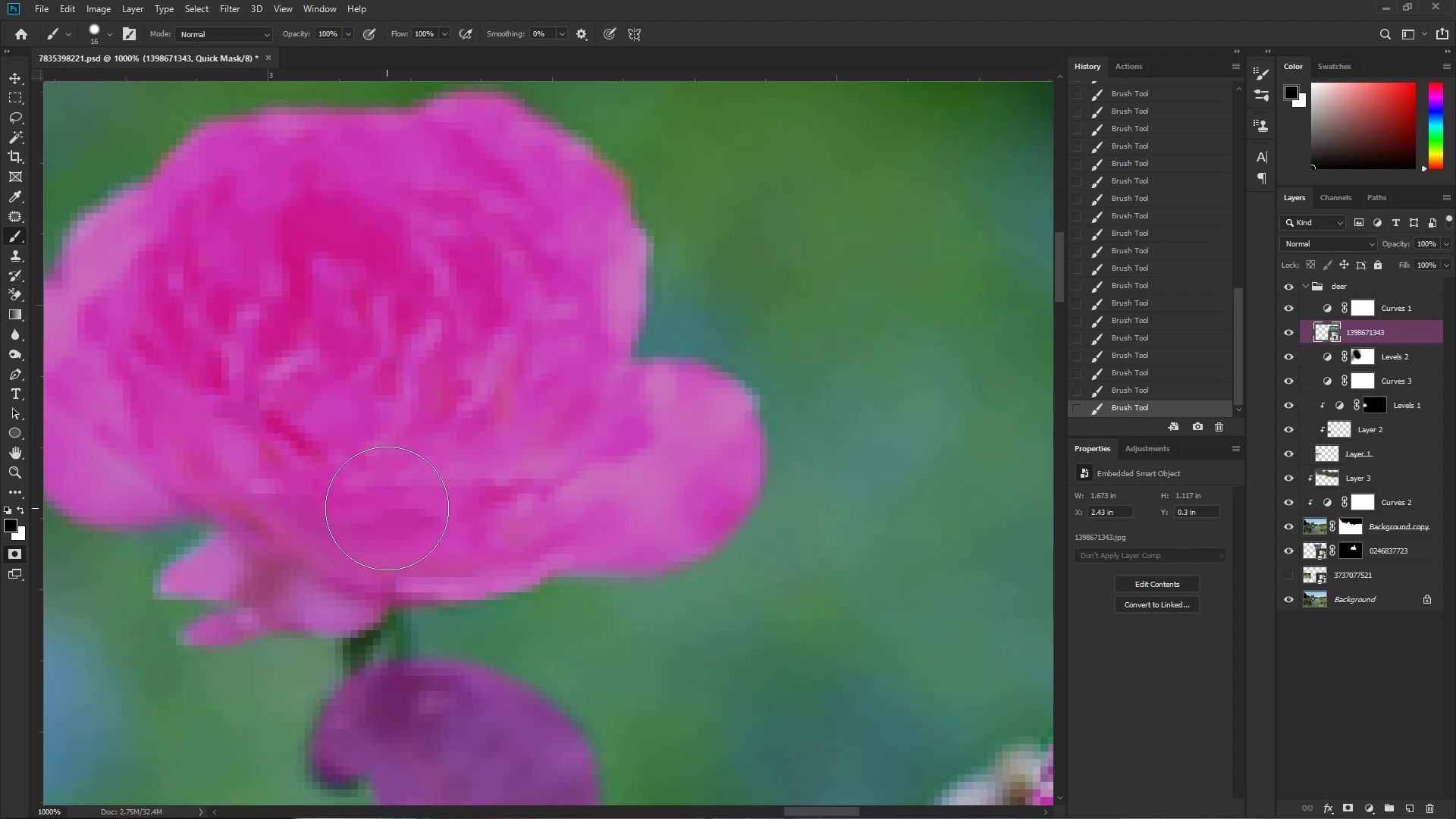 
key(Control+ControlLeft)
 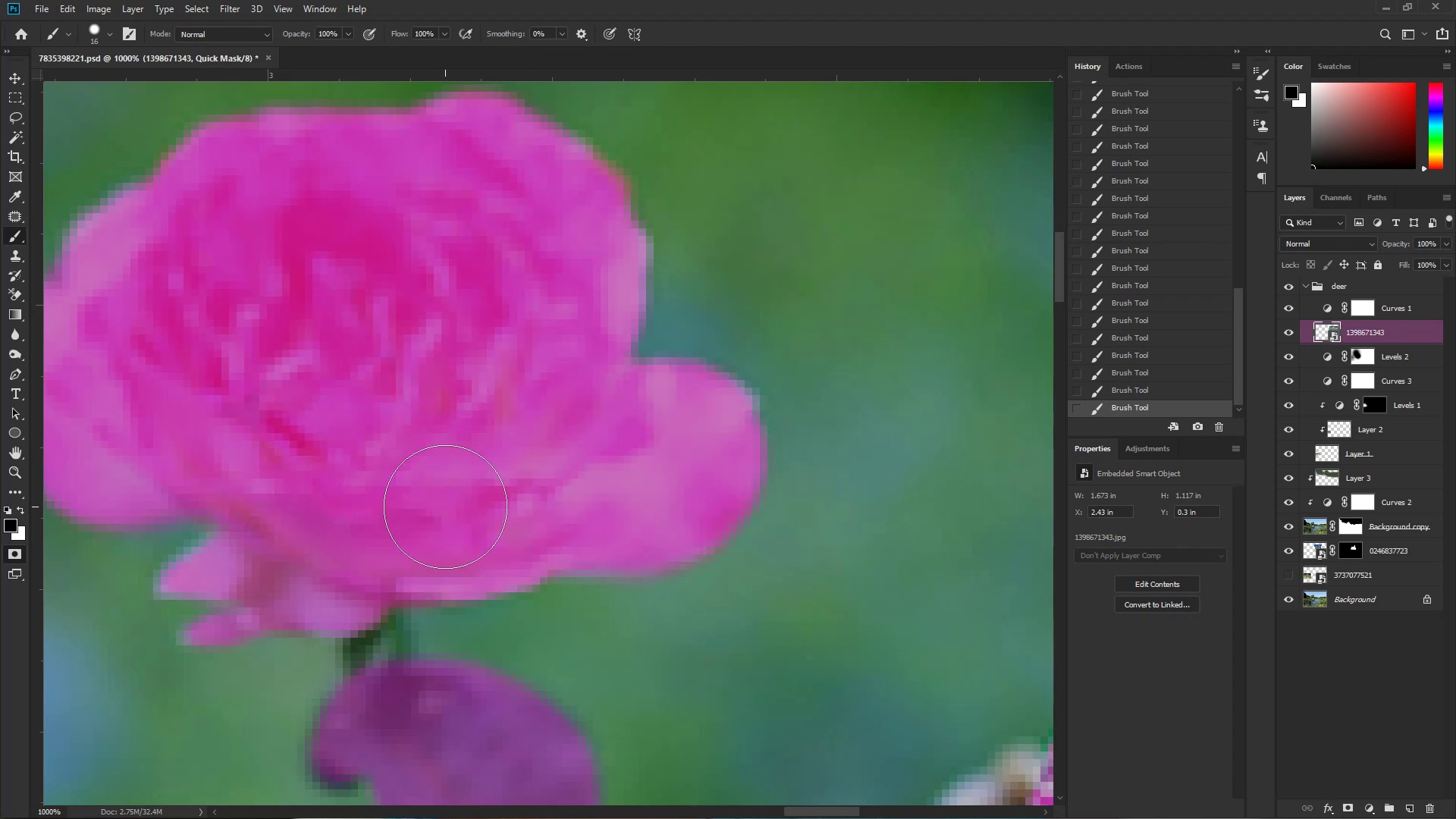 
hold_key(key=Space, duration=0.98)
 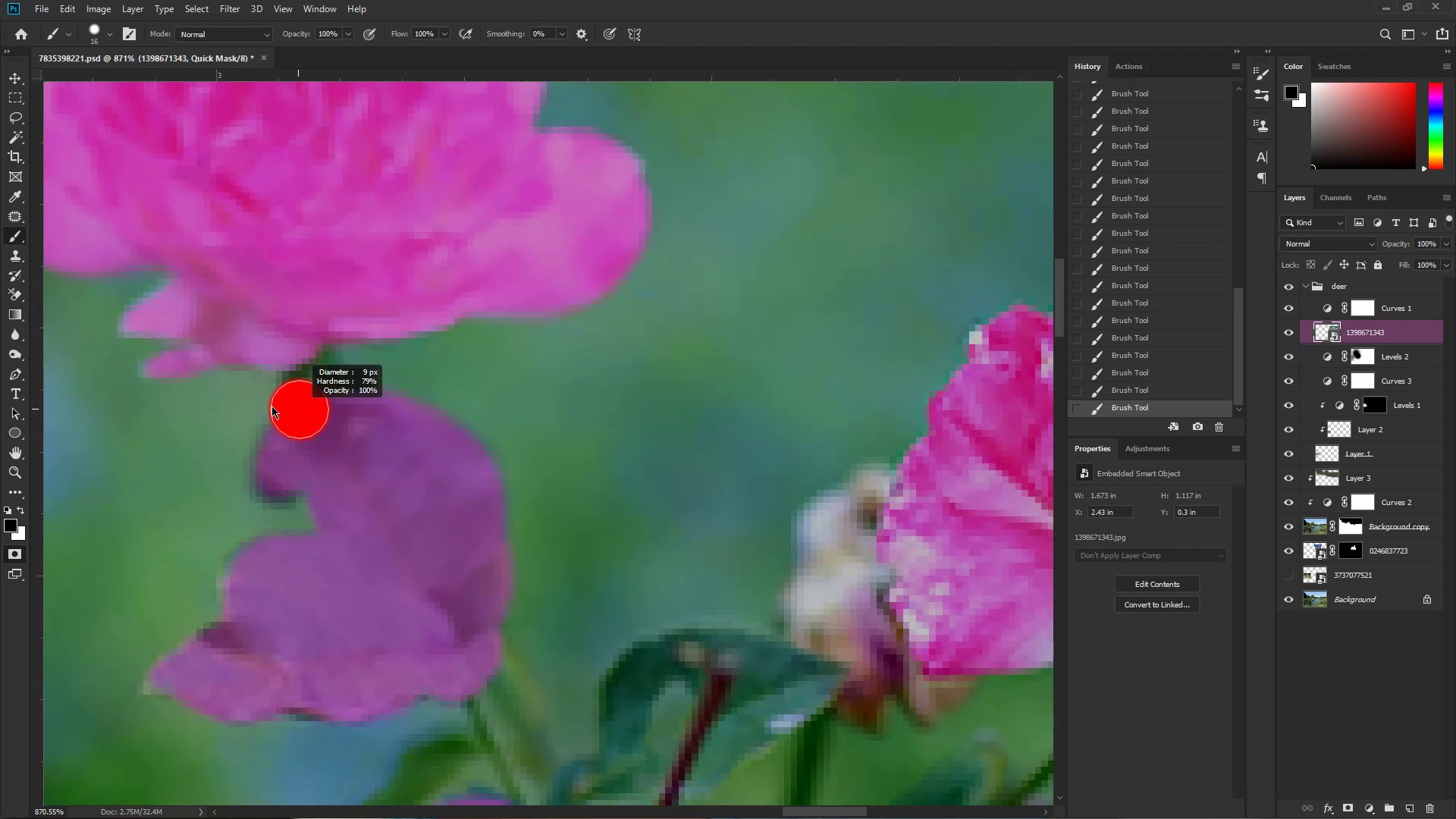 
left_click_drag(start_coordinate=[480, 504], to_coordinate=[401, 526])
 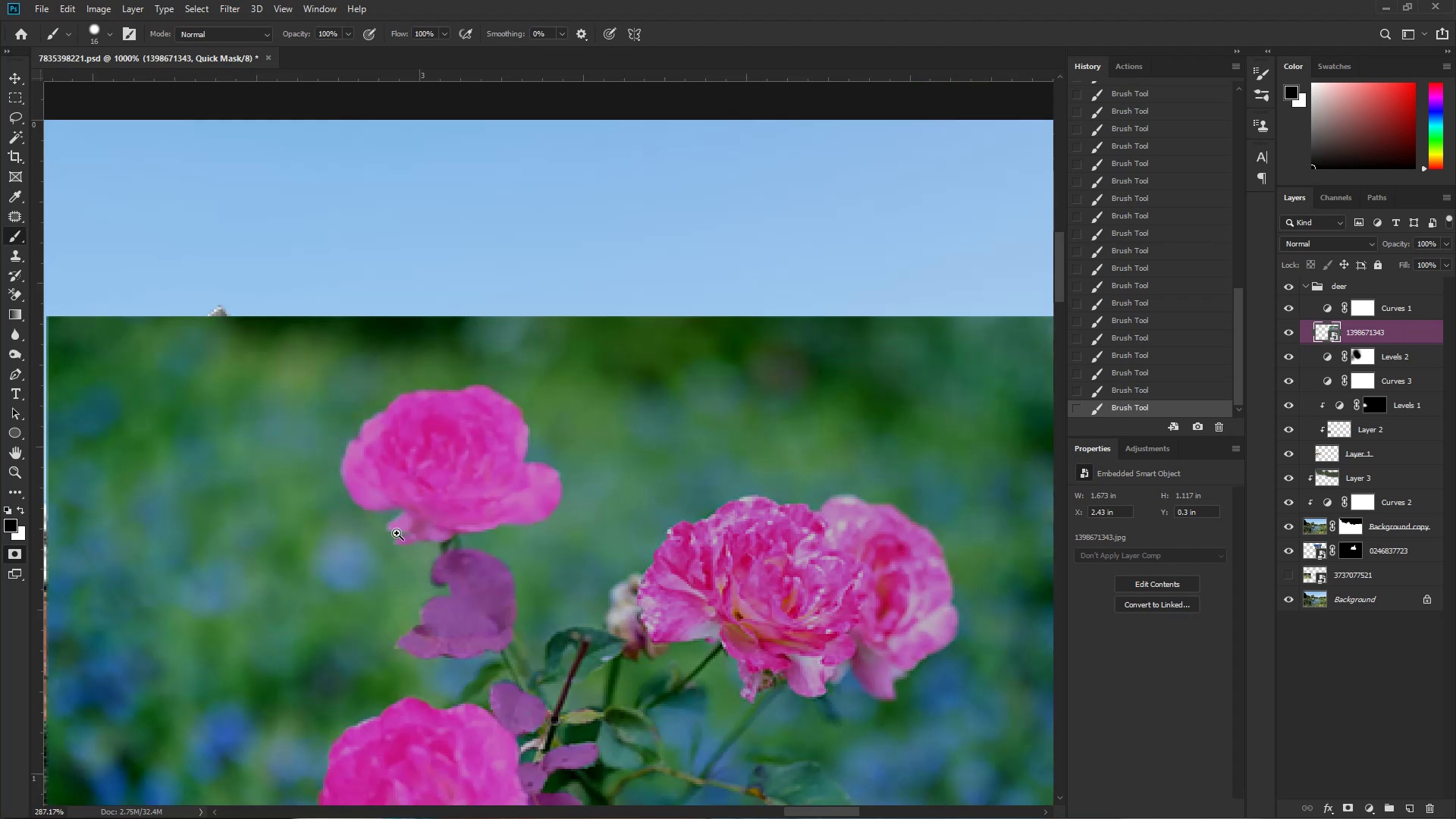 
left_click_drag(start_coordinate=[457, 552], to_coordinate=[410, 477])
 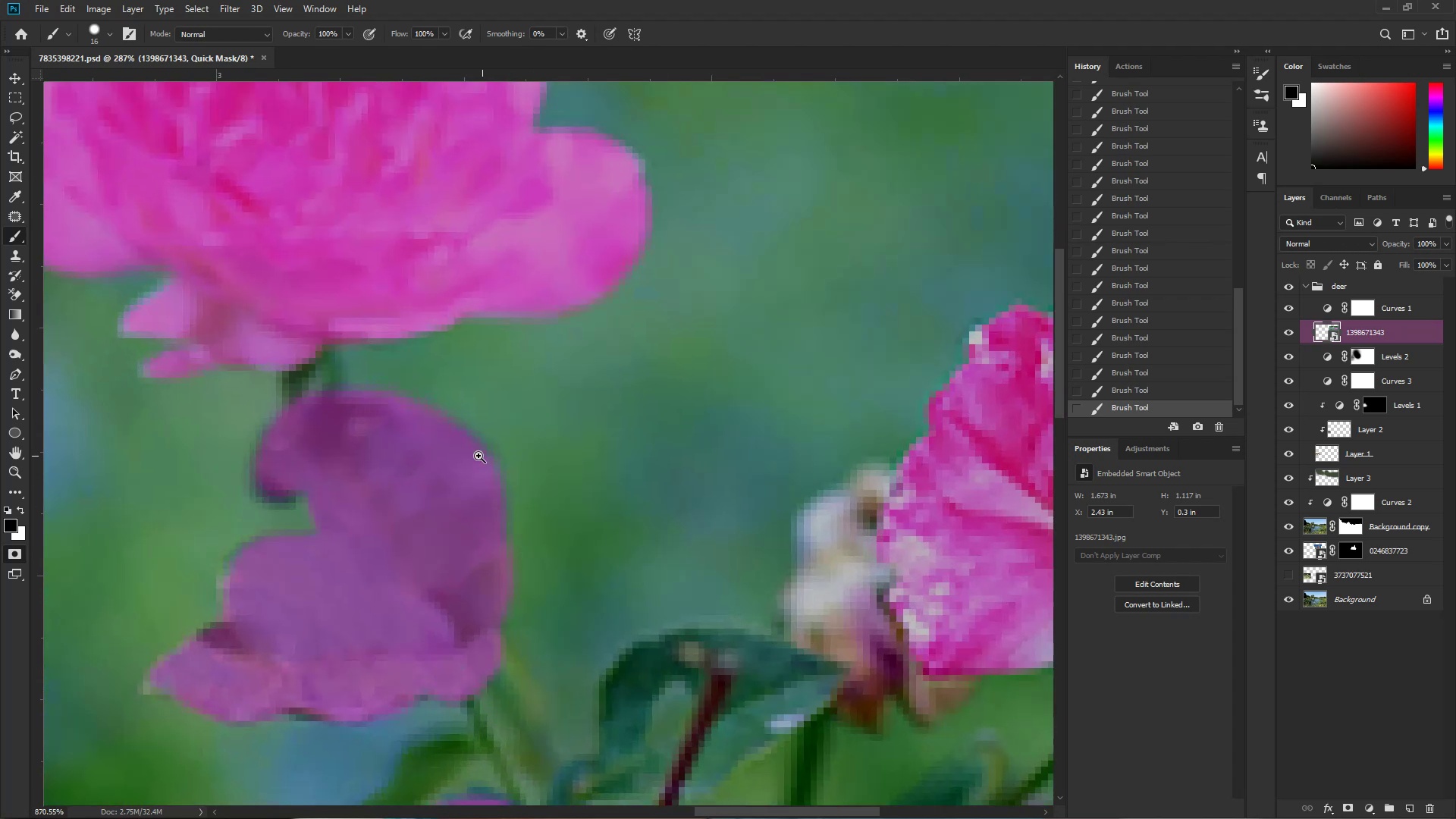 
hold_key(key=ControlLeft, duration=0.55)
left_click_drag(start_coordinate=[411, 468], to_coordinate=[487, 466])
 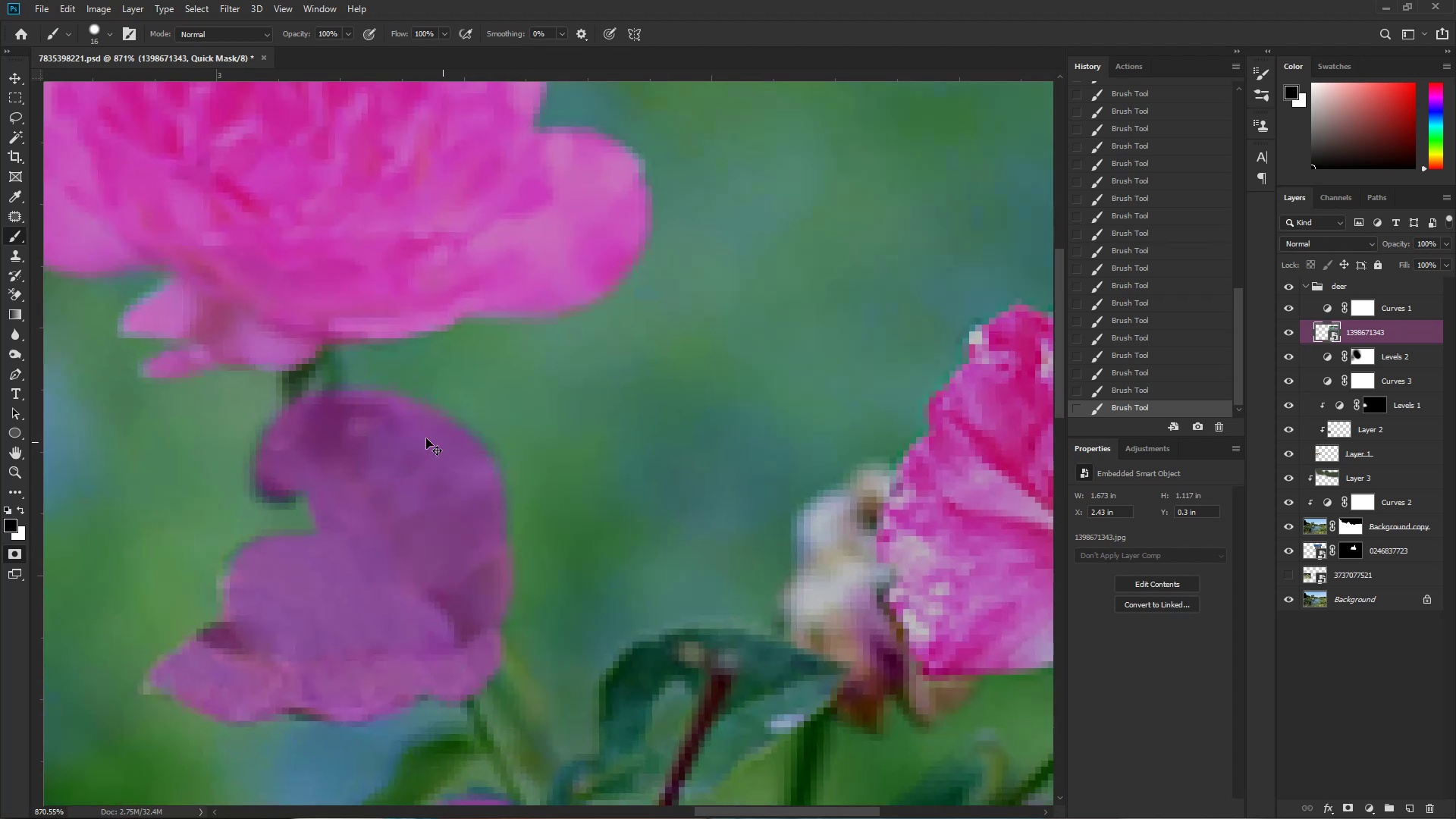 
key(Alt+AltLeft)
 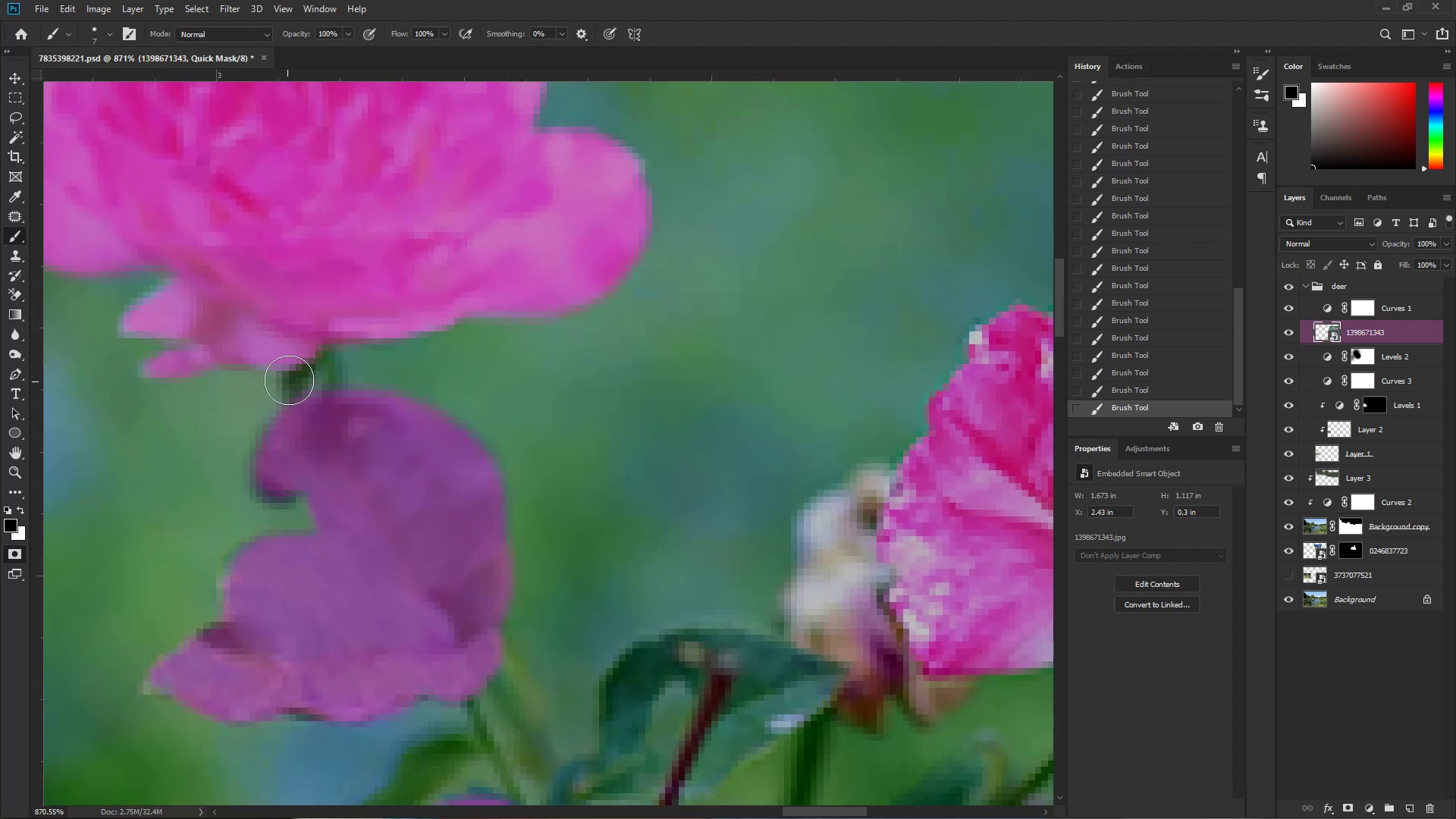 
left_click_drag(start_coordinate=[315, 347], to_coordinate=[310, 367])
 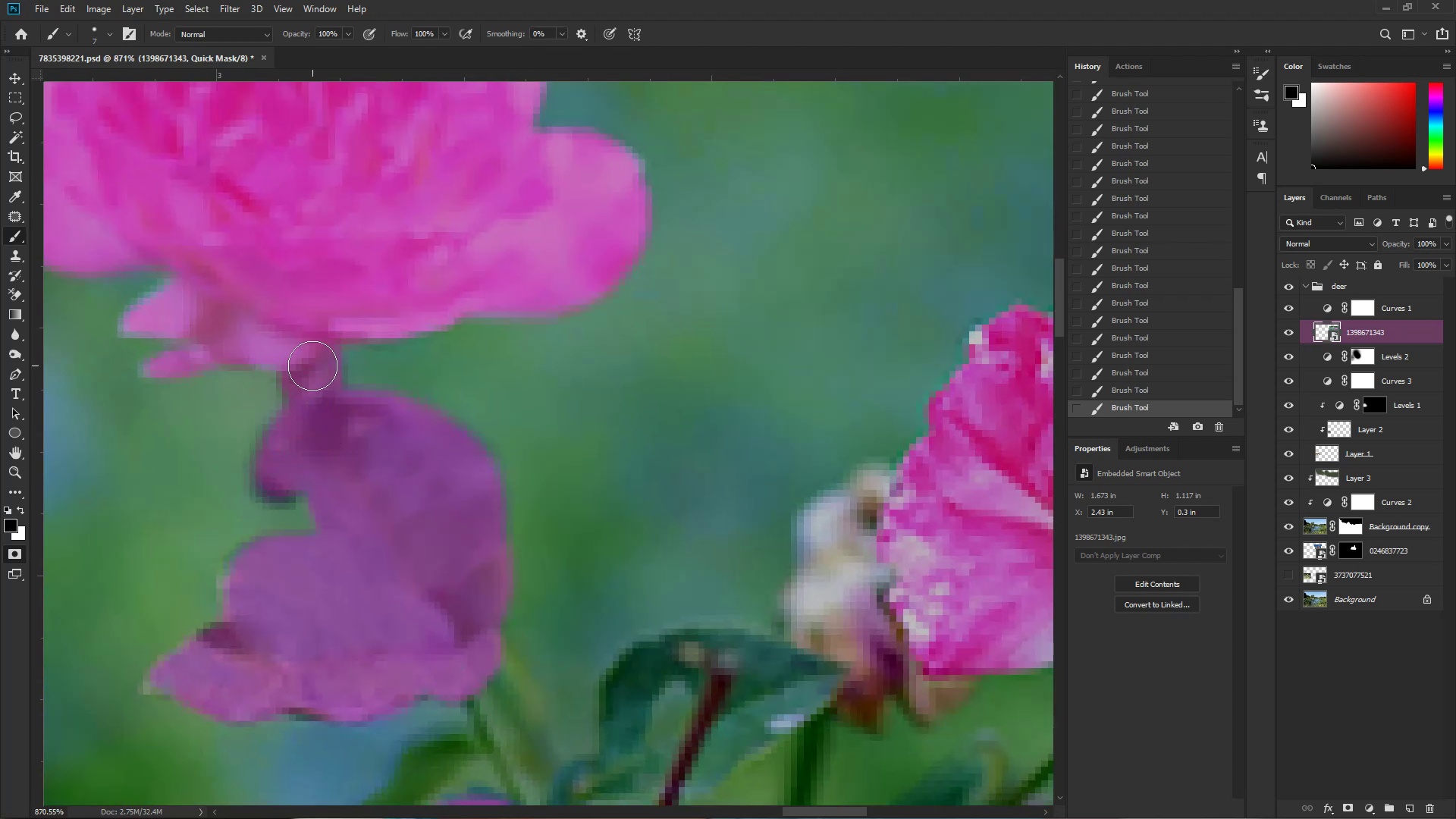 
hold_key(key=Space, duration=1.09)
 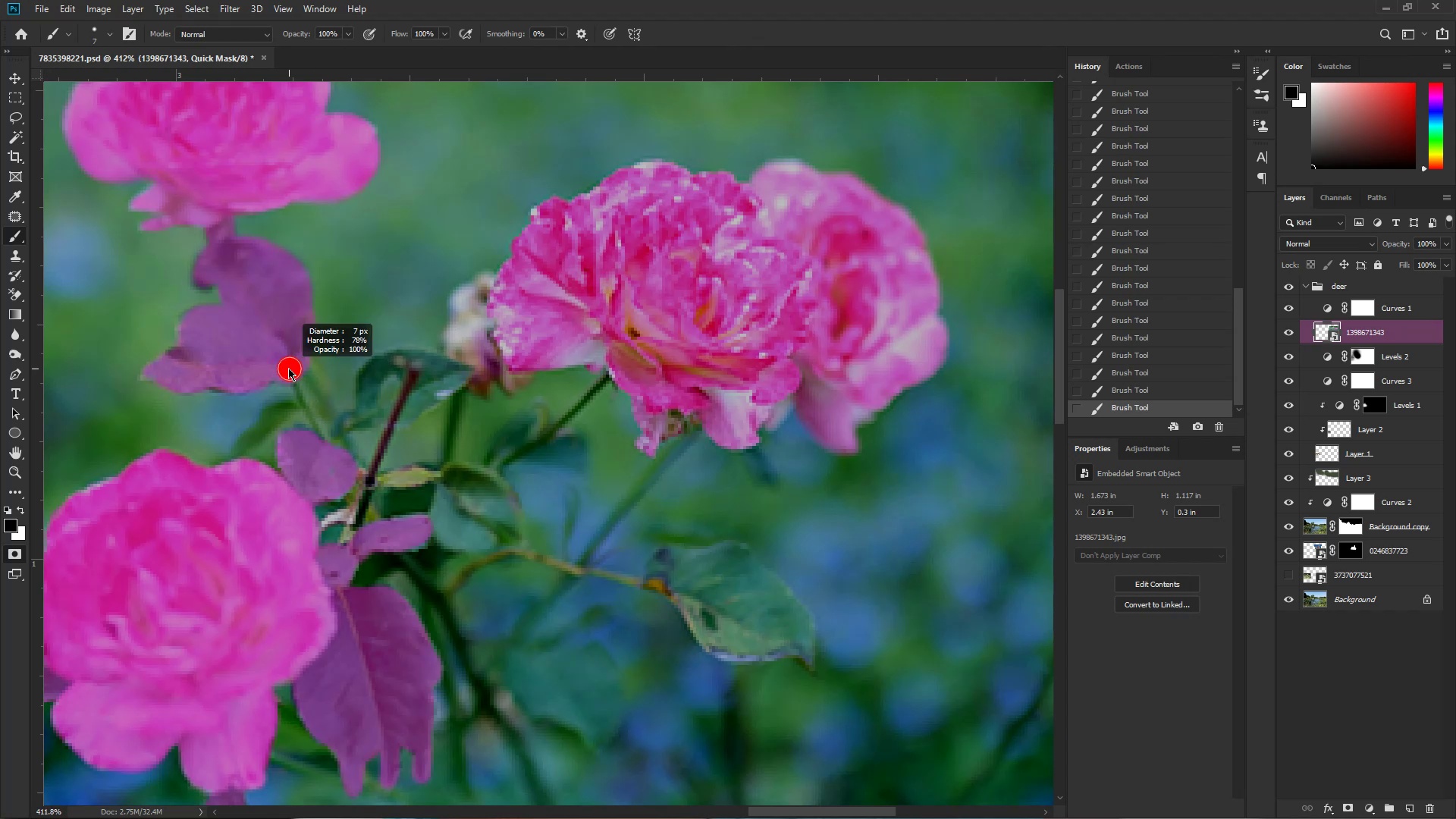 
key(Control+ControlLeft)
 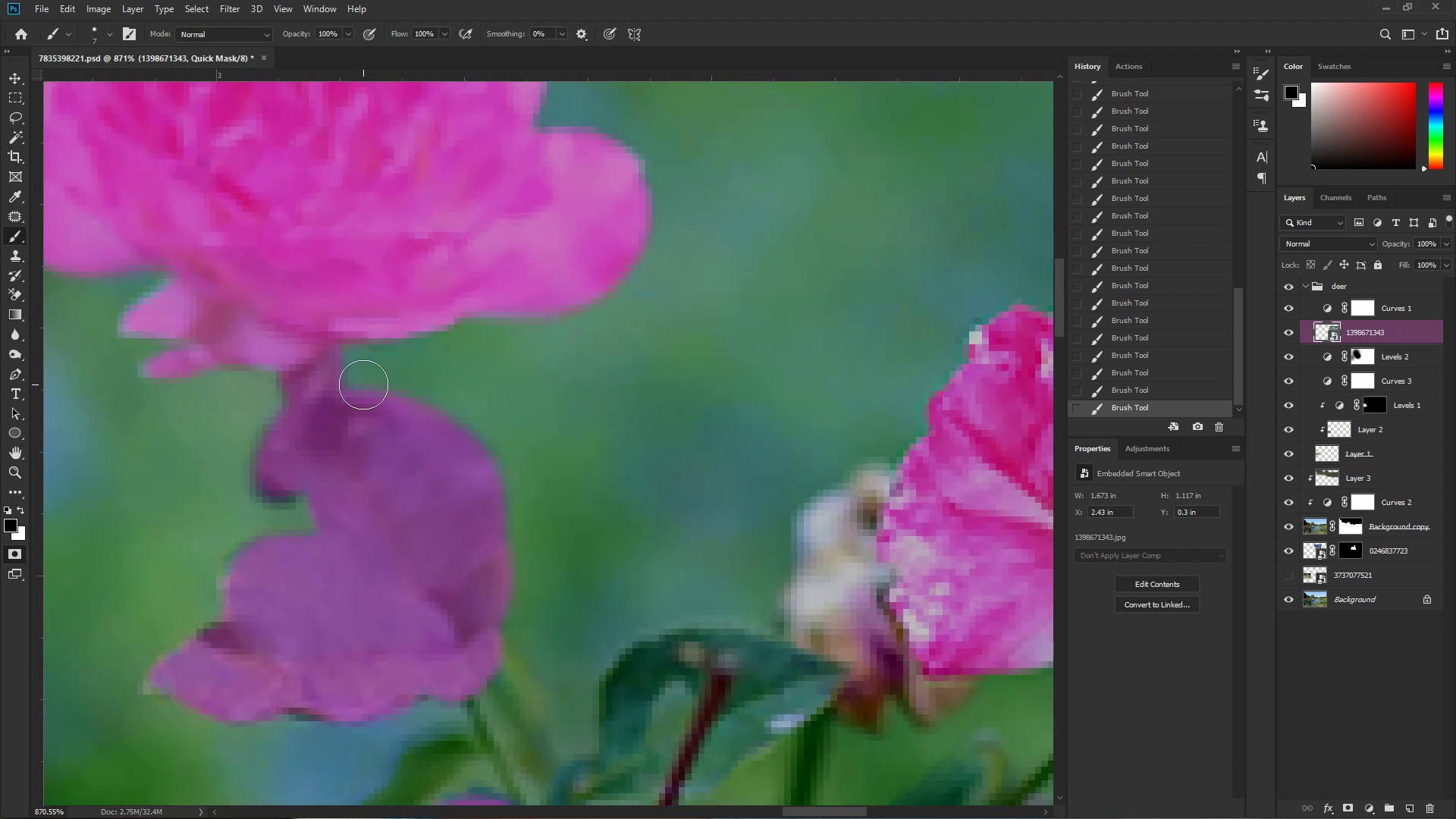 
left_click_drag(start_coordinate=[419, 449], to_coordinate=[358, 497])
 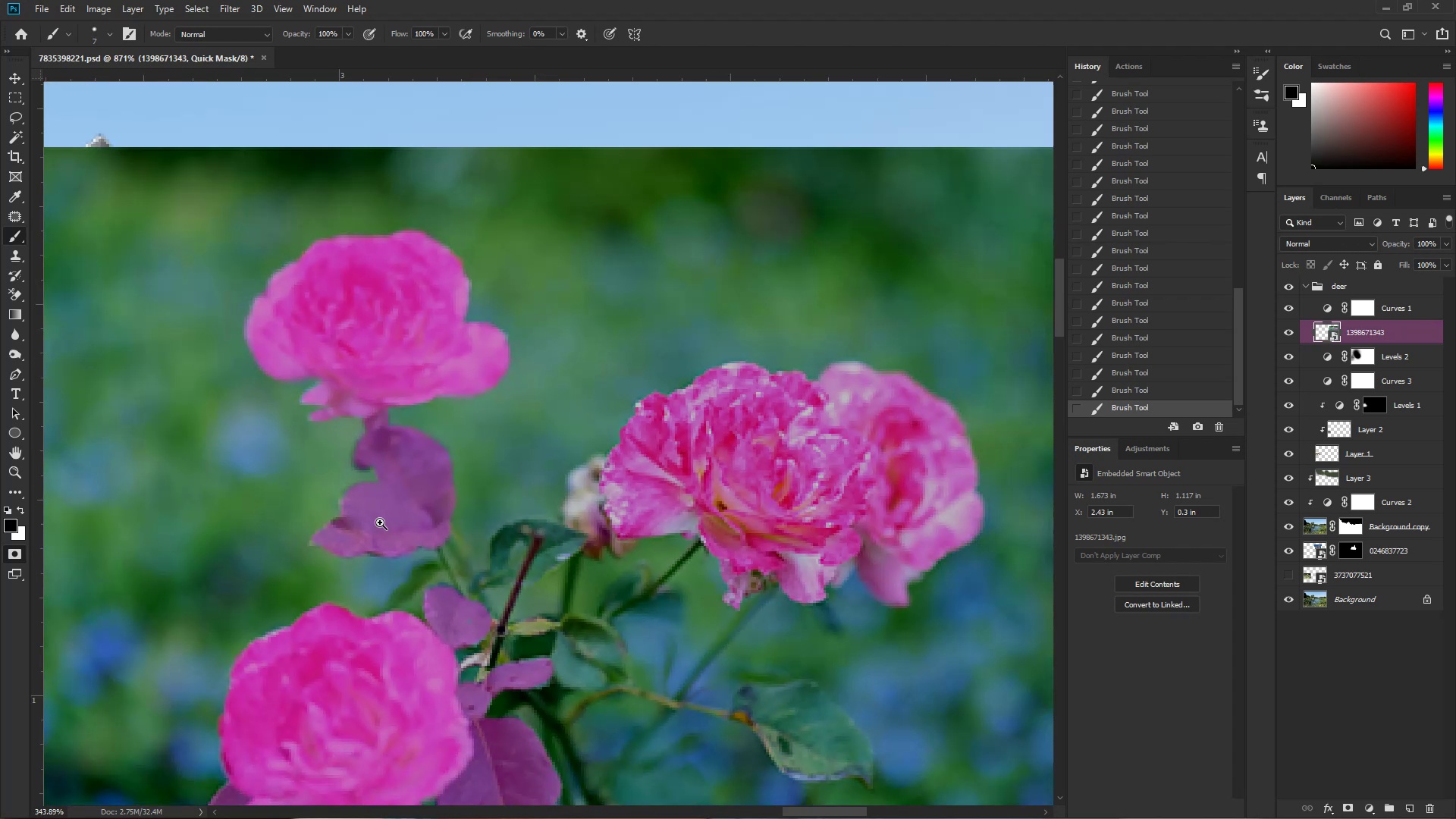 
left_click_drag(start_coordinate=[544, 591], to_coordinate=[428, 454])
 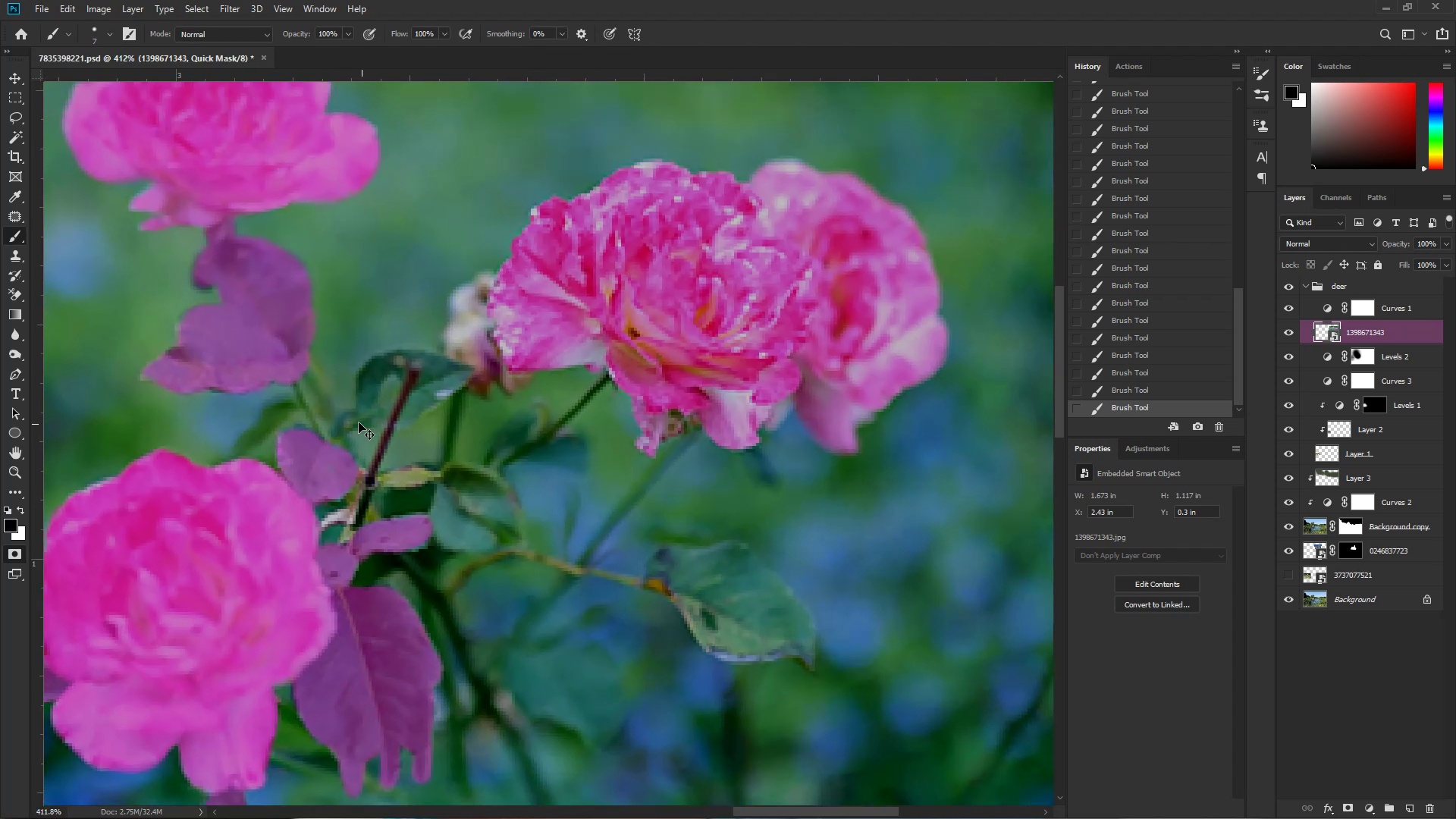 
hold_key(key=ControlLeft, duration=0.46)
left_click_drag(start_coordinate=[344, 435], to_coordinate=[363, 434])
 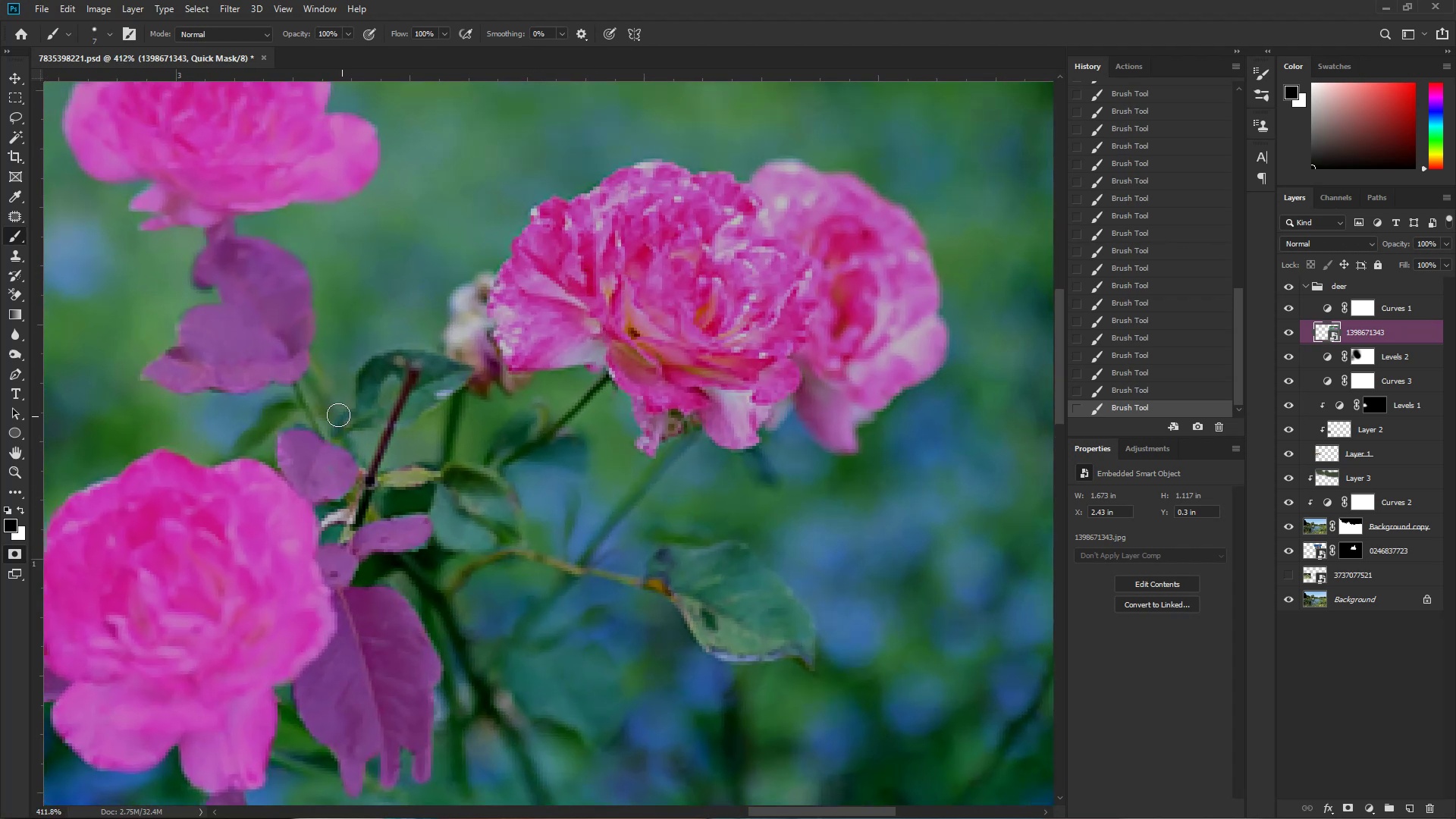 
hold_key(key=AltLeft, duration=0.42)
 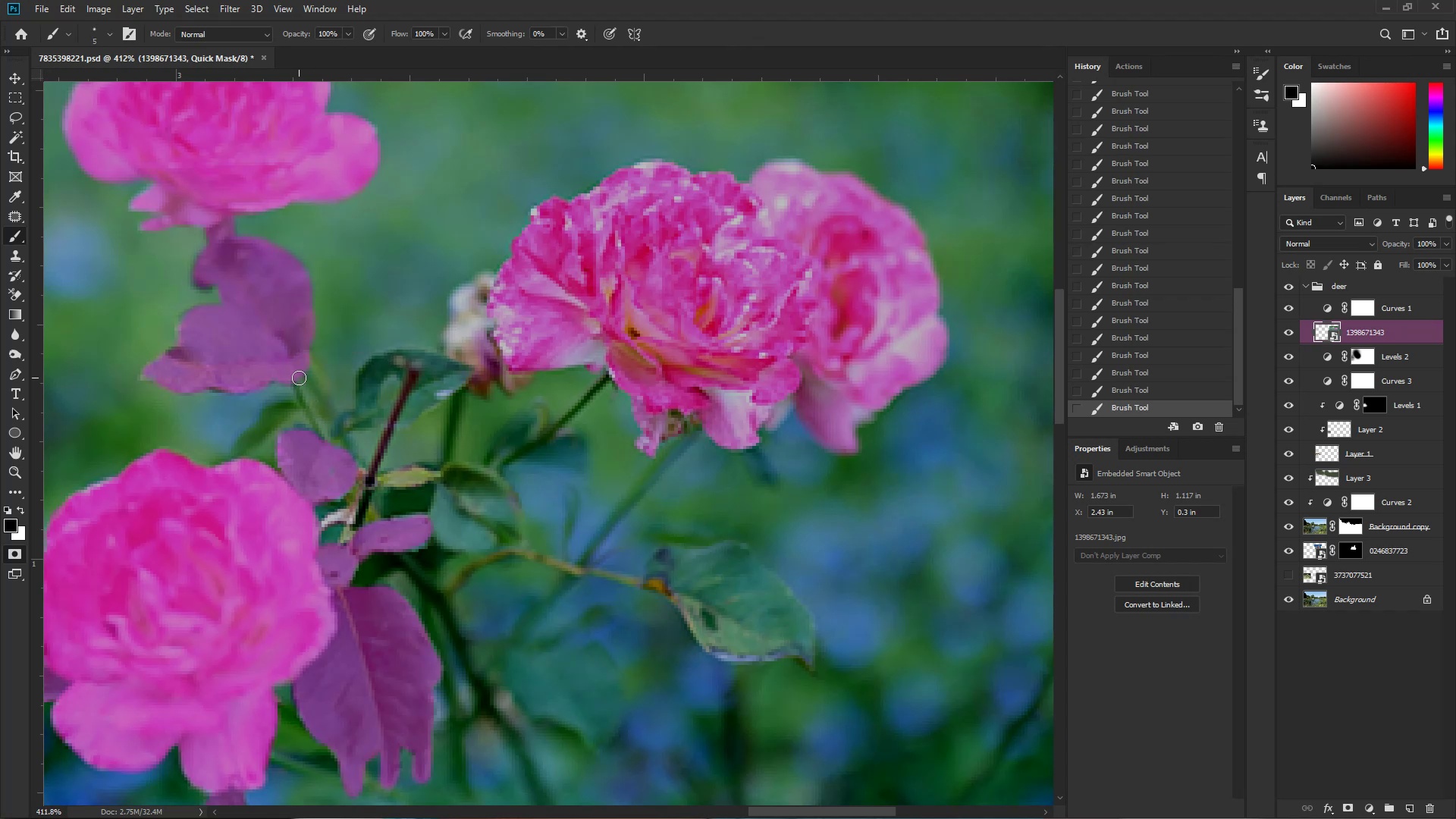 
left_click_drag(start_coordinate=[287, 376], to_coordinate=[293, 381])
 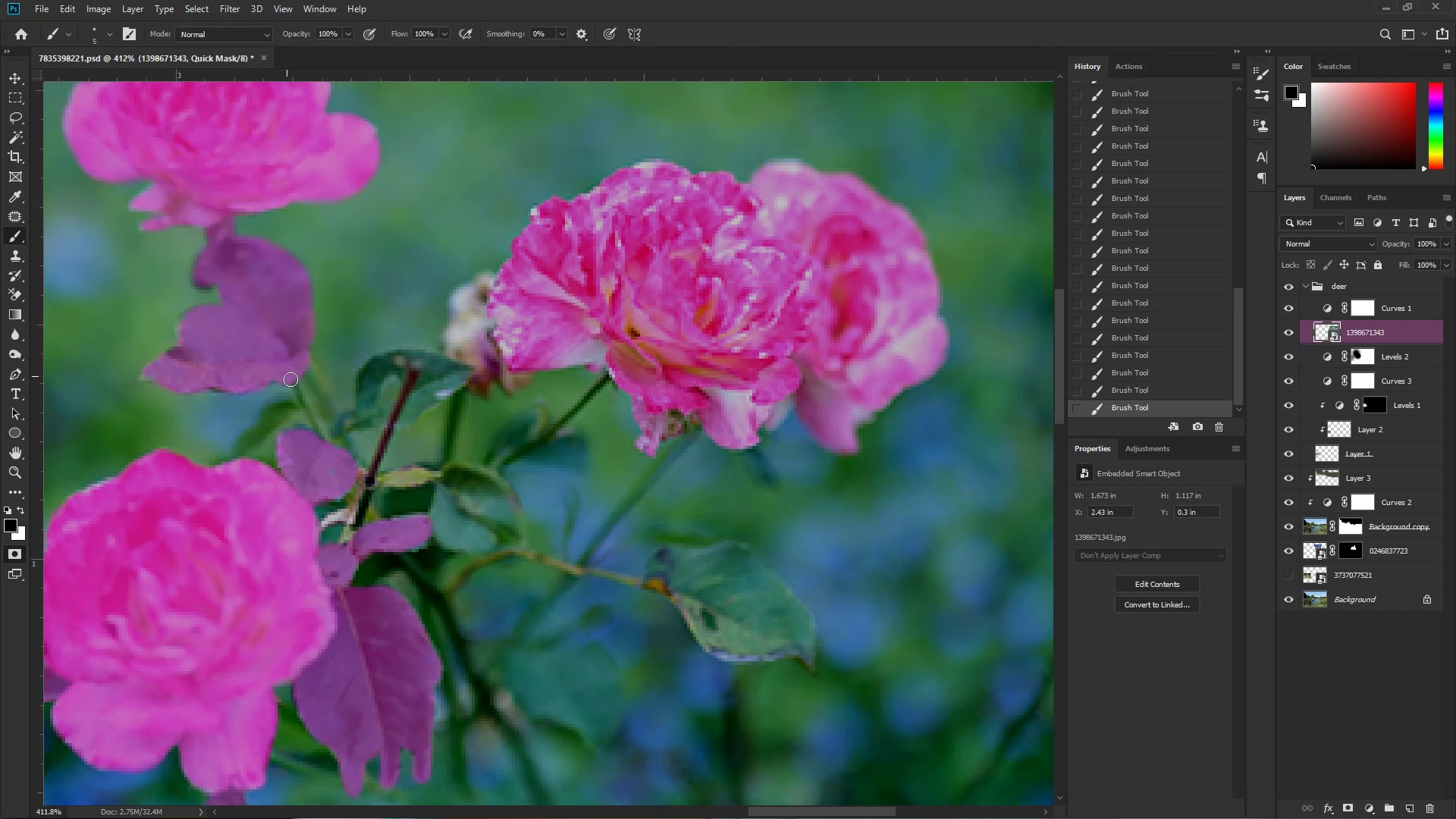 
hold_key(key=ShiftLeft, duration=0.46)
left_click([325, 445])
 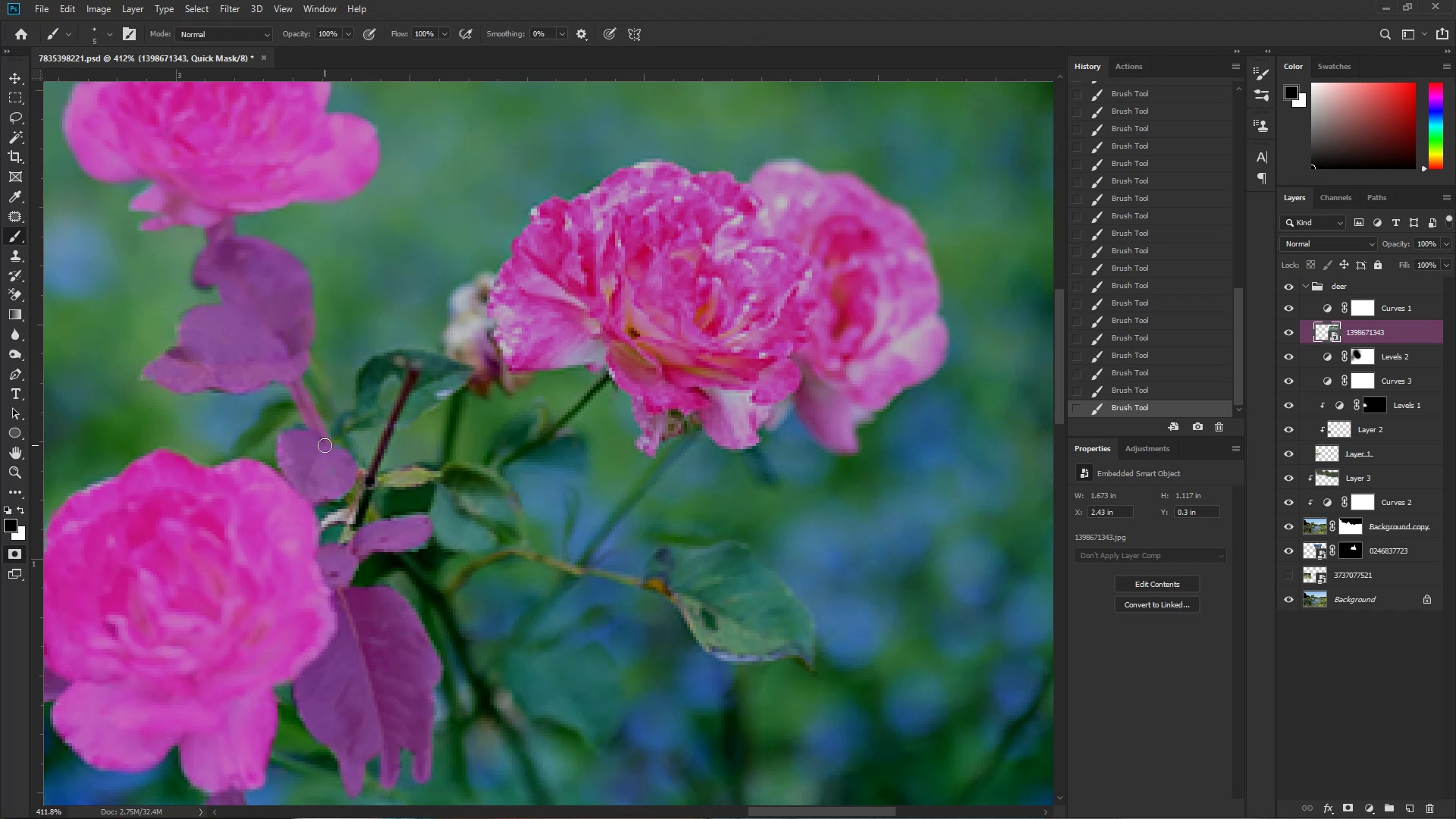 
key(Space)
 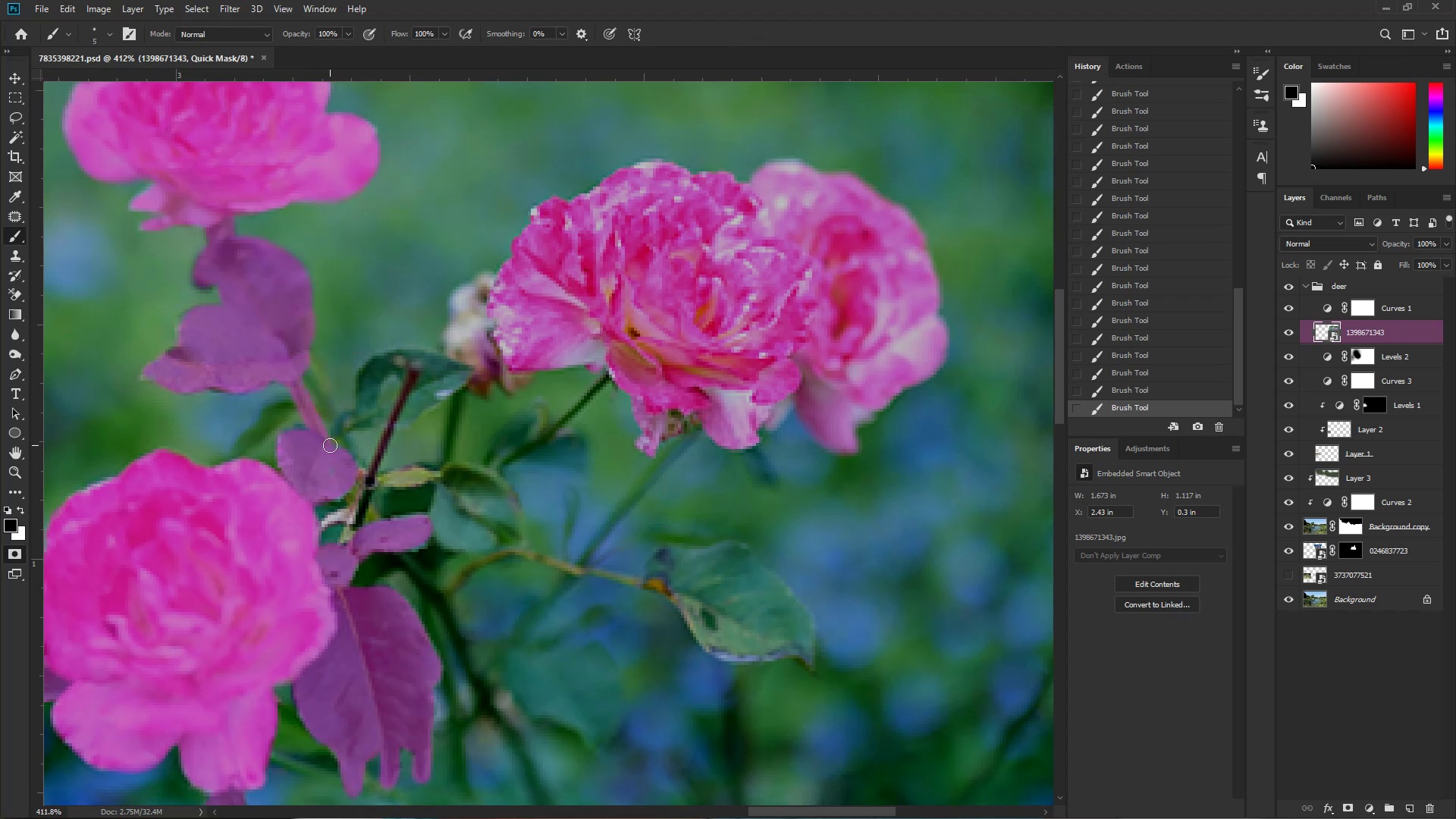 
key(Control+ControlLeft)
 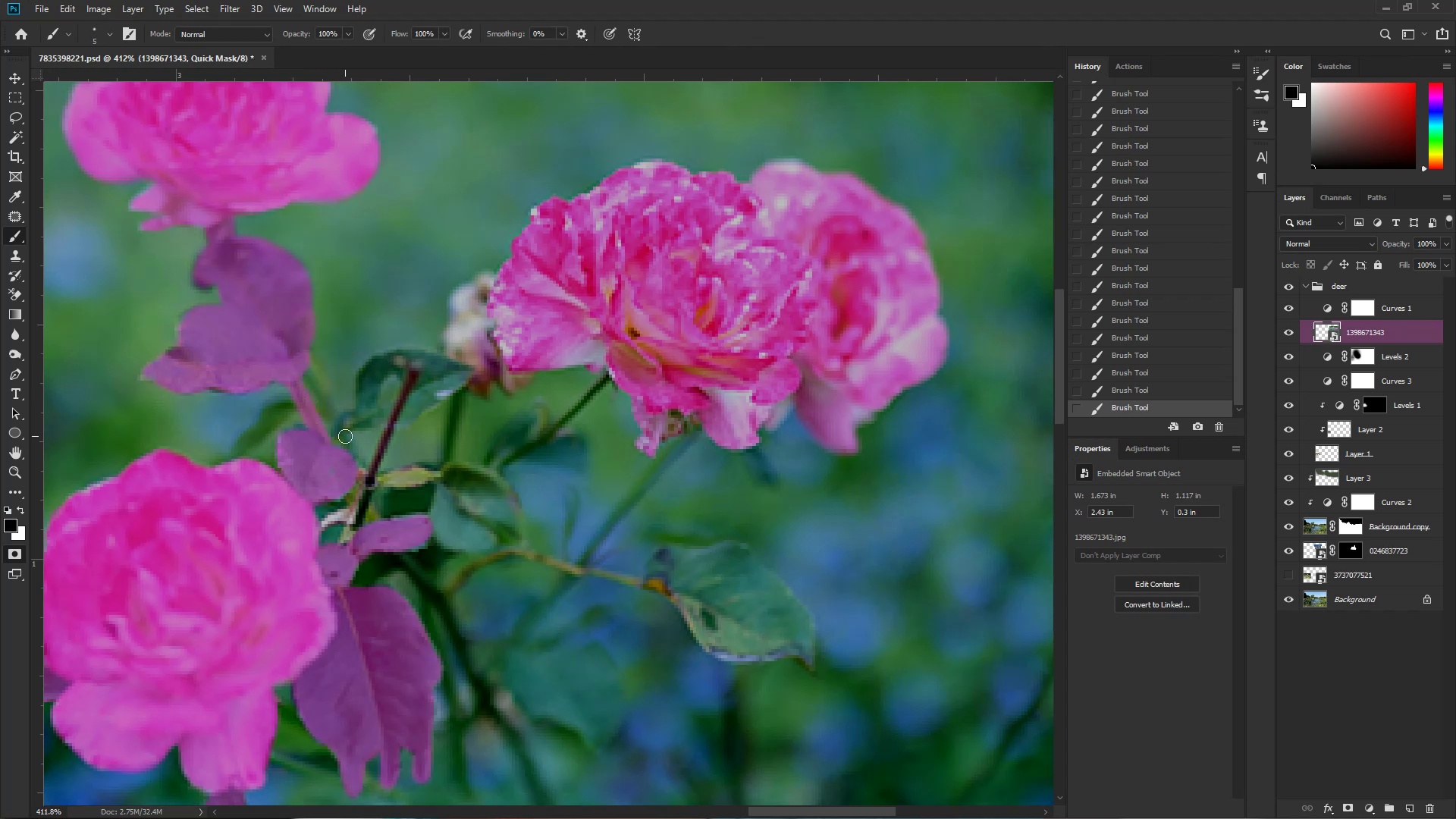 
left_click_drag(start_coordinate=[354, 416], to_coordinate=[409, 435])
 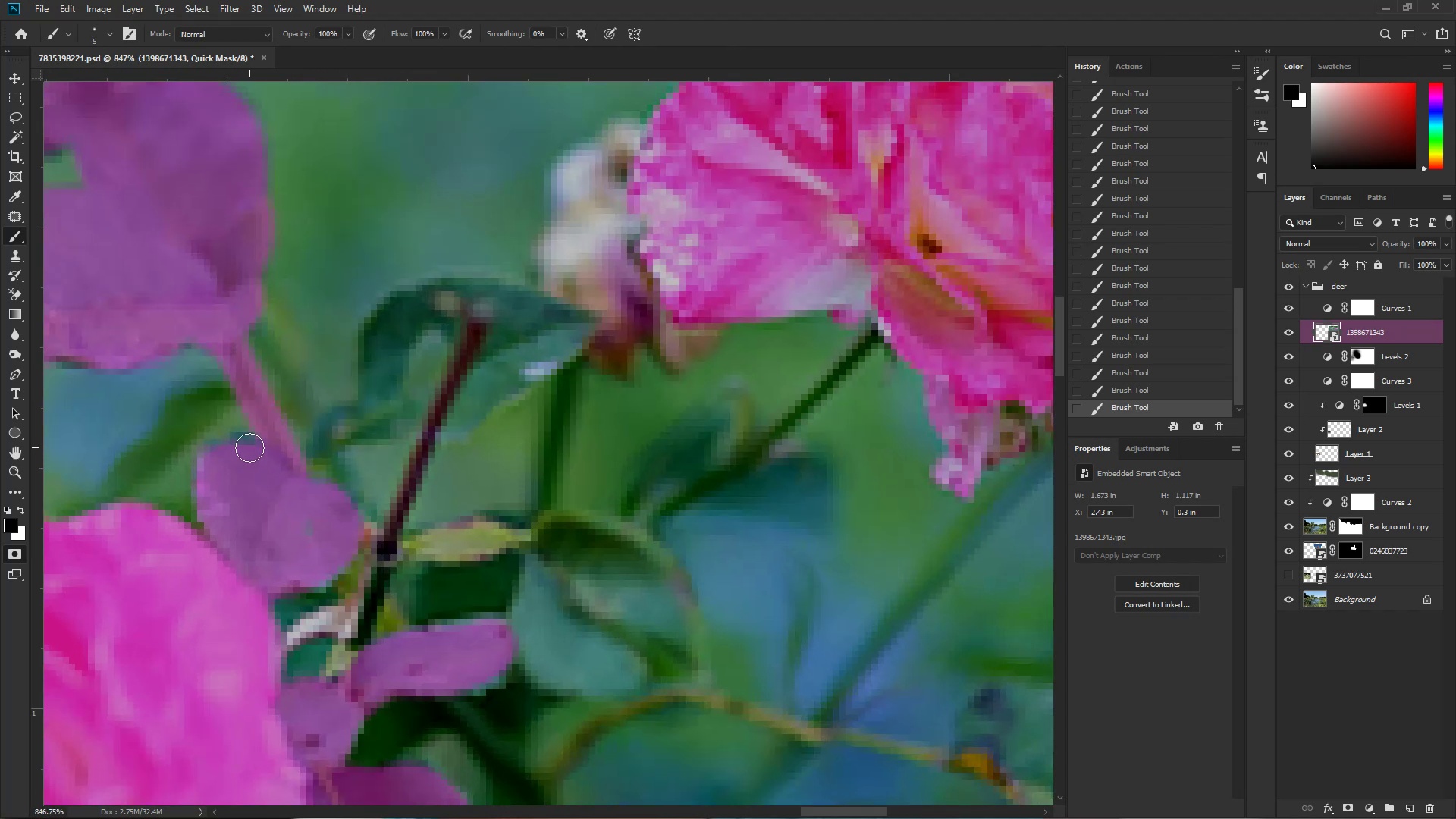 
key(Control+ControlLeft)
 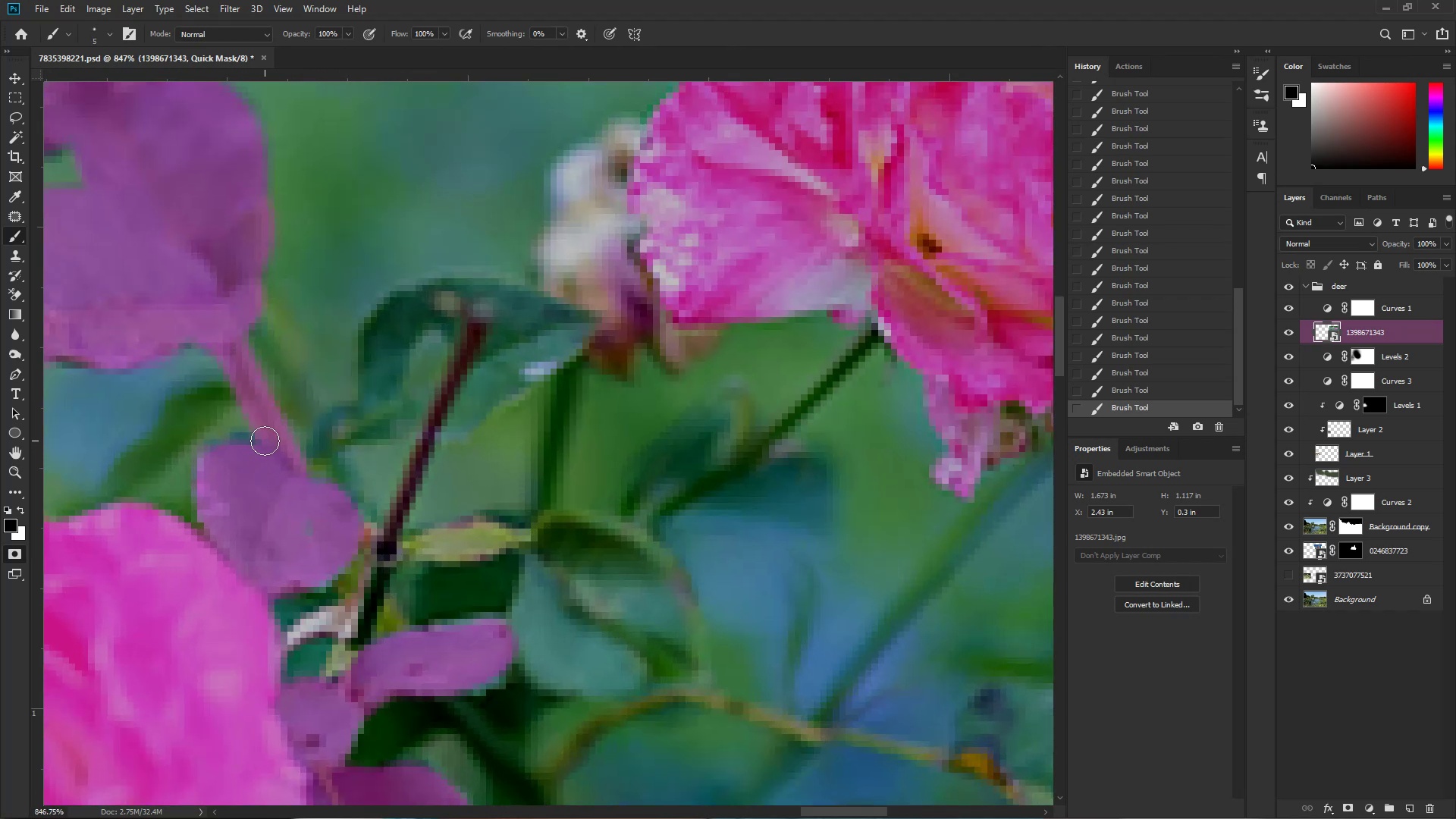 
key(Control+Z)
 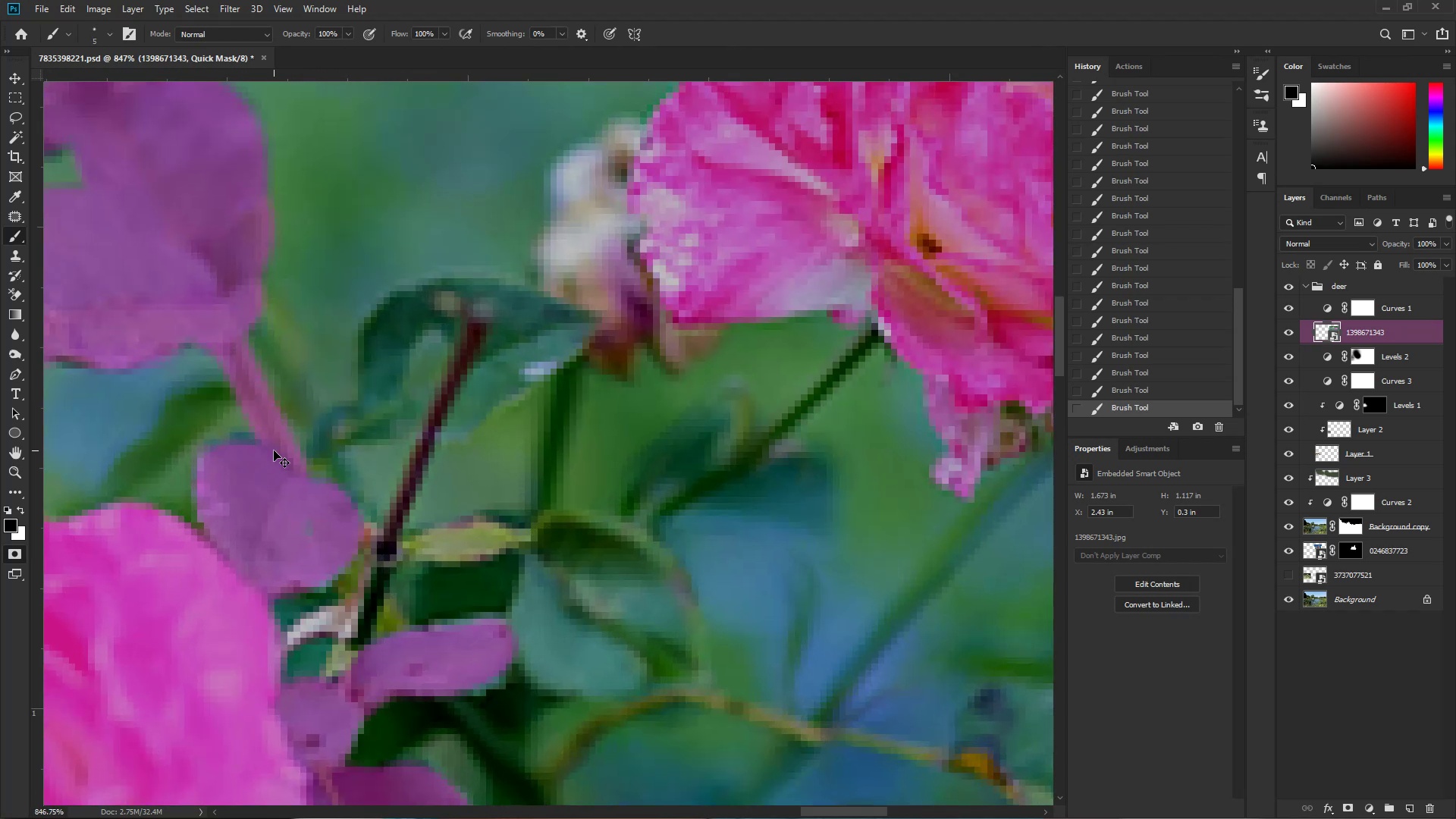 
hold_key(key=AltLeft, duration=0.56)
 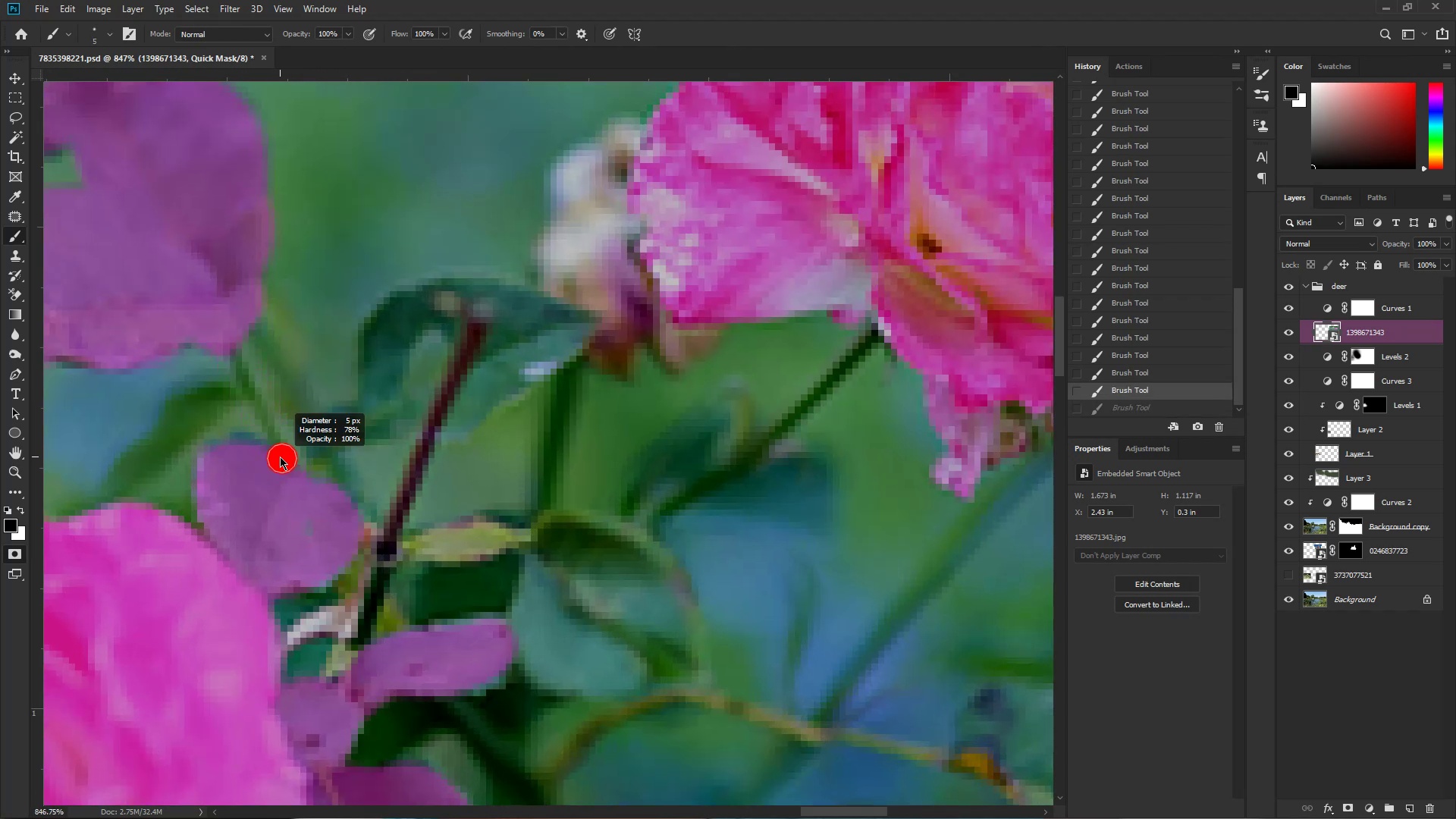 
hold_key(key=AltLeft, duration=0.72)
 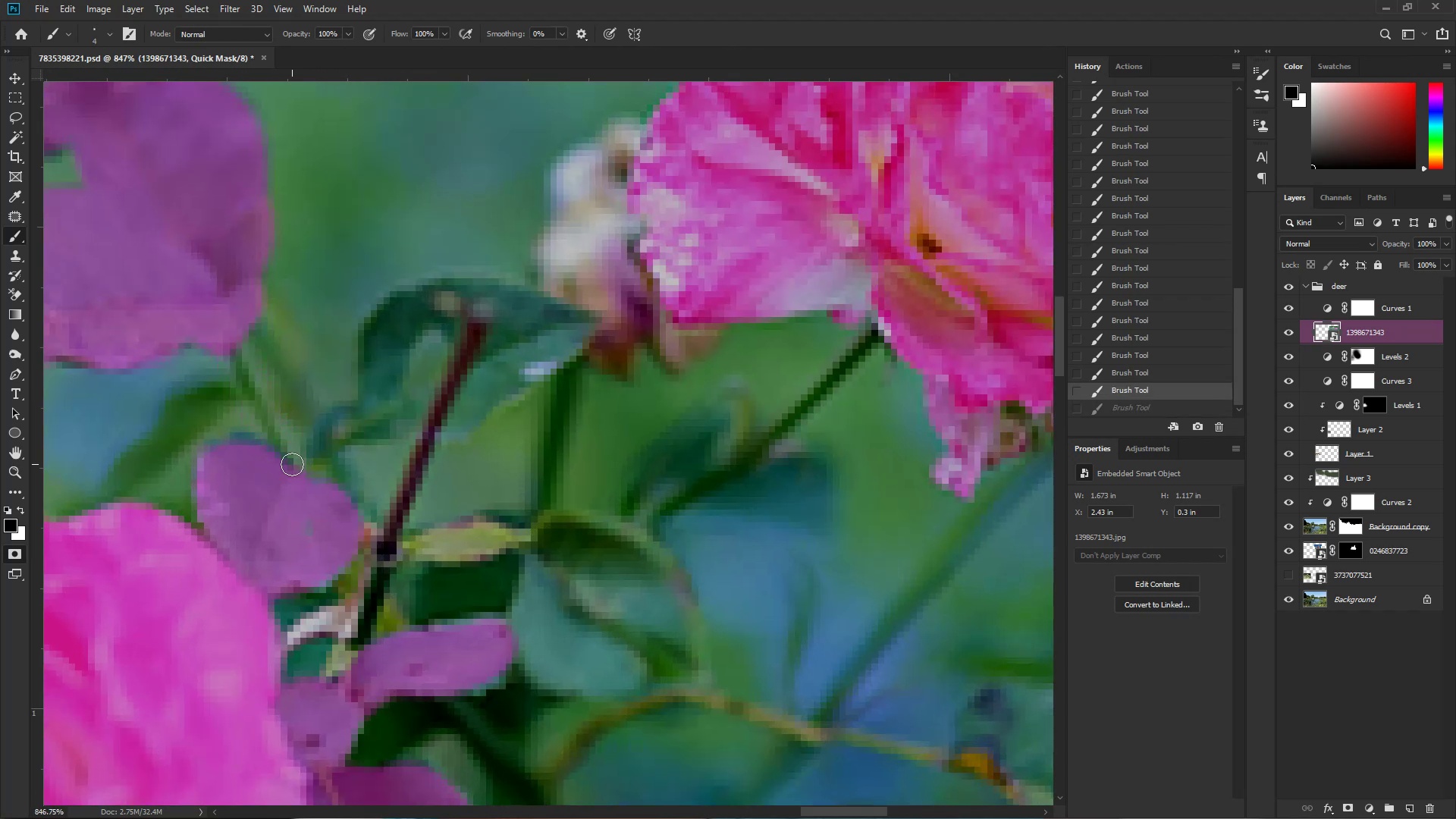 
hold_key(key=ShiftLeft, duration=0.52)
left_click([237, 345])
 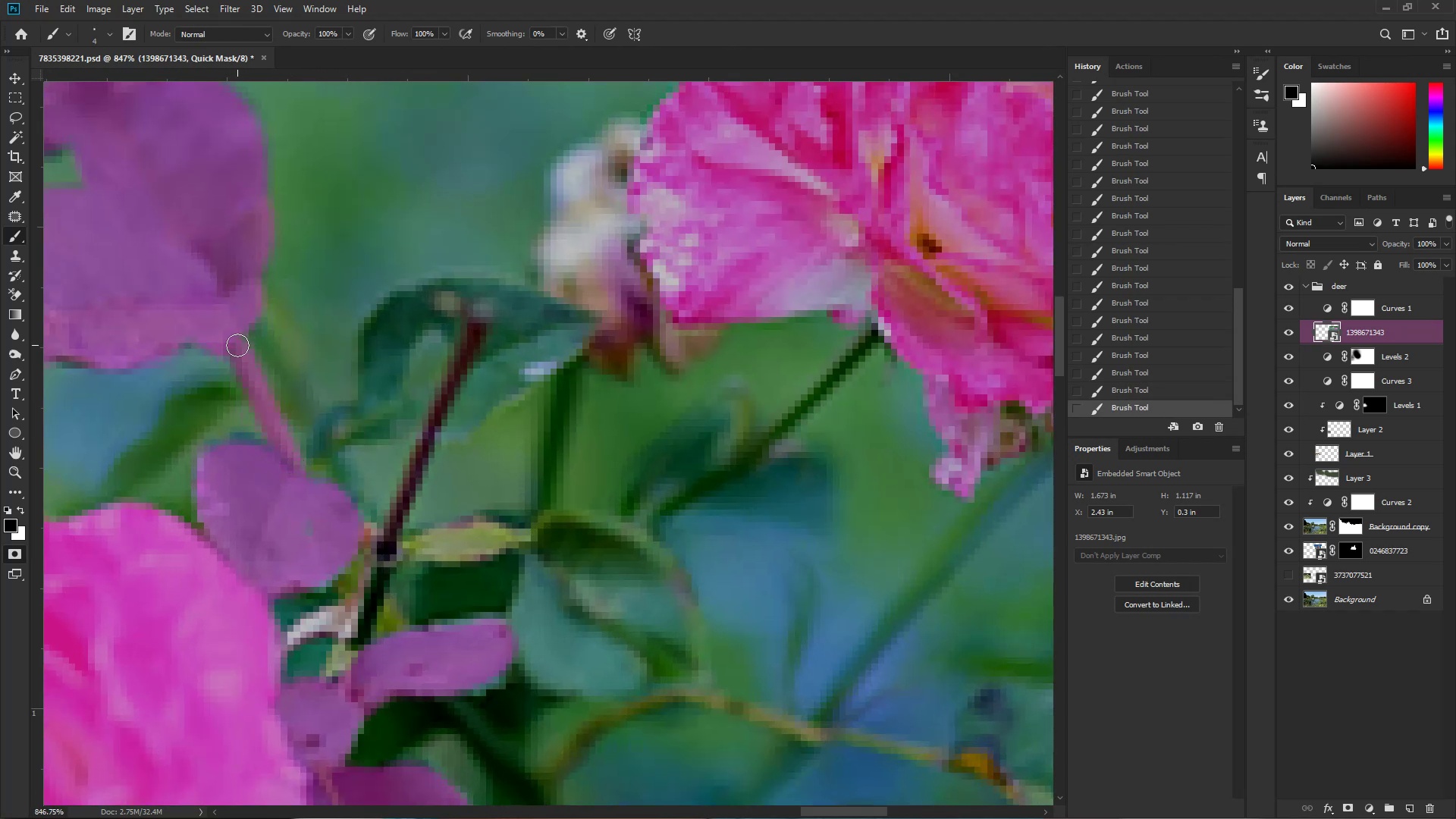 
hold_key(key=Space, duration=0.69)
 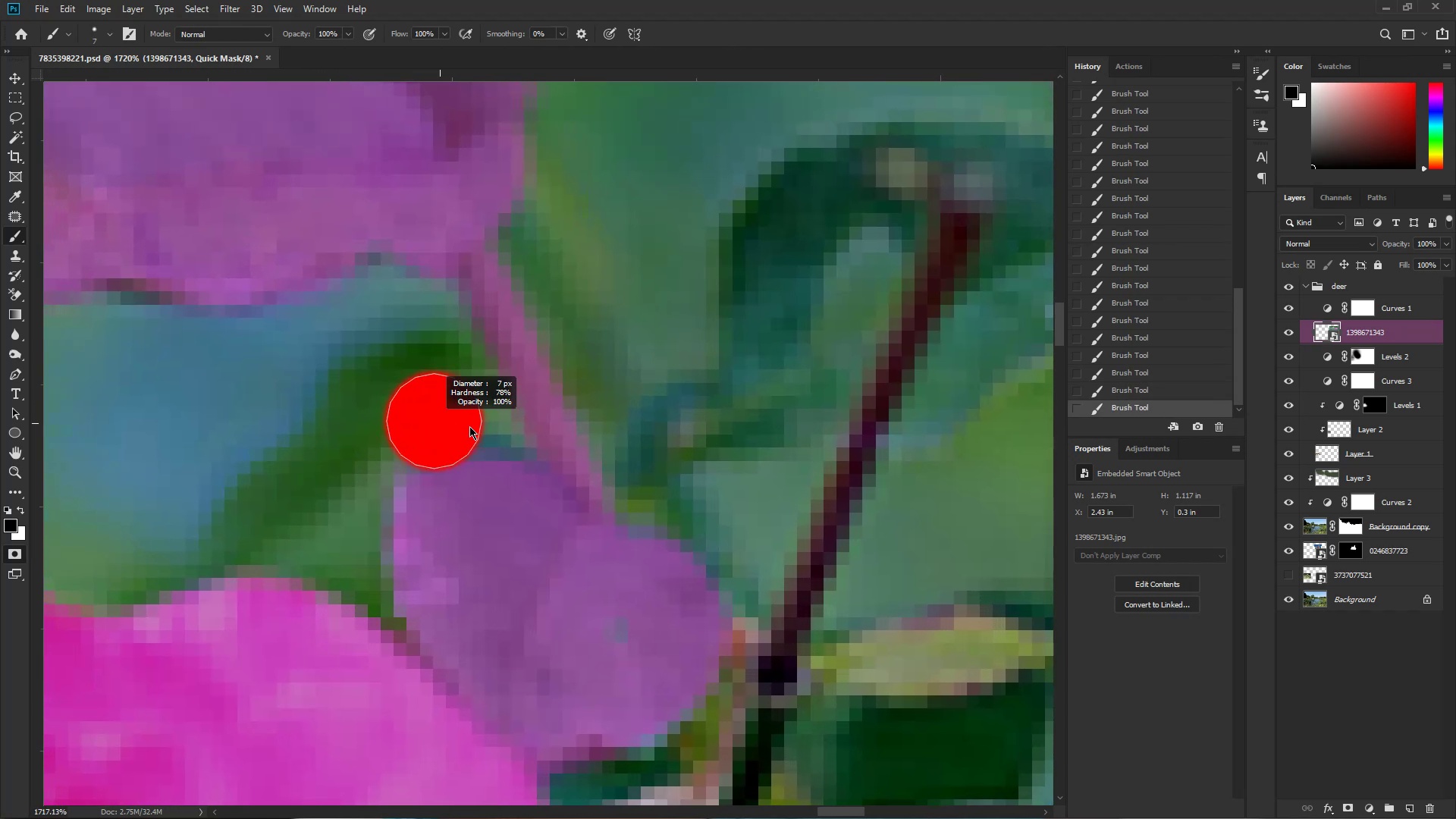 
key(Control+ControlLeft)
 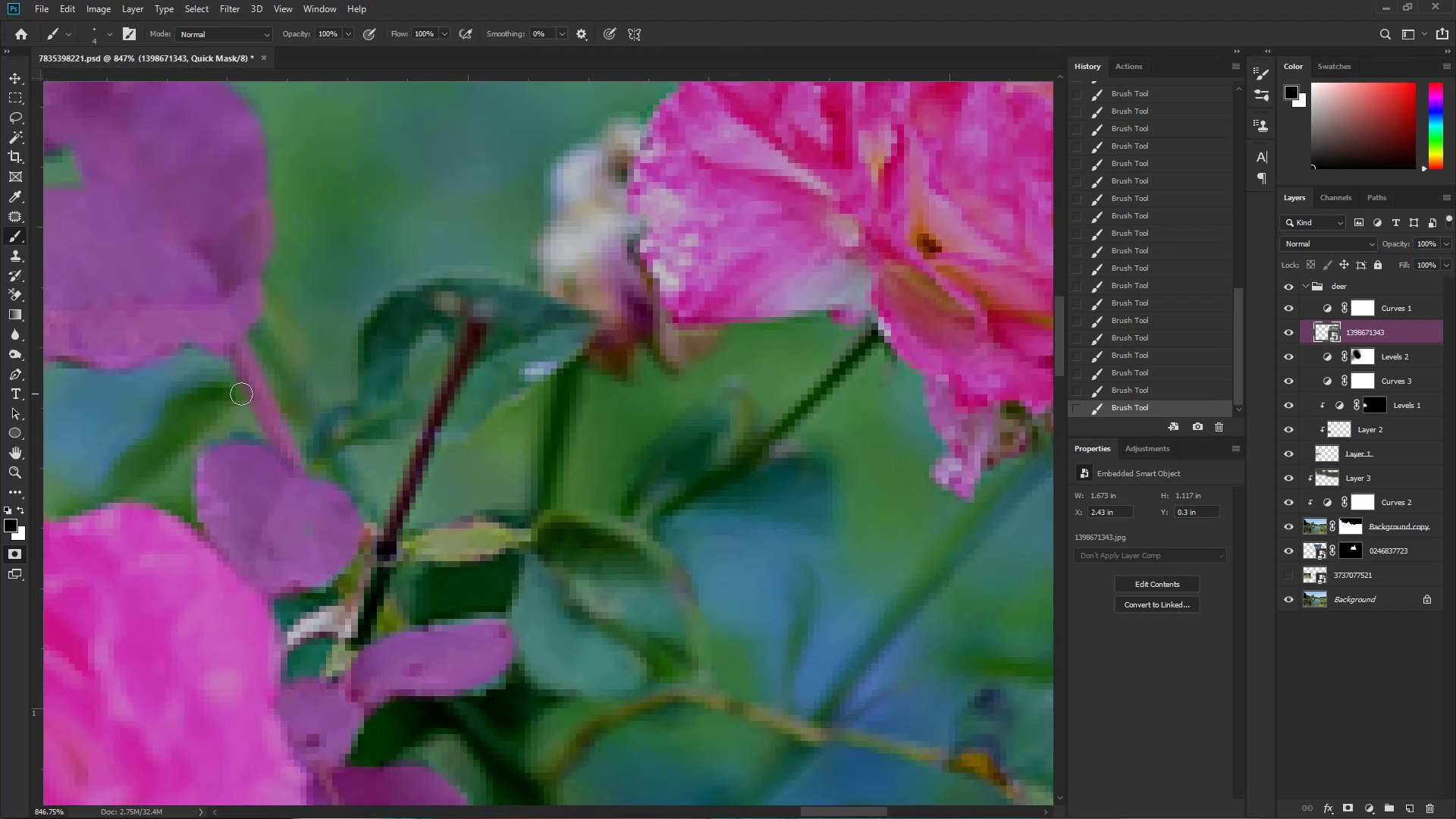 
left_click_drag(start_coordinate=[235, 410], to_coordinate=[284, 435])
 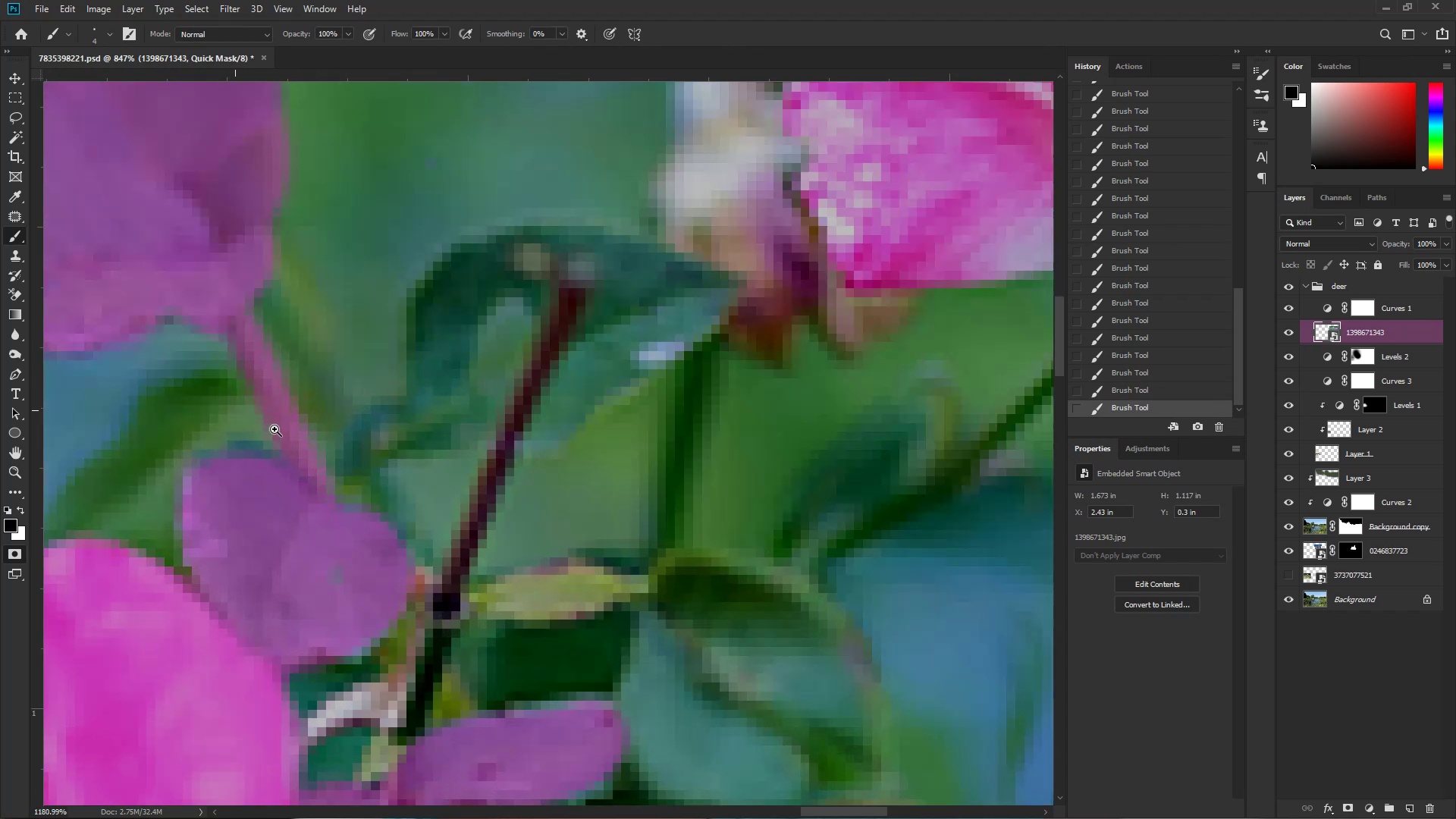 
left_click_drag(start_coordinate=[262, 441], to_coordinate=[477, 417])
 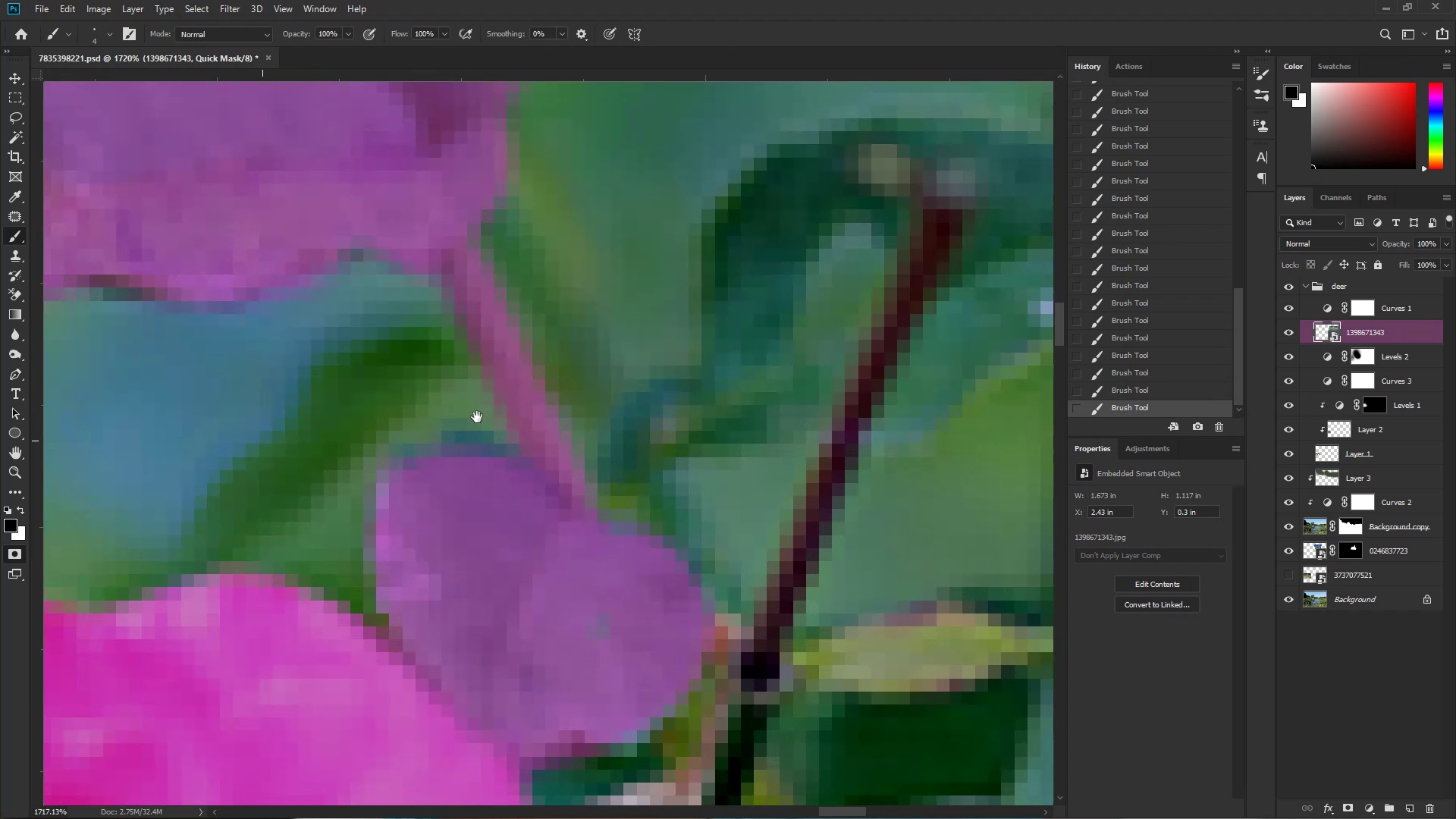 
key(Alt+AltLeft)
 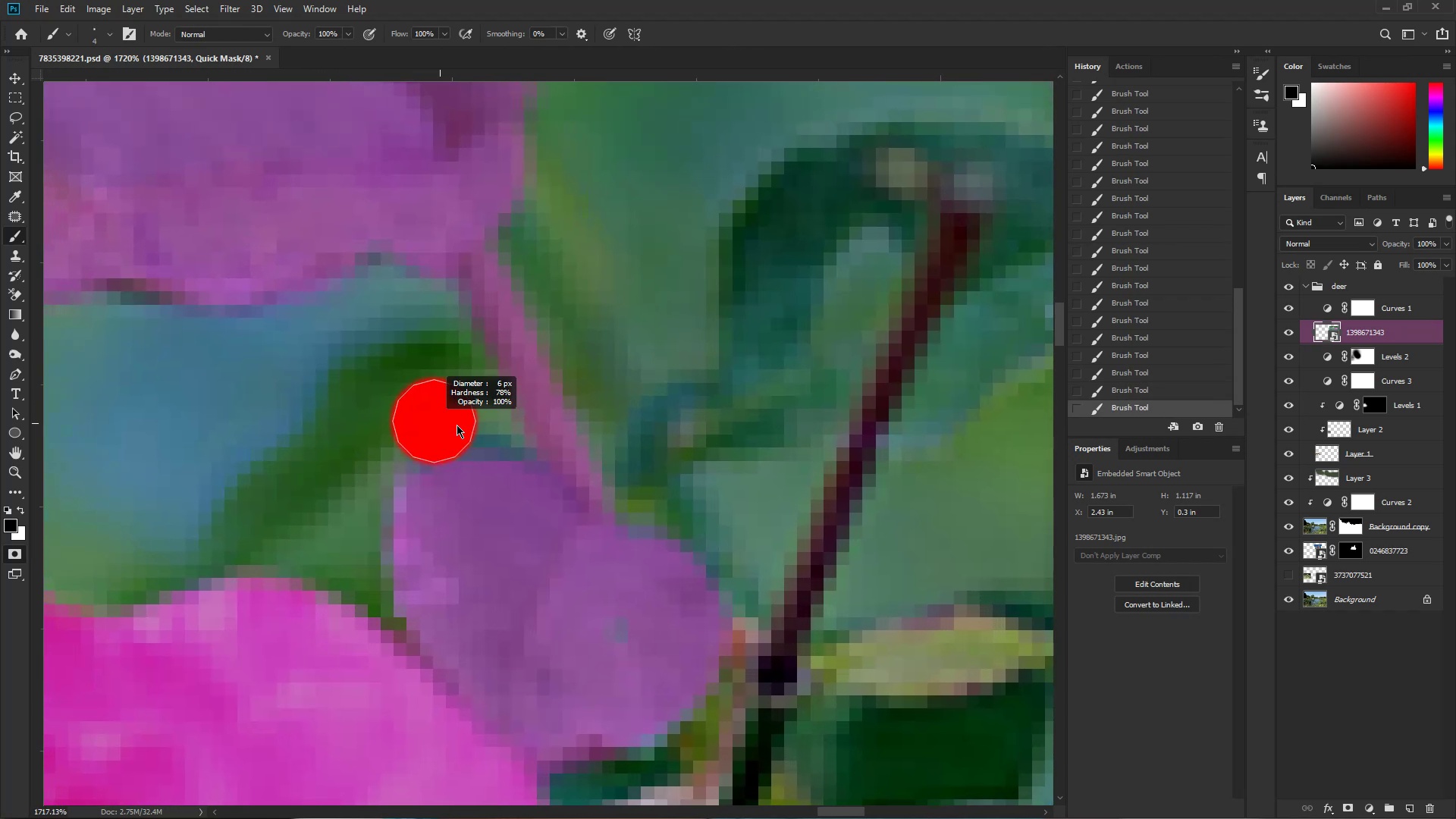 
left_click_drag(start_coordinate=[491, 417], to_coordinate=[343, 554])
 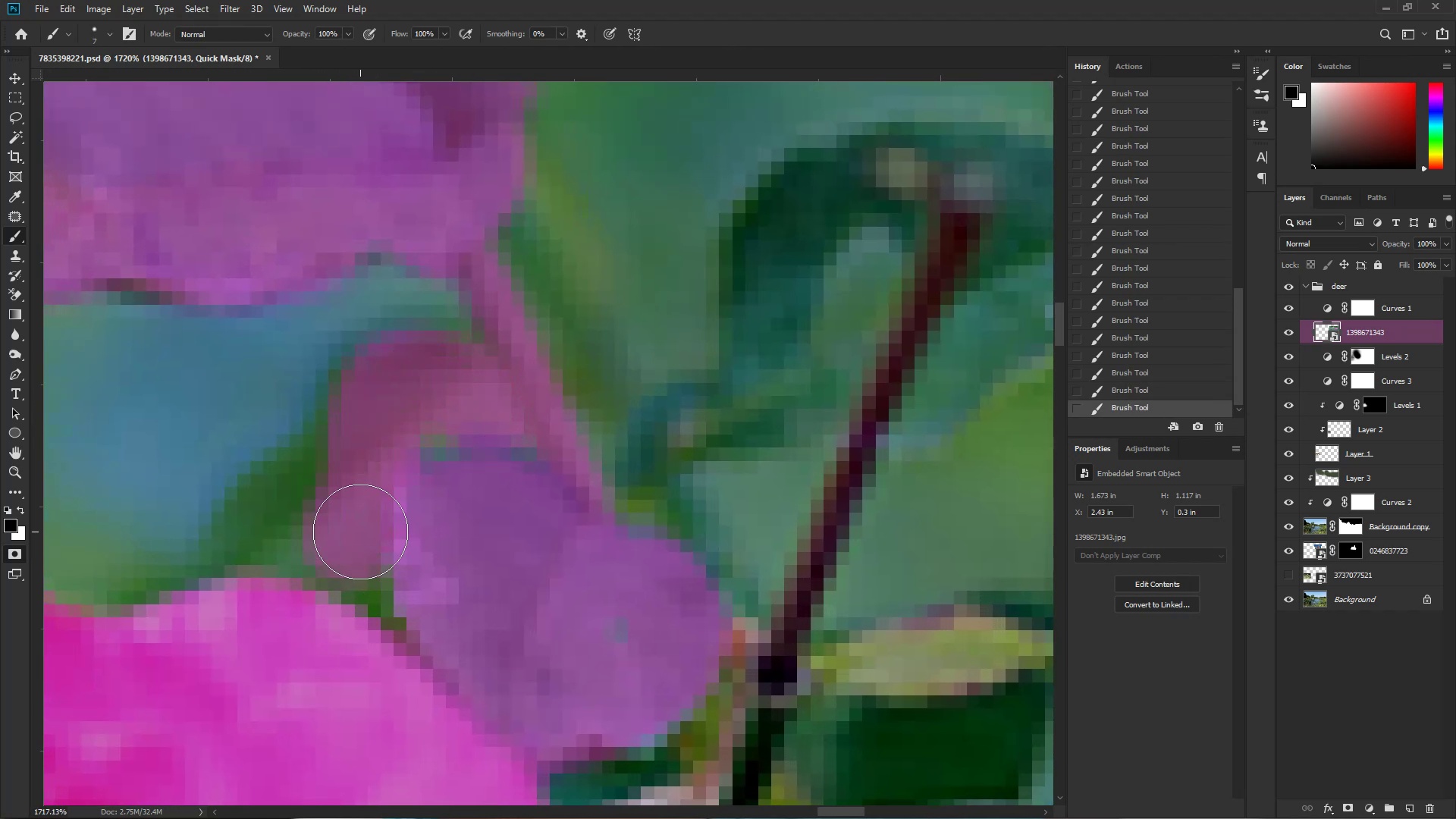 
left_click_drag(start_coordinate=[386, 436], to_coordinate=[477, 435])
 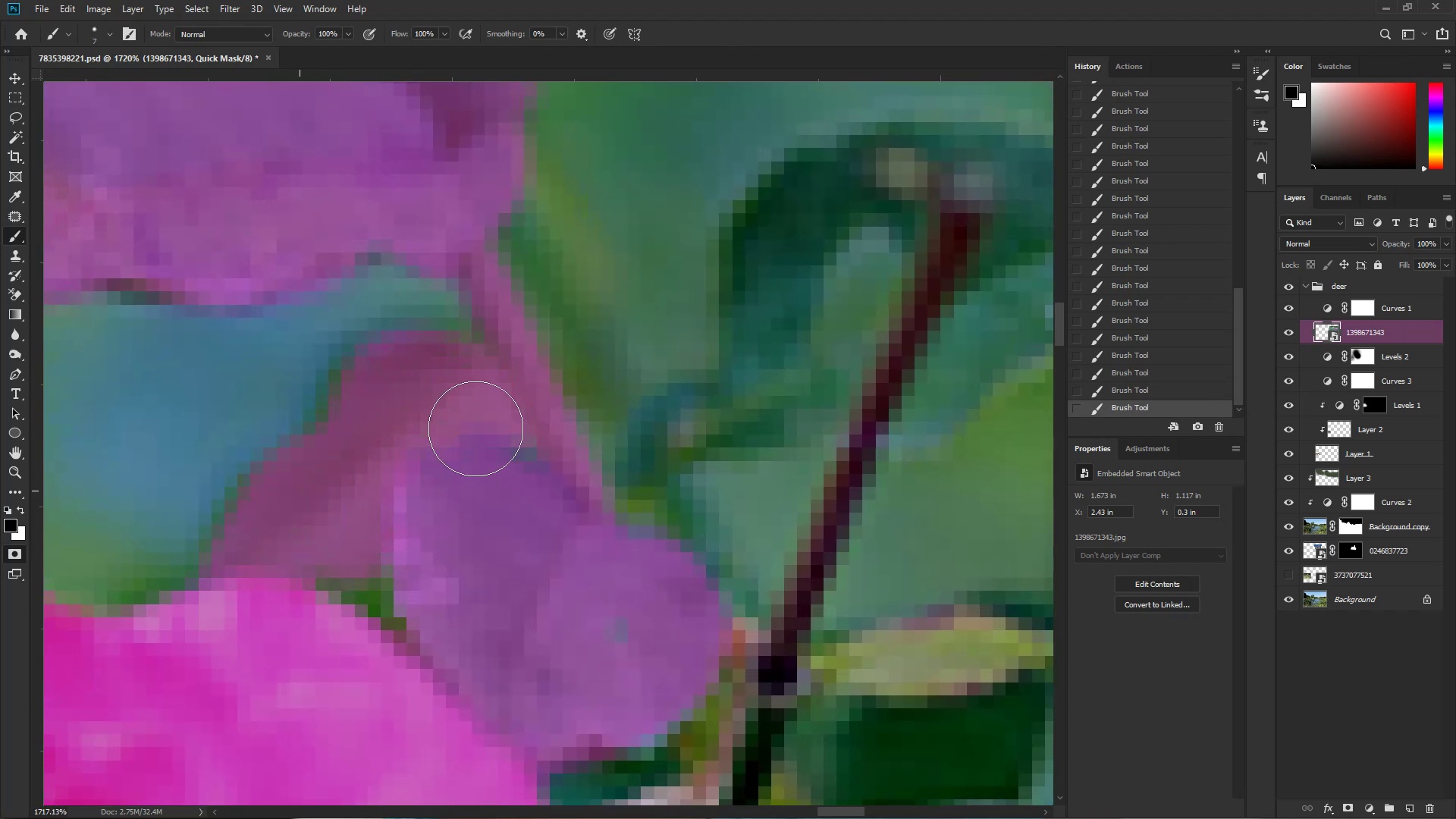 
left_click_drag(start_coordinate=[461, 449], to_coordinate=[303, 626])
 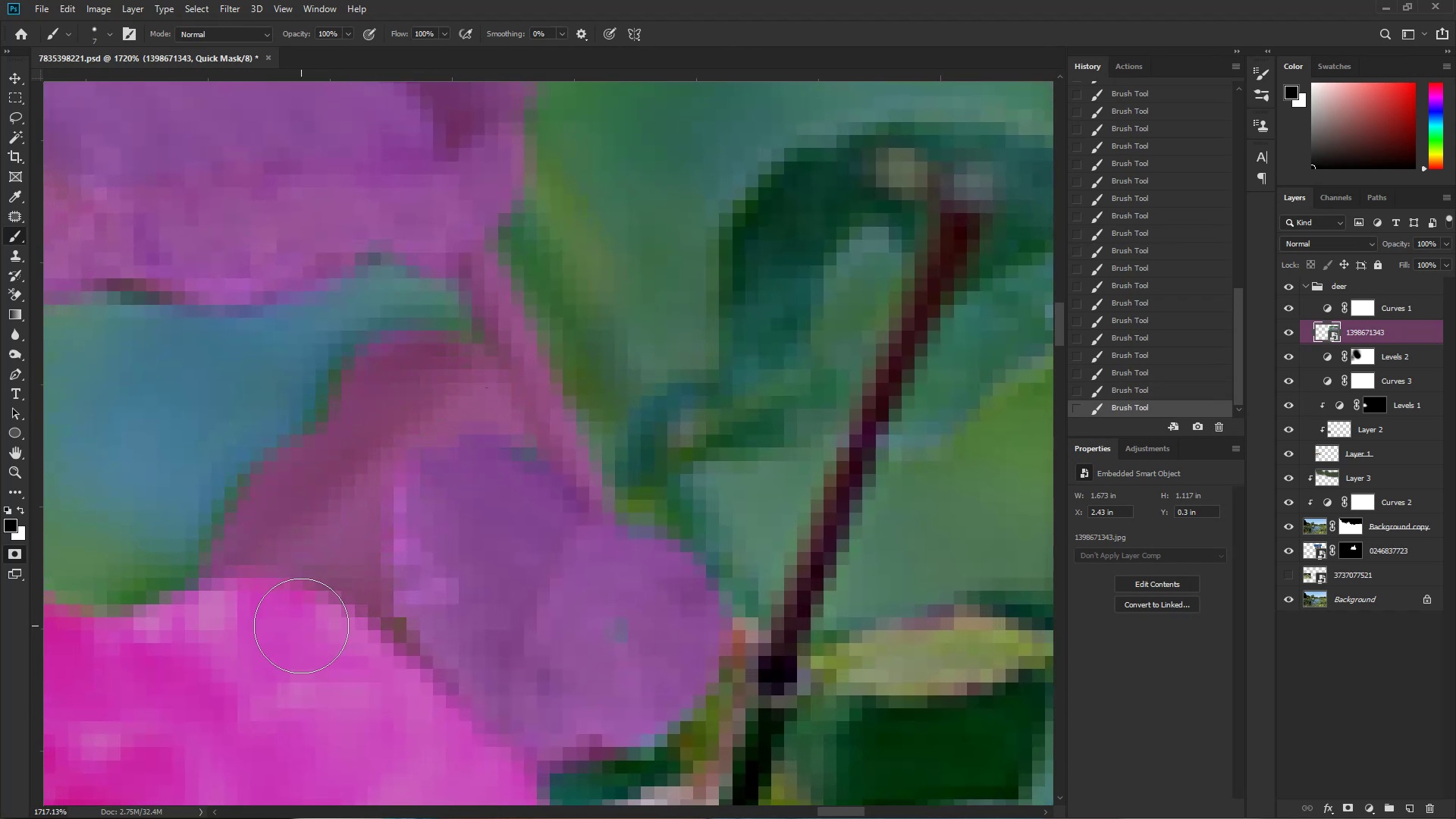 
key(Control+ControlLeft)
 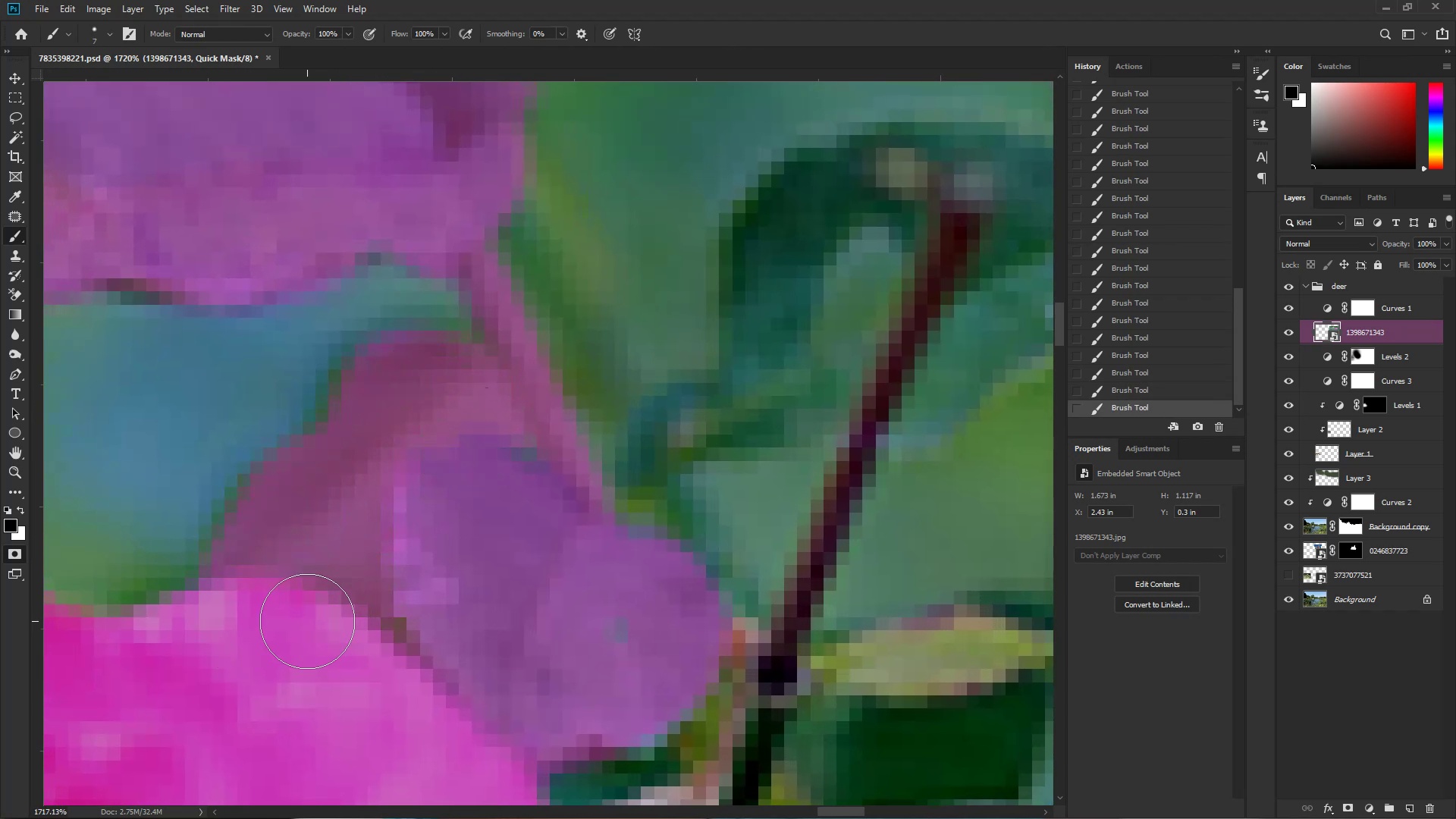 
hold_key(key=Space, duration=0.99)
 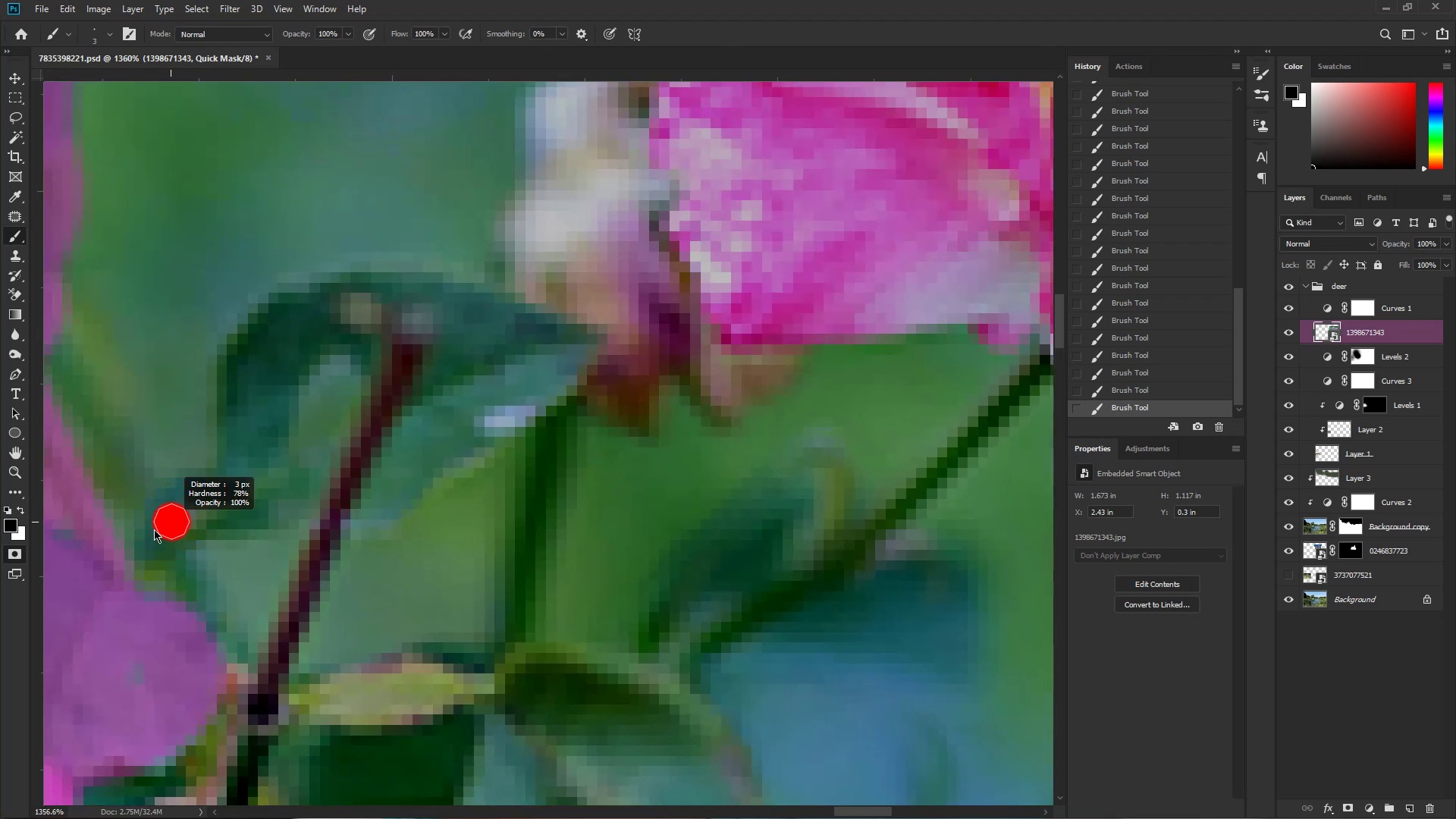 
left_click_drag(start_coordinate=[489, 535], to_coordinate=[446, 551])
 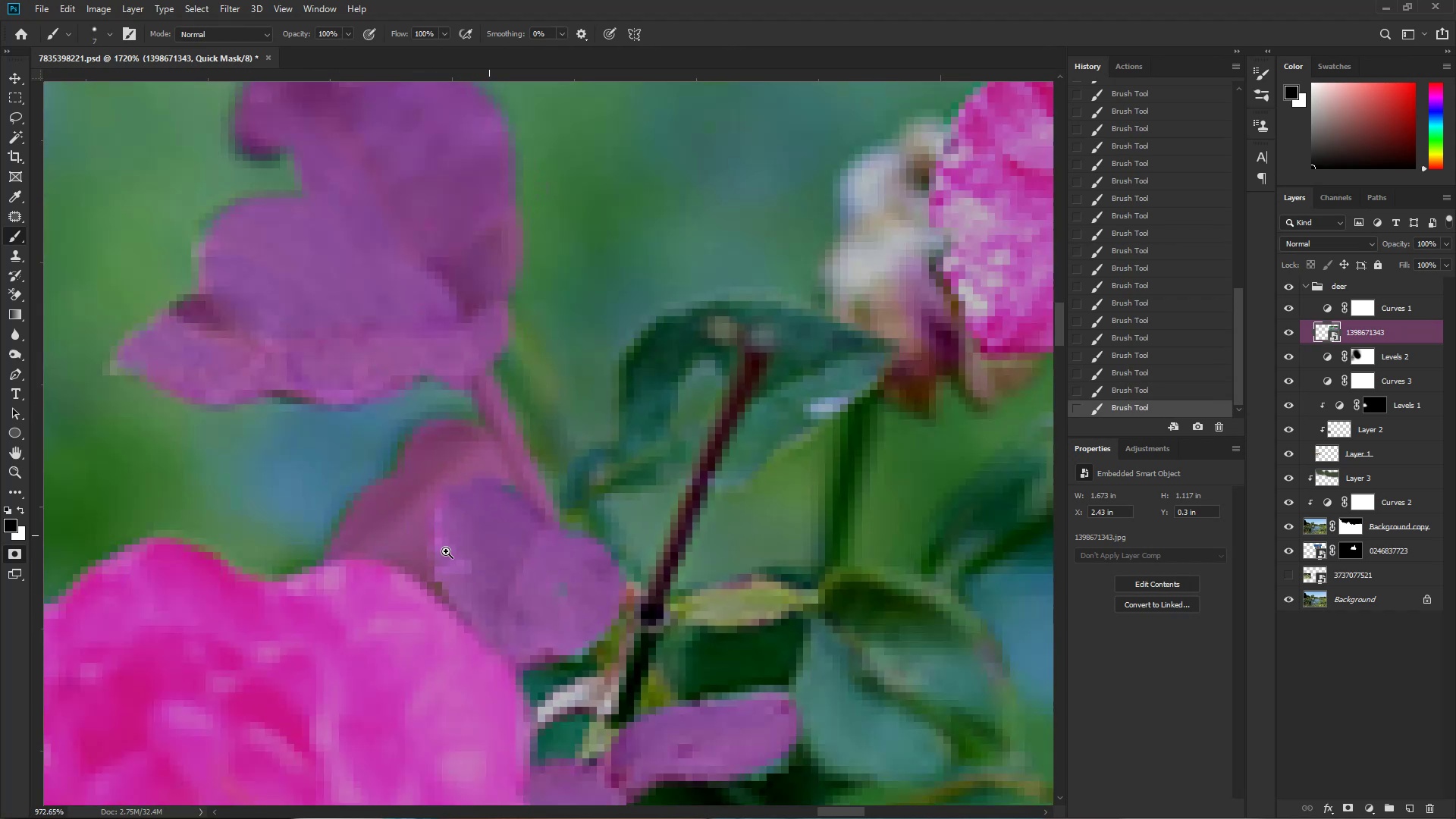 
left_click_drag(start_coordinate=[619, 497], to_coordinate=[223, 539])
 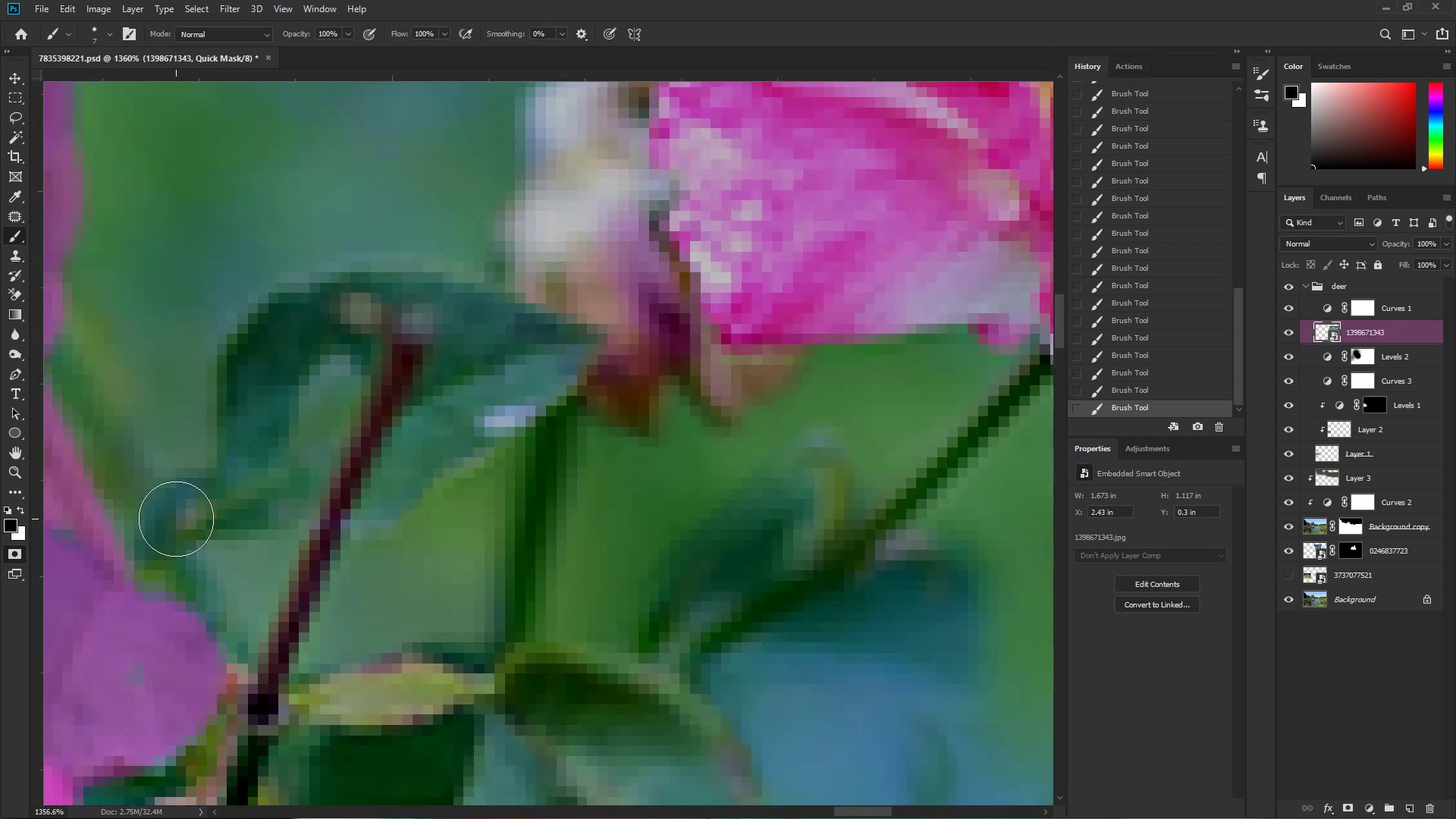 
hold_key(key=ControlLeft, duration=0.47)
left_click_drag(start_coordinate=[216, 533], to_coordinate=[249, 526])
 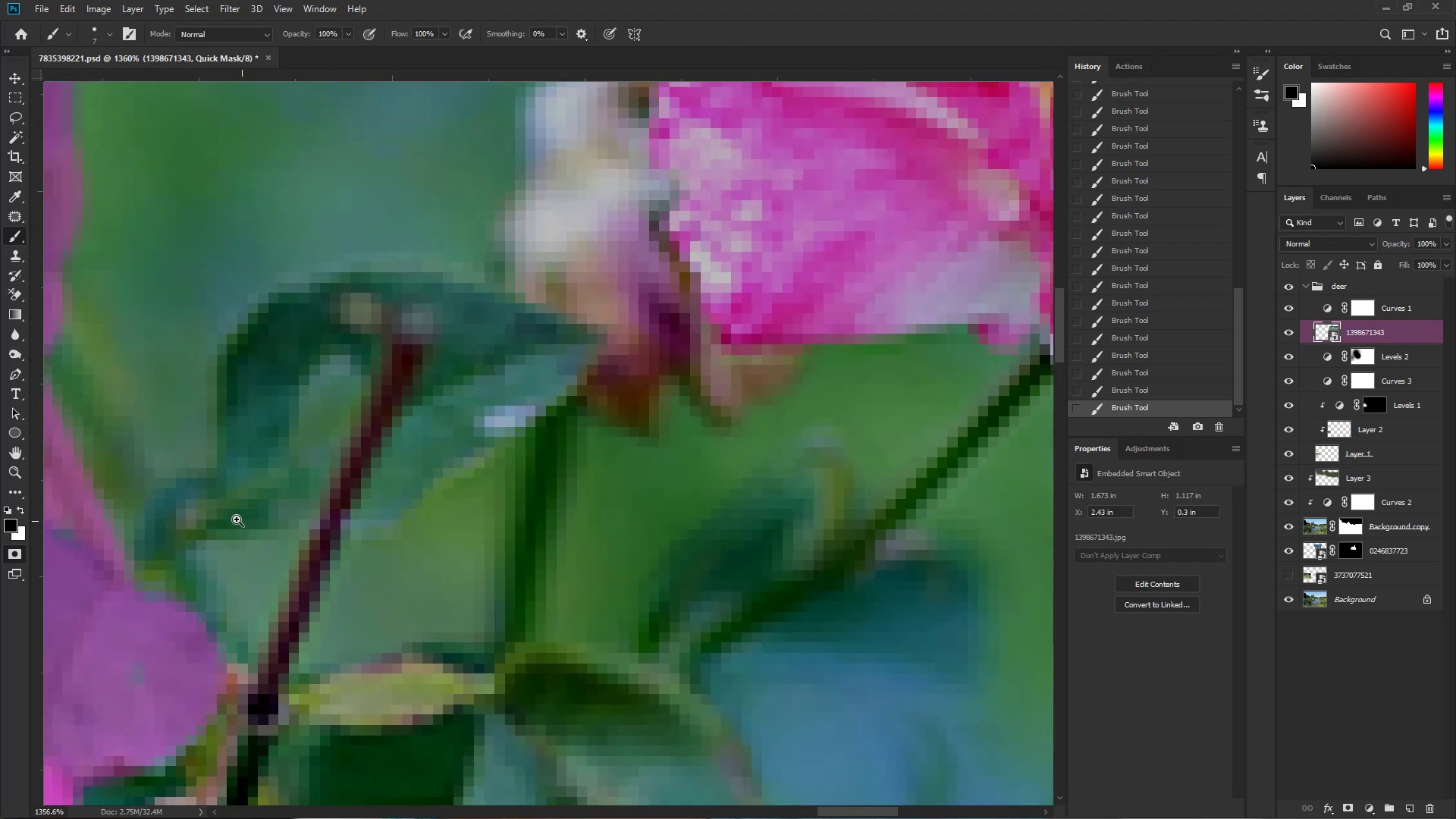 
key(Alt+AltLeft)
 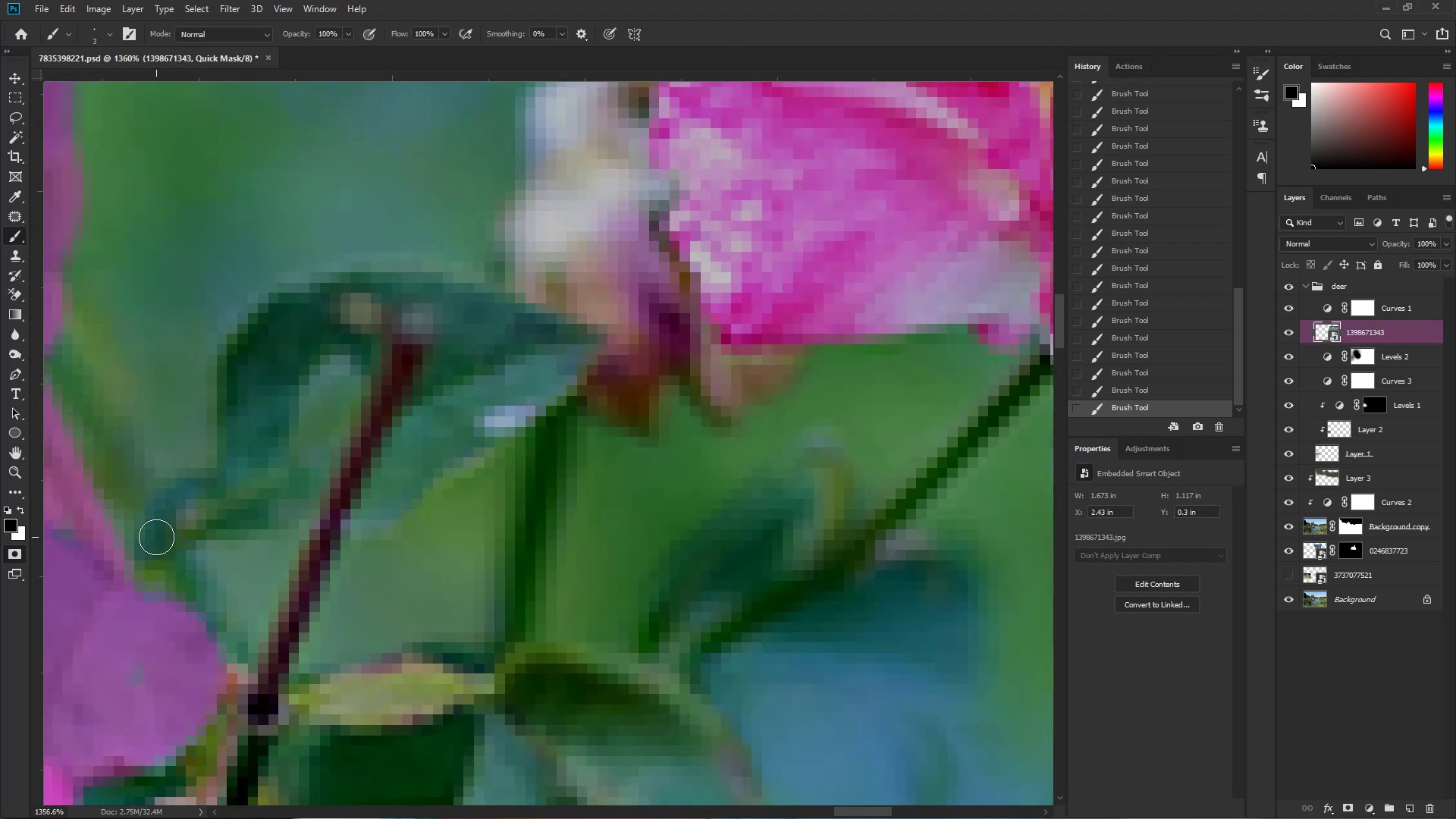 
left_click_drag(start_coordinate=[132, 566], to_coordinate=[139, 566])
 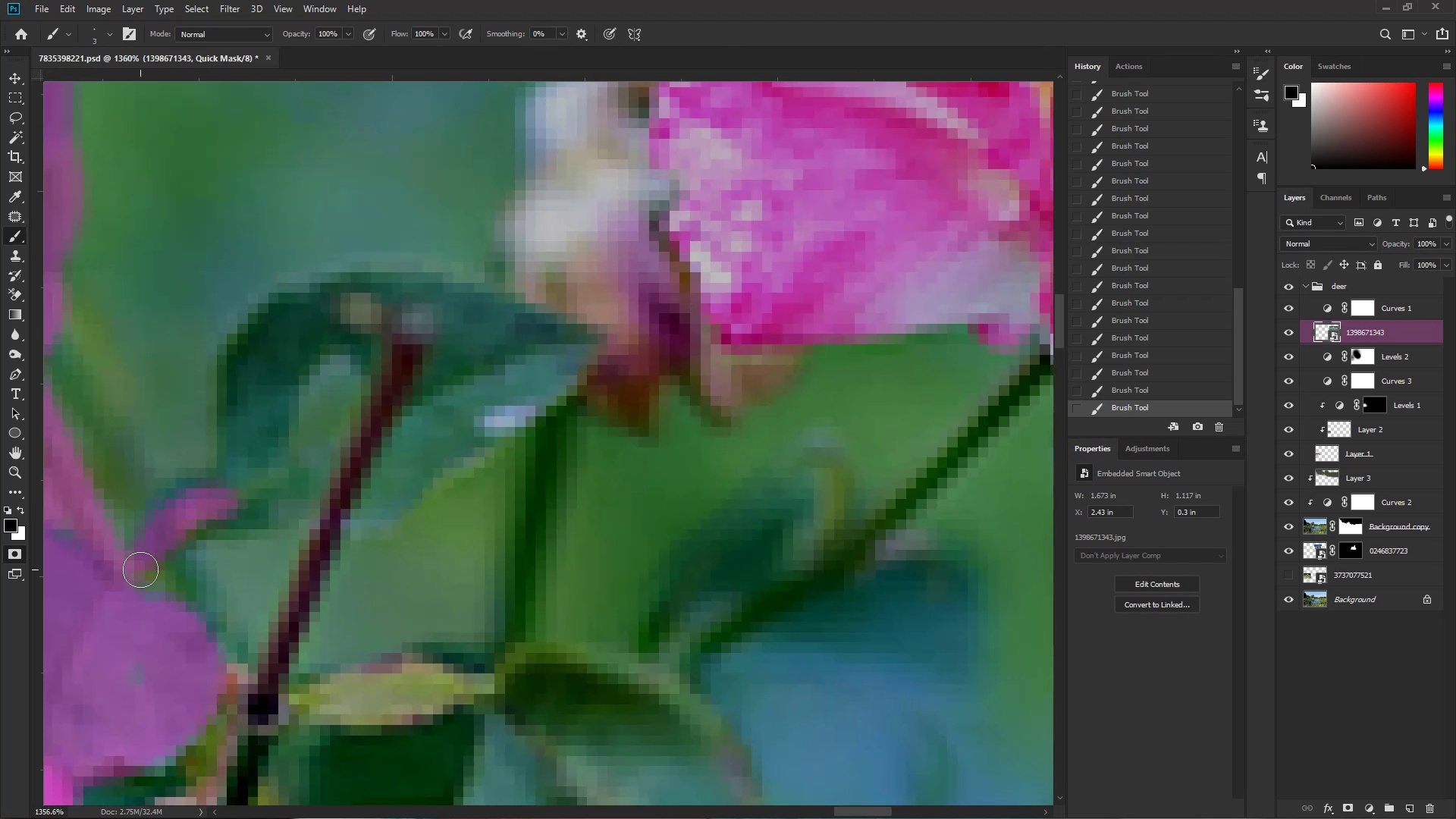 
key(Alt+AltLeft)
 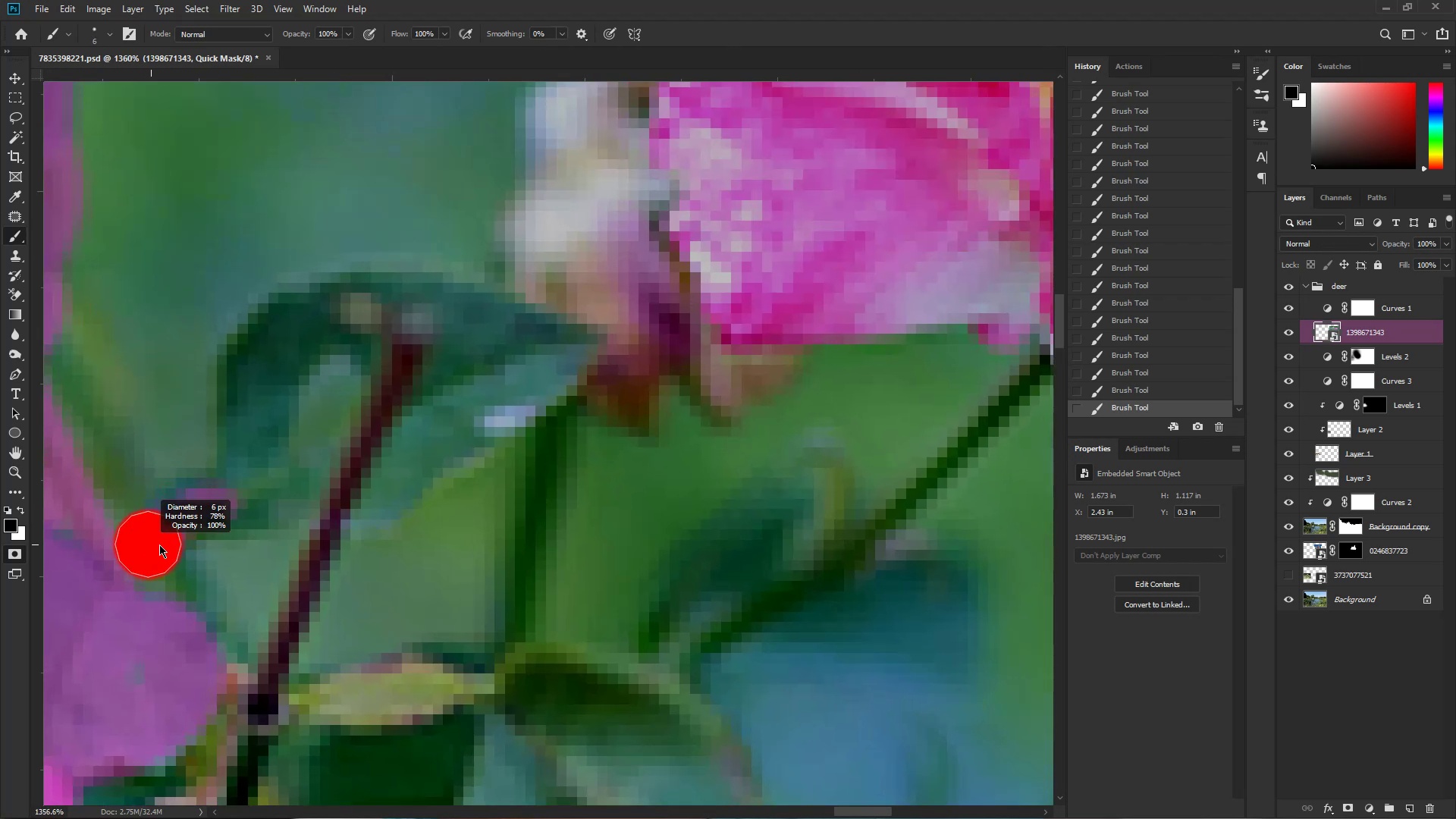 
left_click_drag(start_coordinate=[140, 563], to_coordinate=[240, 512])
 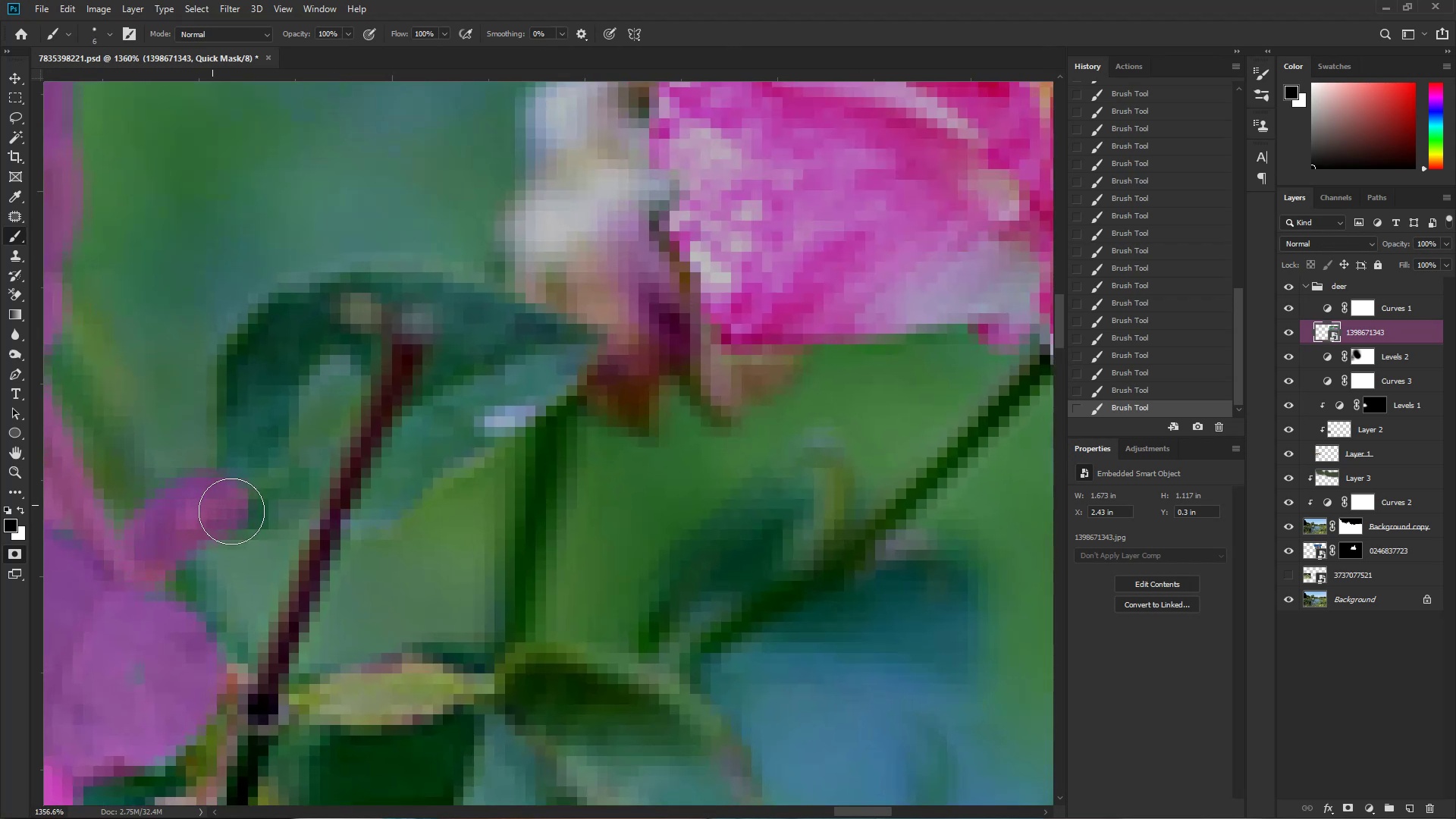 
left_click_drag(start_coordinate=[240, 509], to_coordinate=[259, 503])
 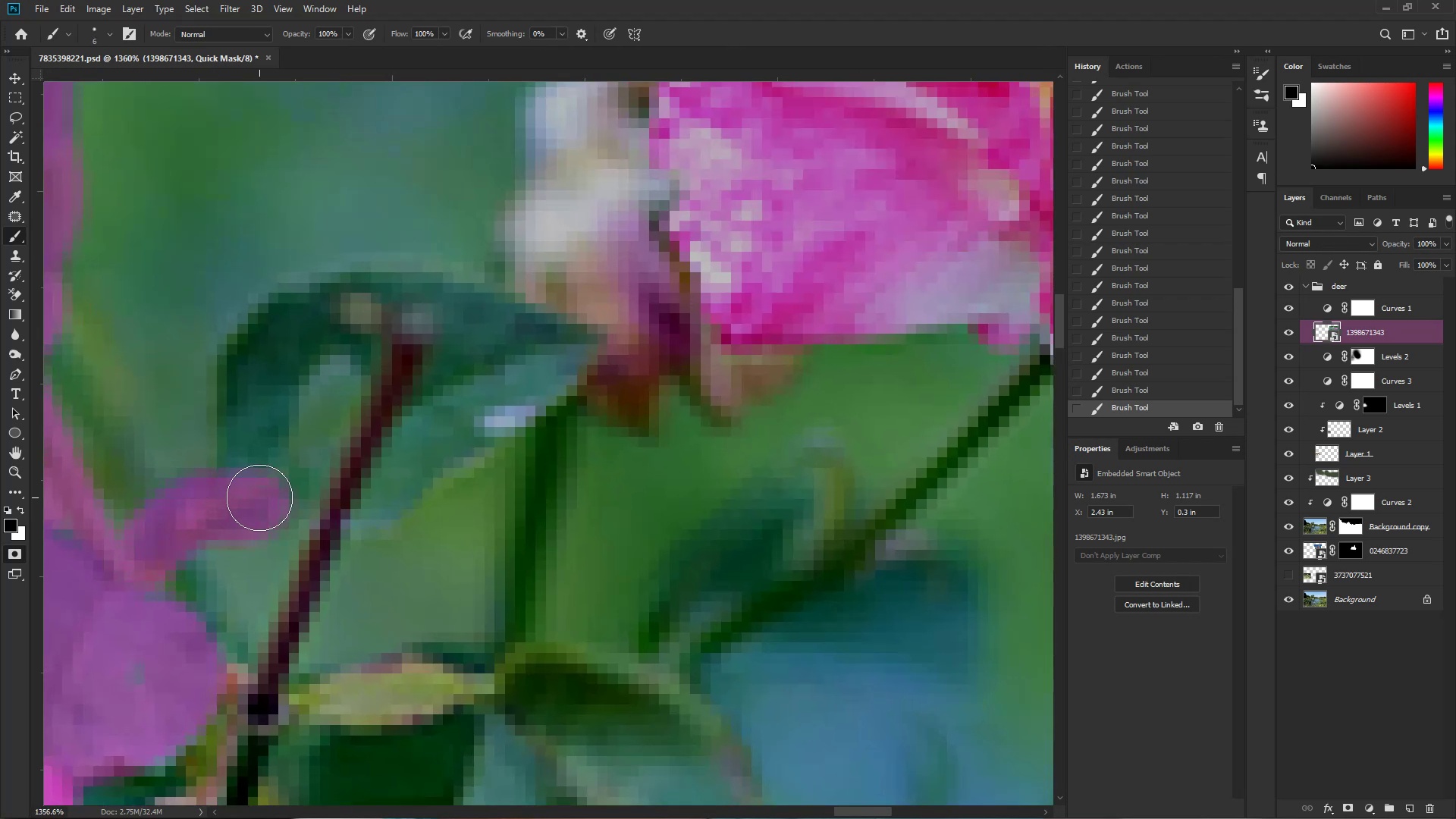 
hold_key(key=AltLeft, duration=0.39)
 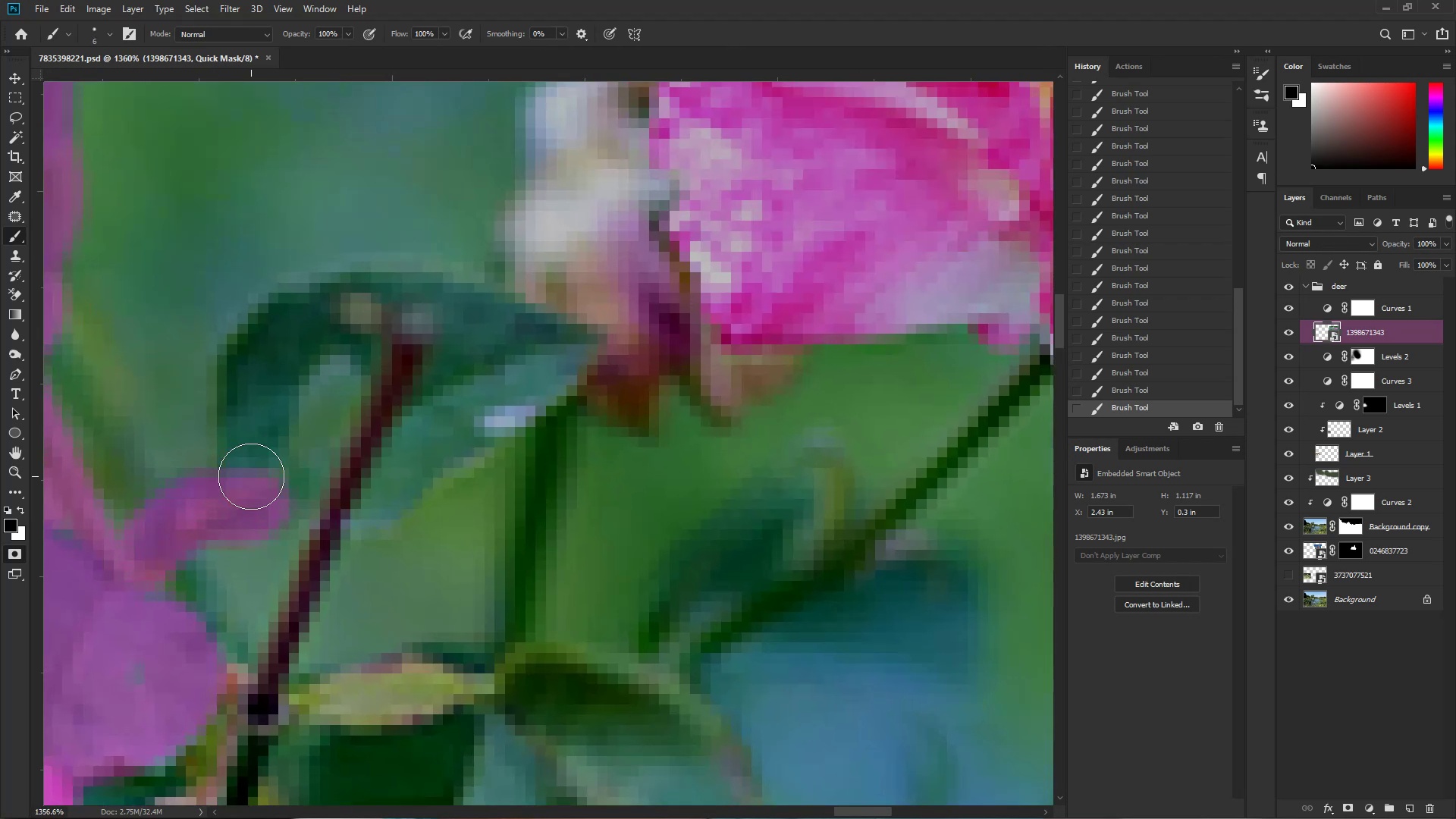 
left_click_drag(start_coordinate=[251, 476], to_coordinate=[554, 350])
 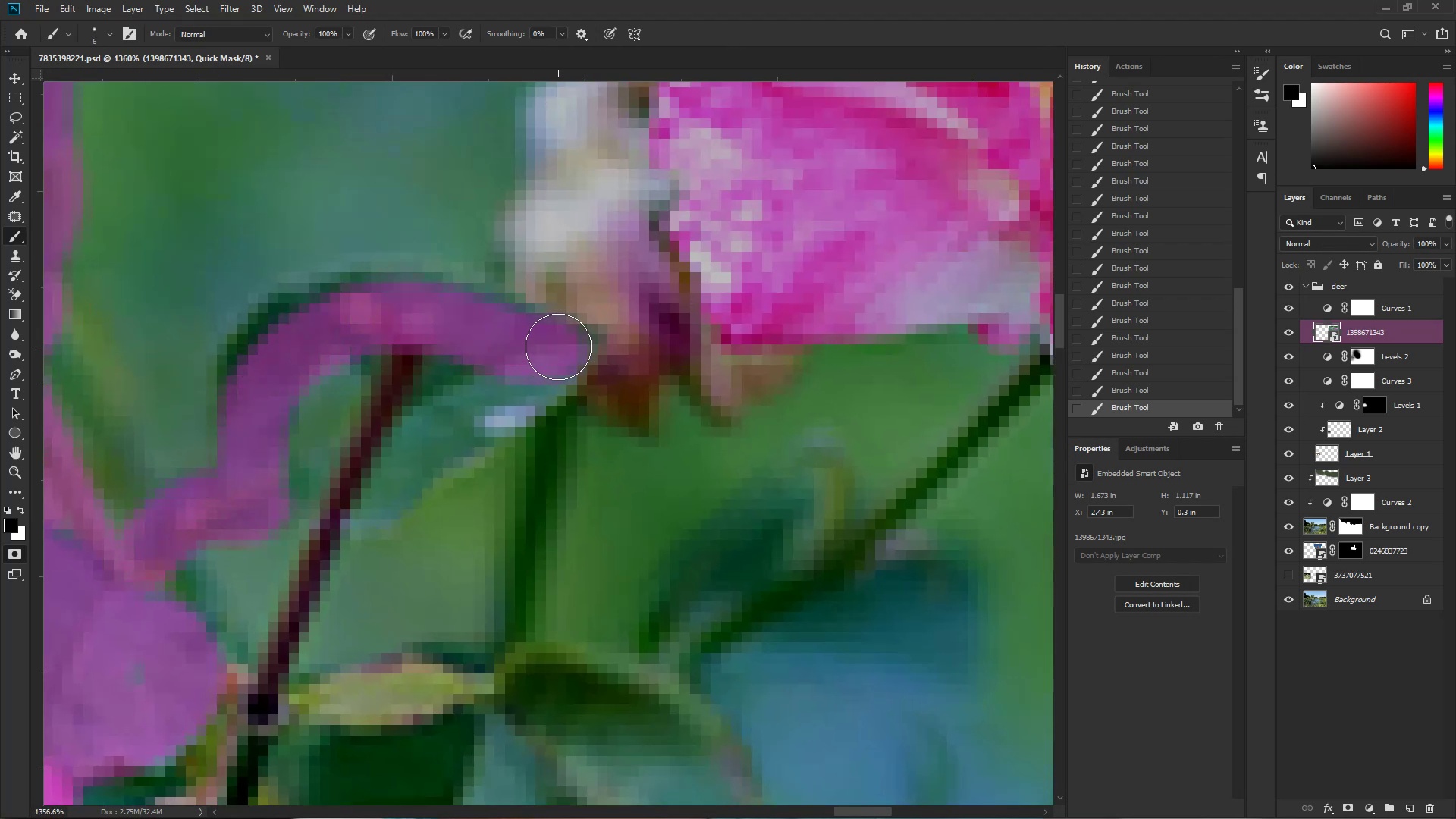 
left_click_drag(start_coordinate=[579, 345], to_coordinate=[268, 457])
 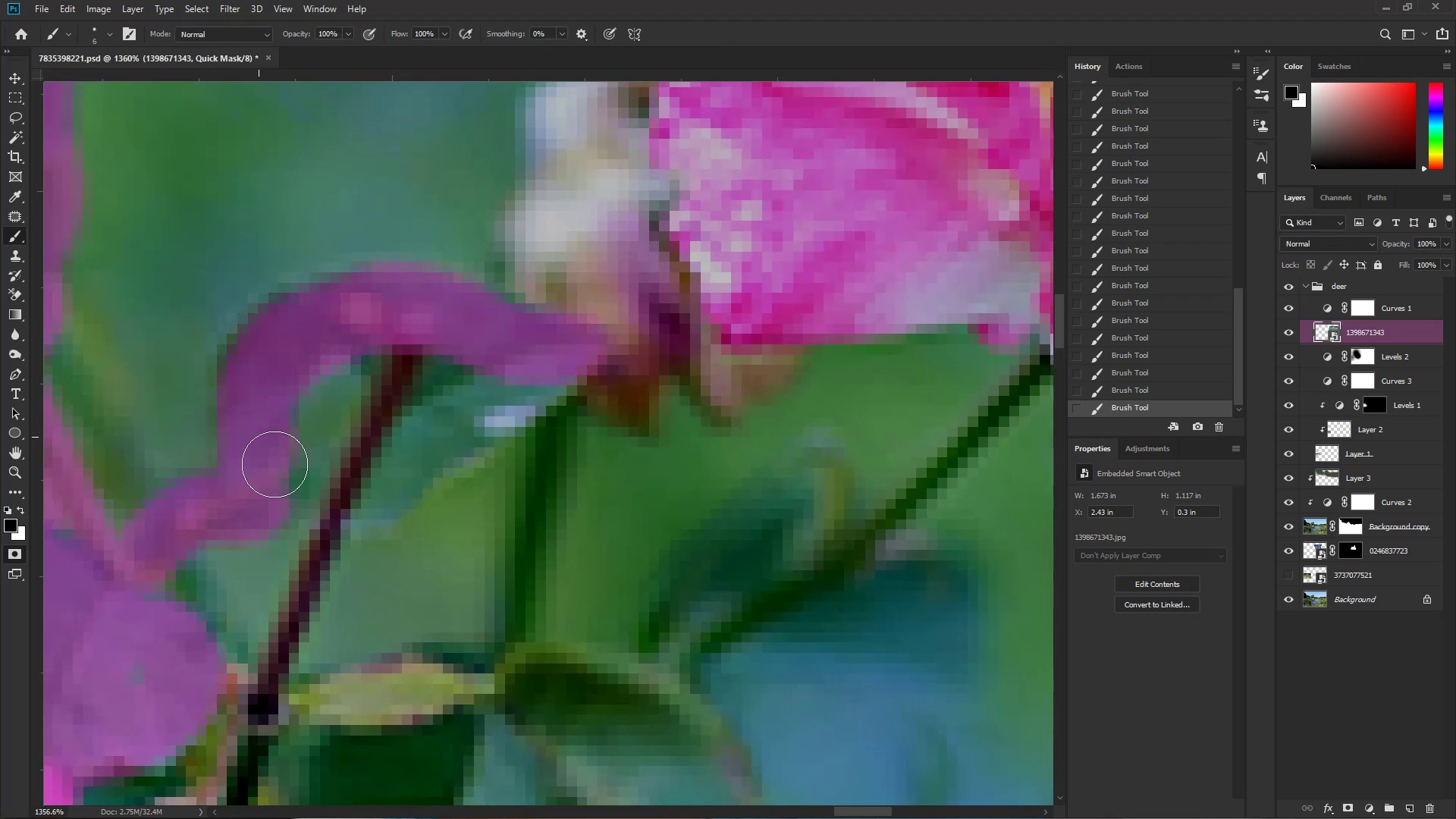 
left_click_drag(start_coordinate=[286, 471], to_coordinate=[544, 340])
 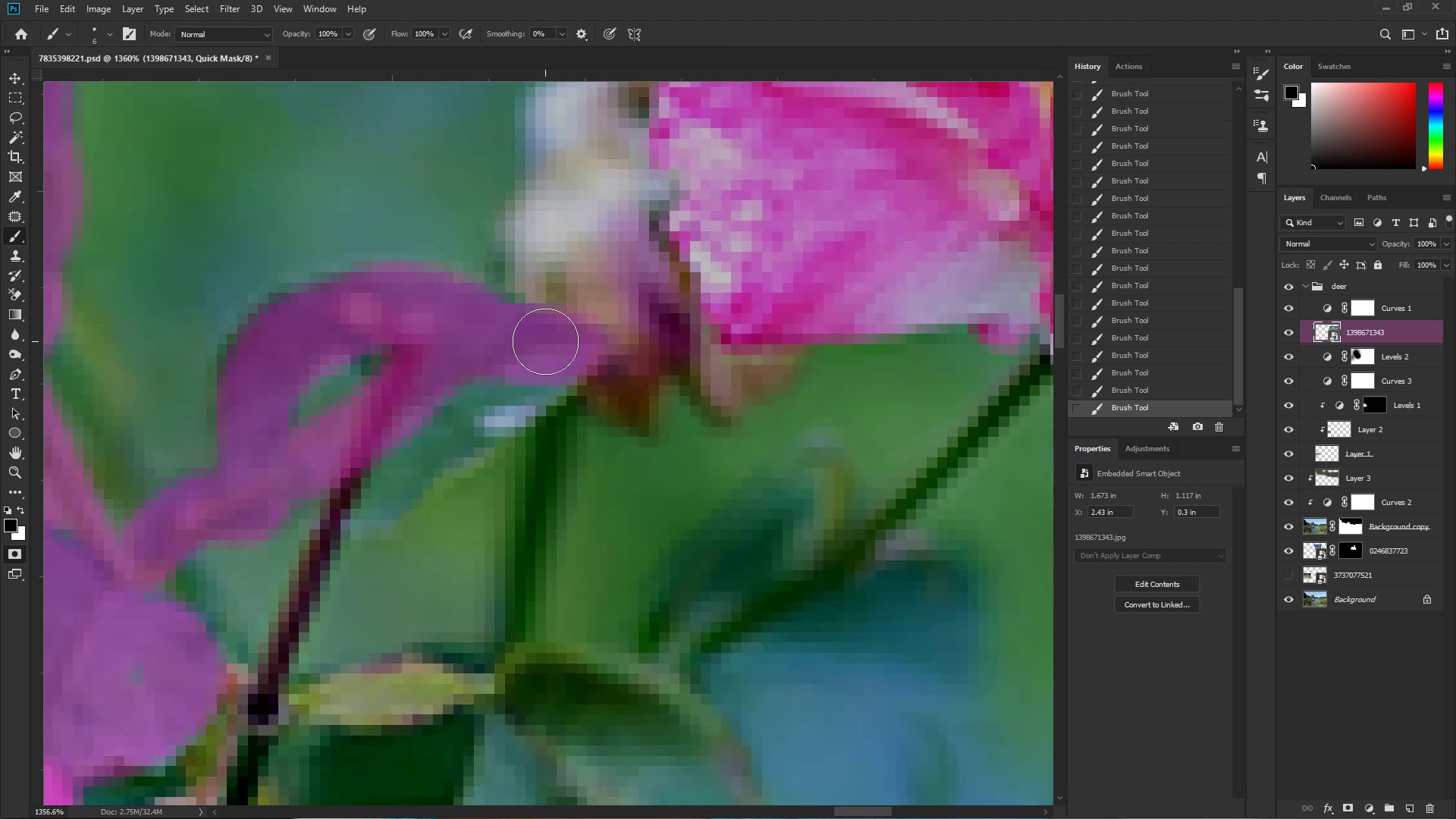 
left_click_drag(start_coordinate=[551, 351], to_coordinate=[256, 479])
 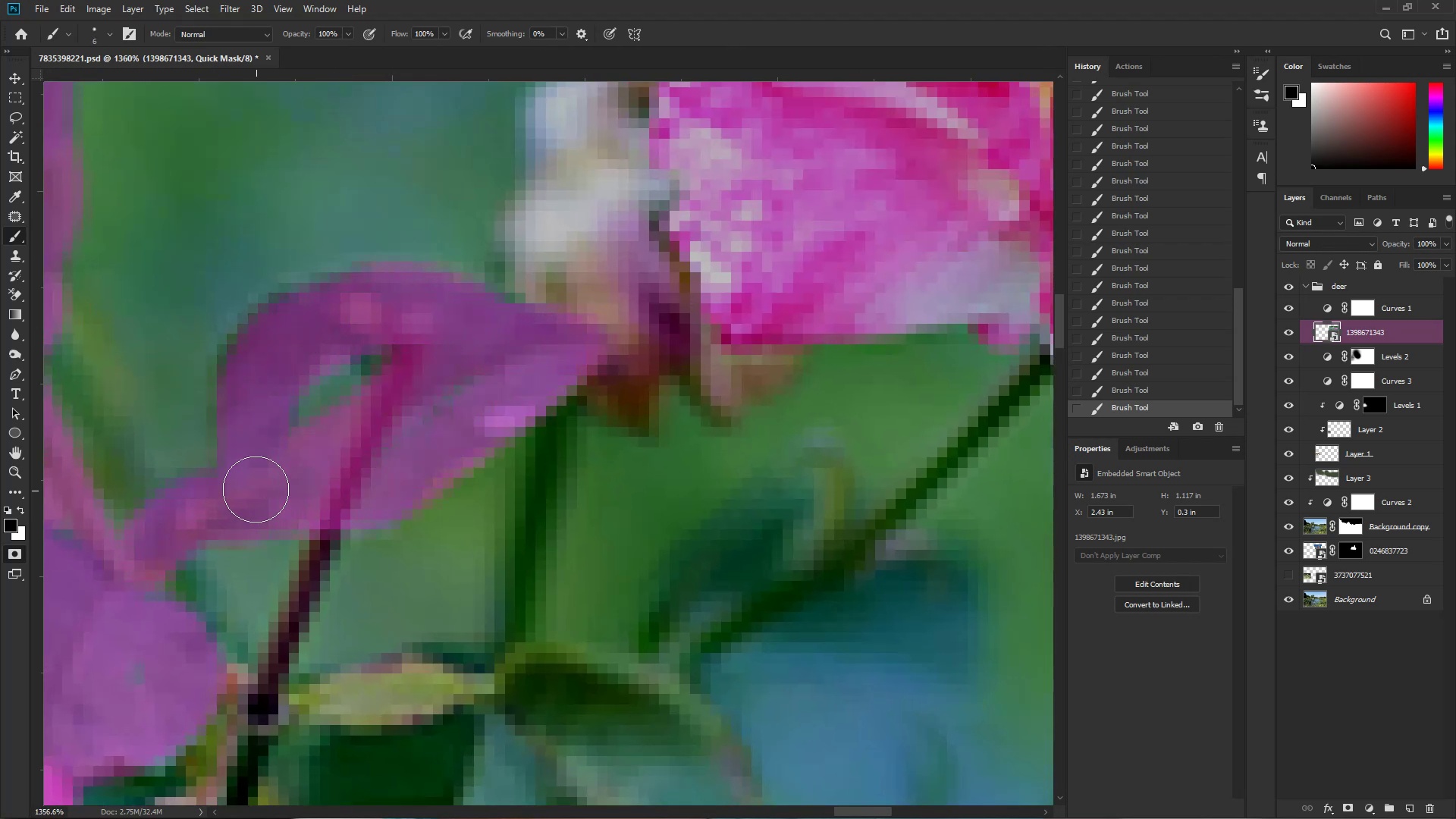 
left_click_drag(start_coordinate=[288, 411], to_coordinate=[324, 483])
 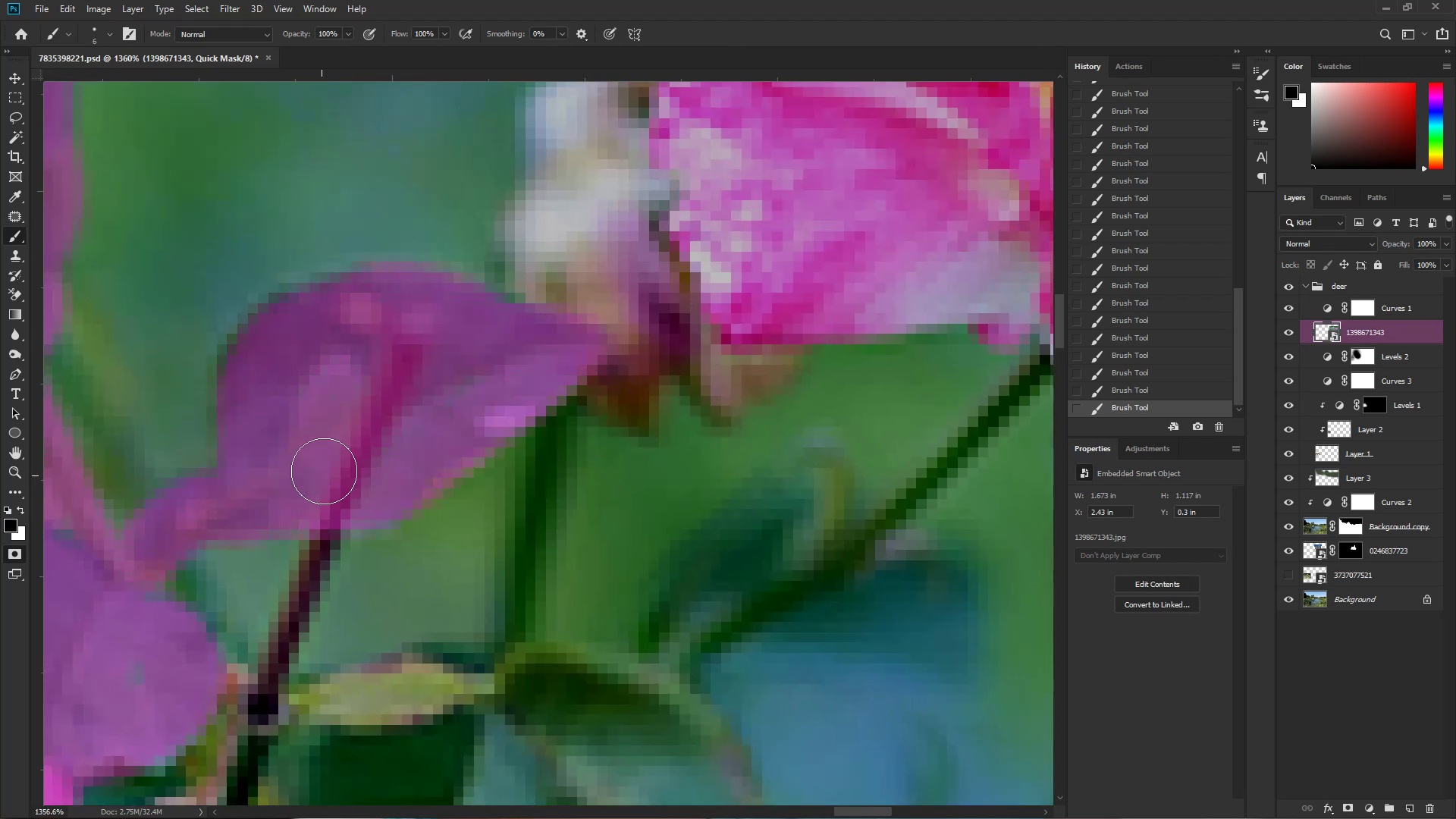 
left_click_drag(start_coordinate=[444, 397], to_coordinate=[493, 380])
 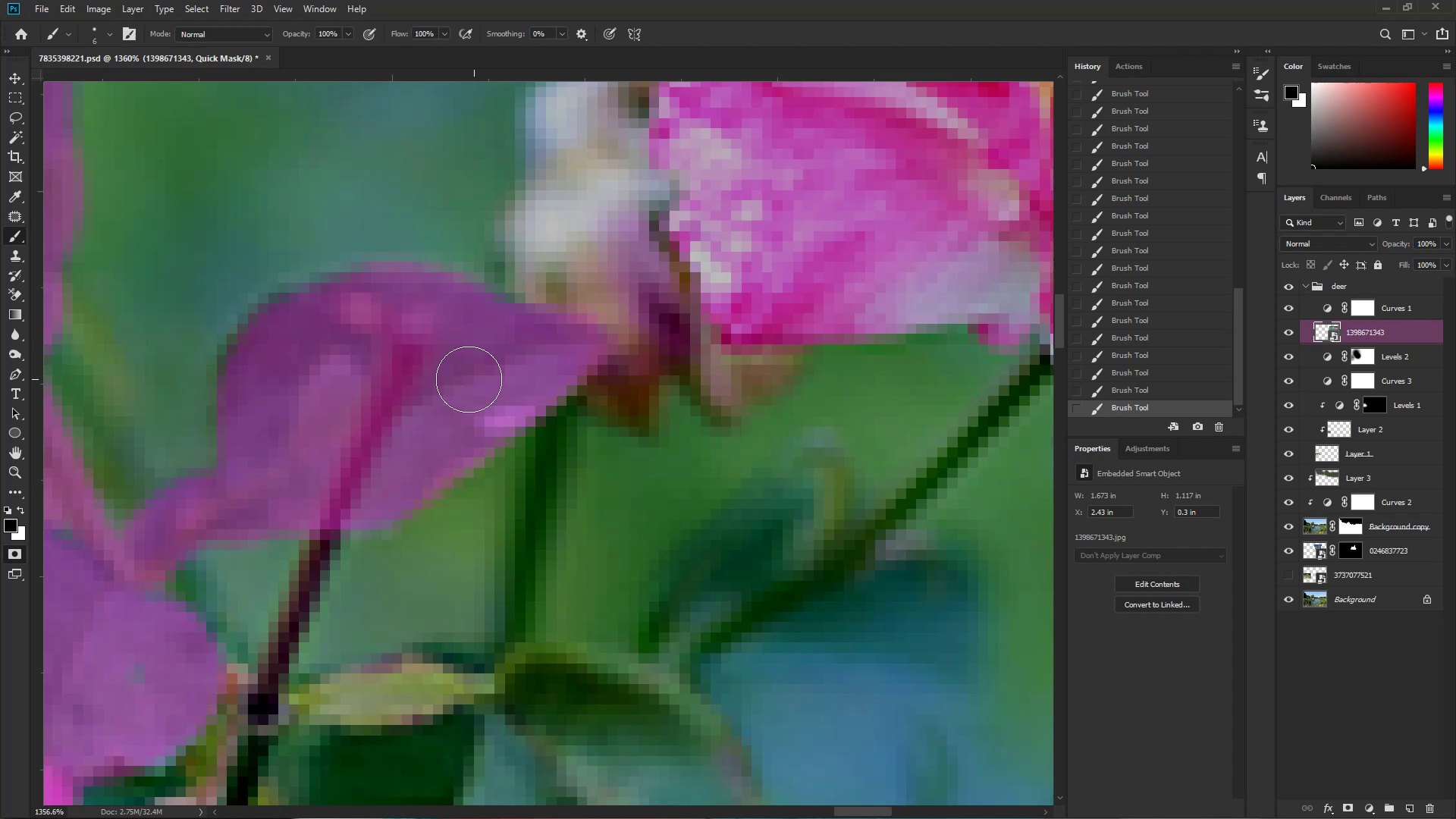 
key(Control+ControlLeft)
 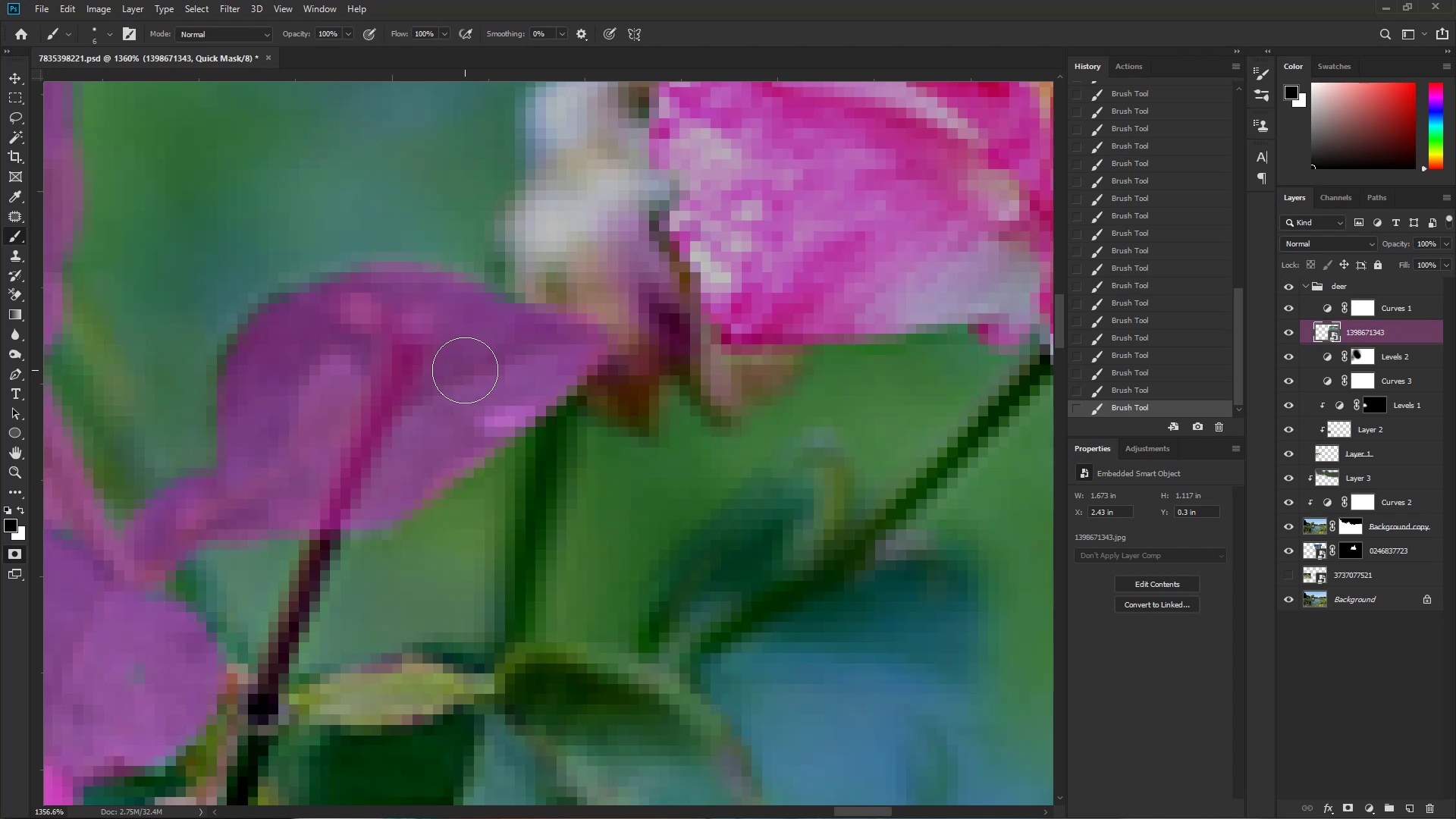 
hold_key(key=Space, duration=0.92)
 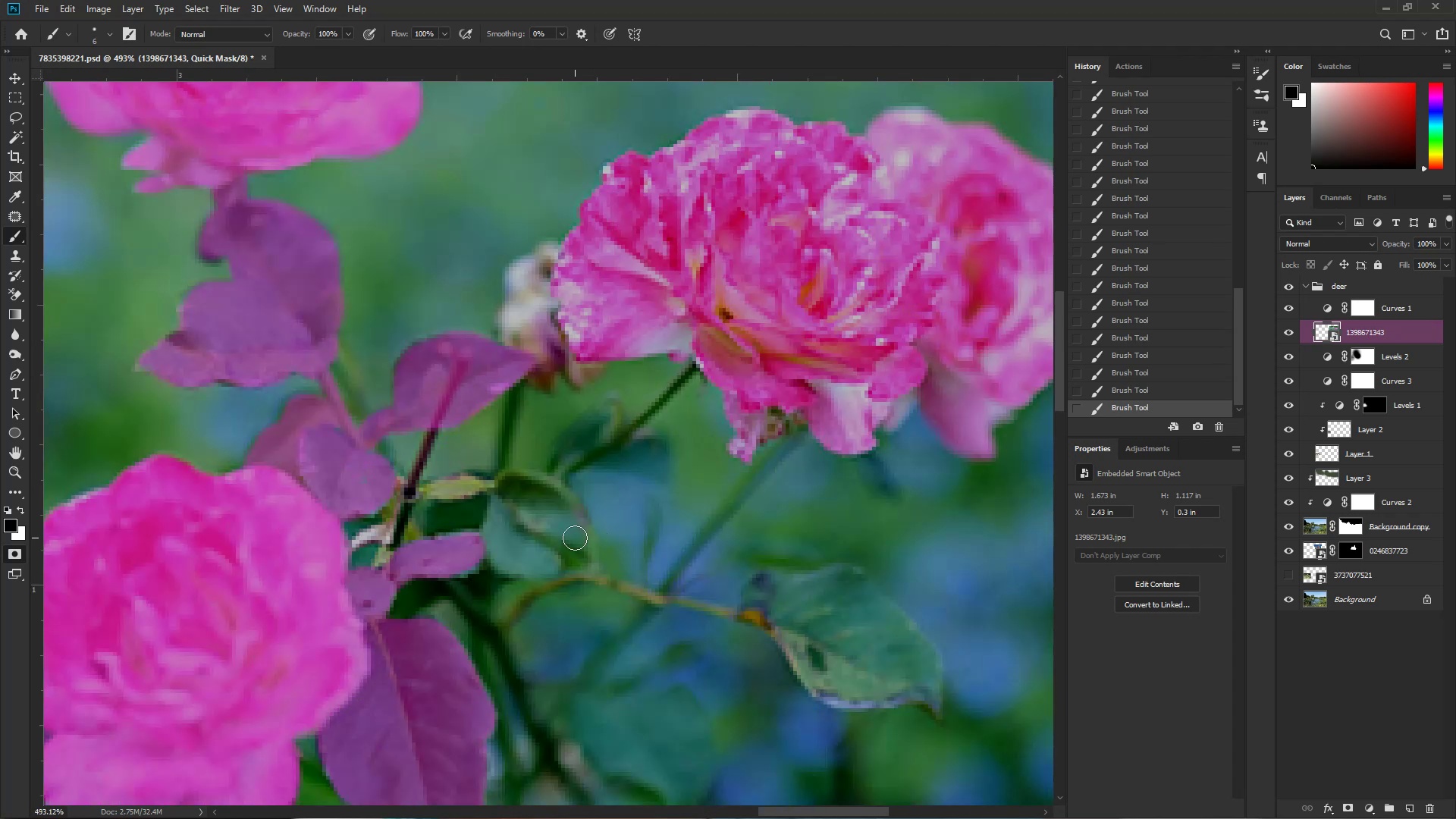 
left_click_drag(start_coordinate=[494, 369], to_coordinate=[434, 404])
 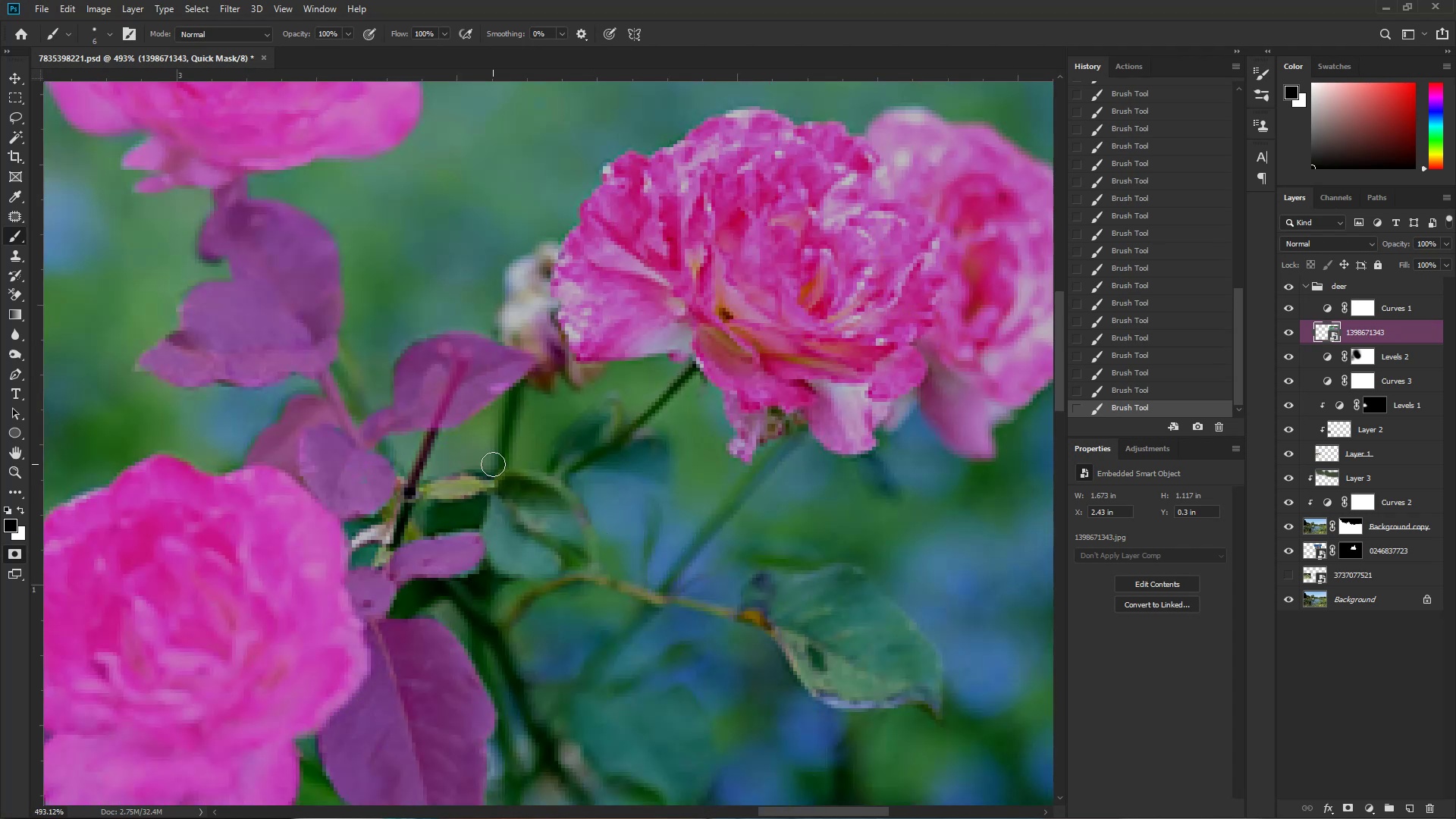 
hold_key(key=ControlLeft, duration=1.05)
 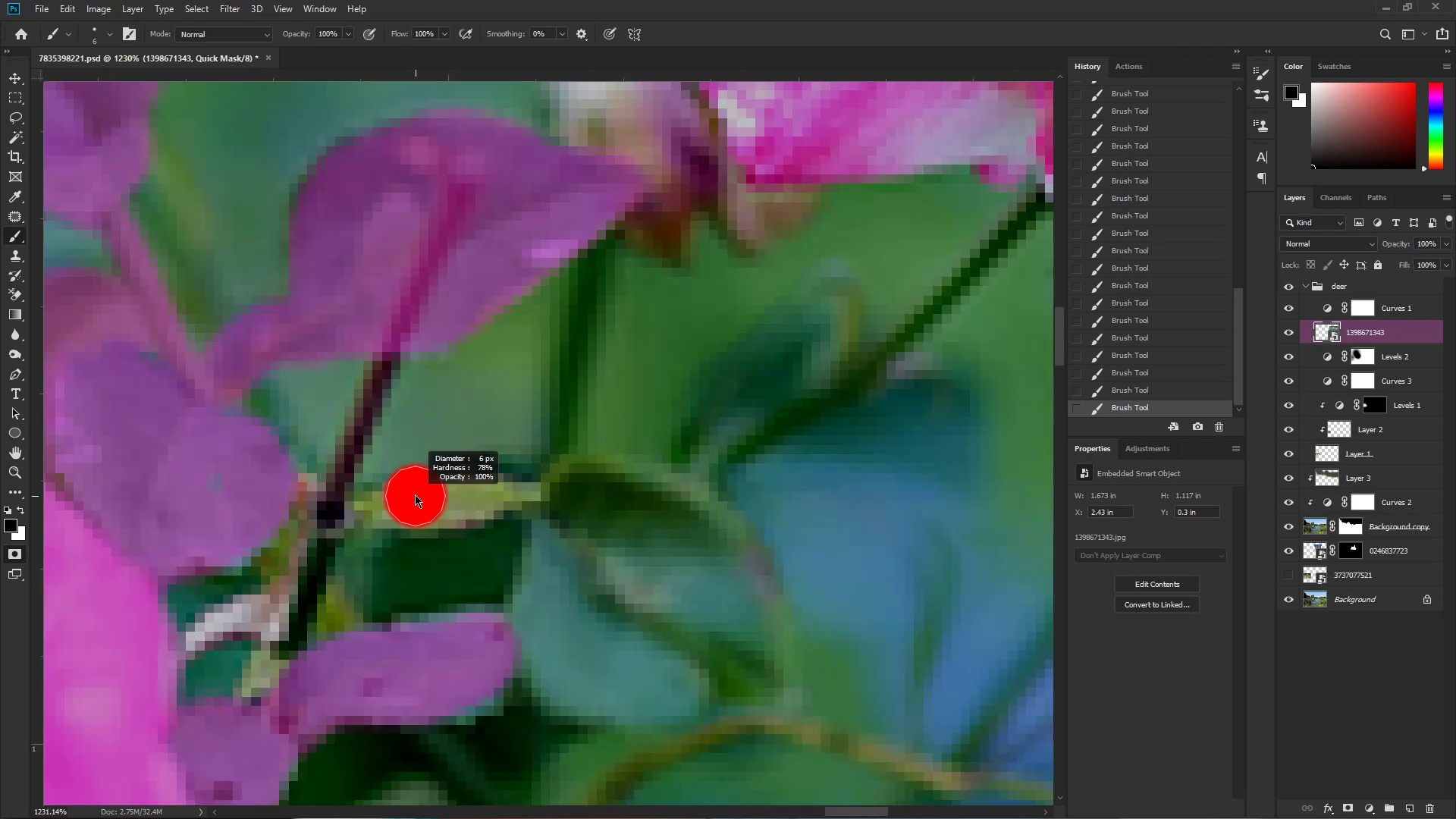 
hold_key(key=Space, duration=1.02)
 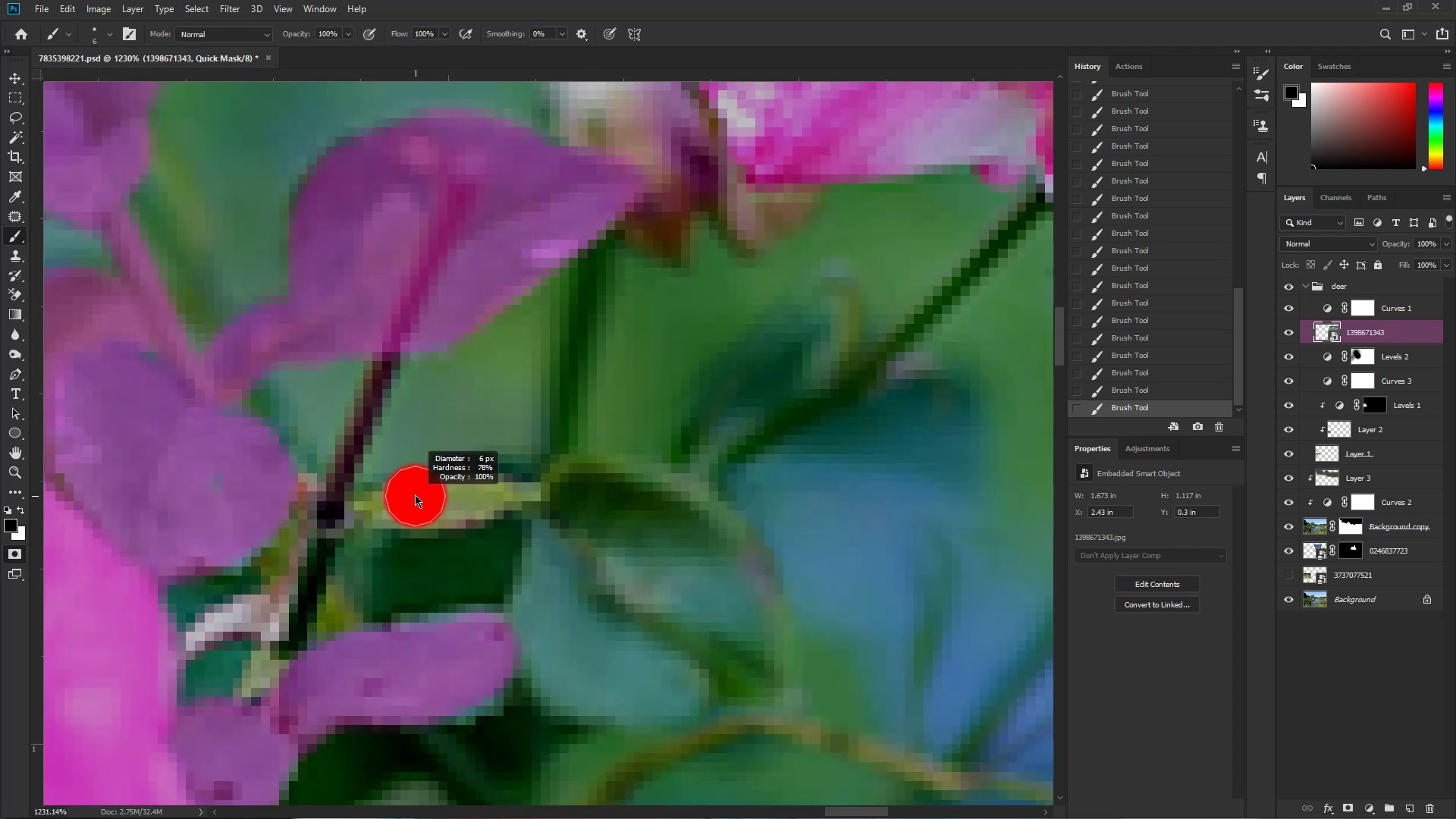 
left_click_drag(start_coordinate=[463, 479], to_coordinate=[519, 508])
 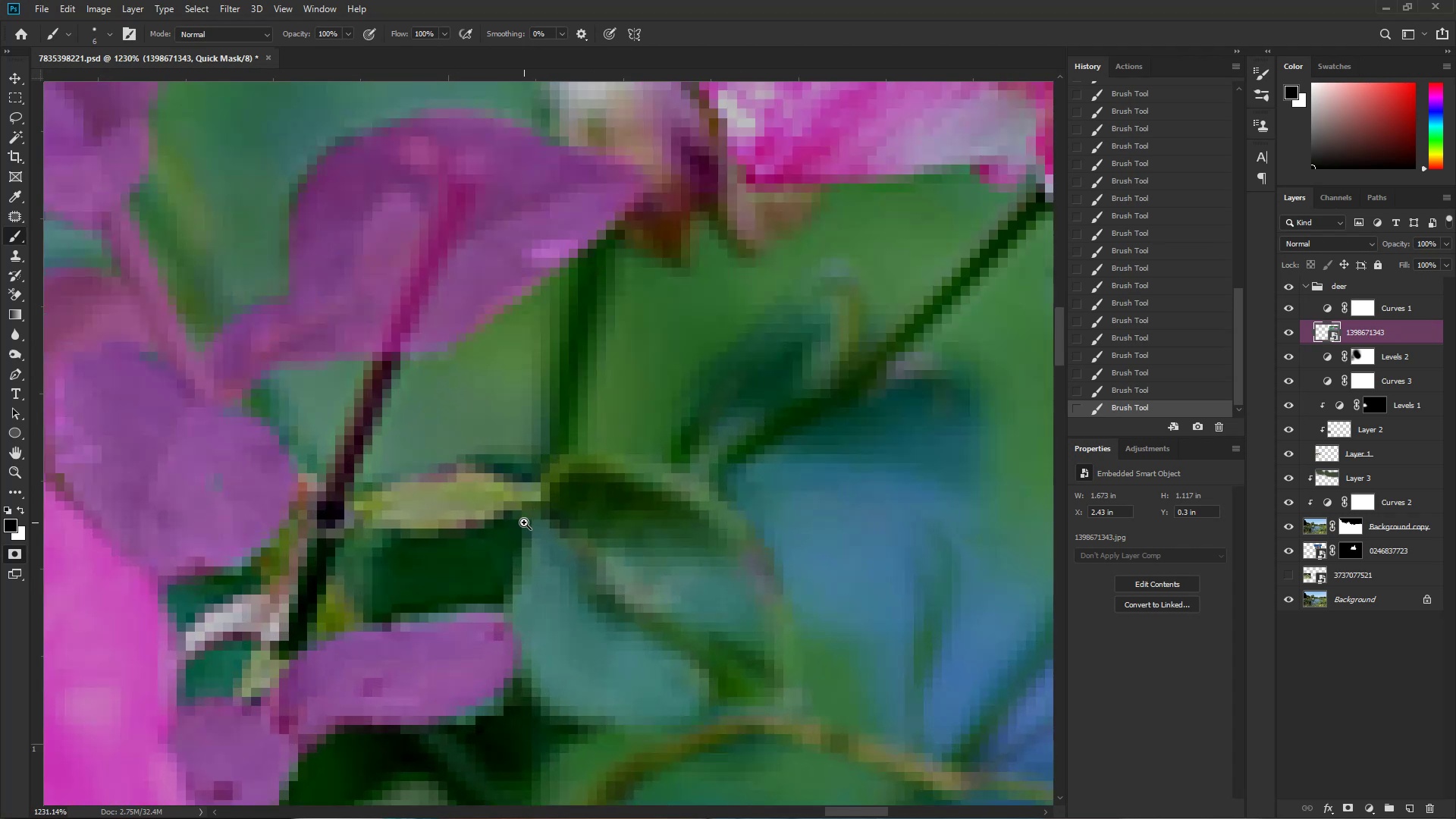 
hold_key(key=AltLeft, duration=0.39)
 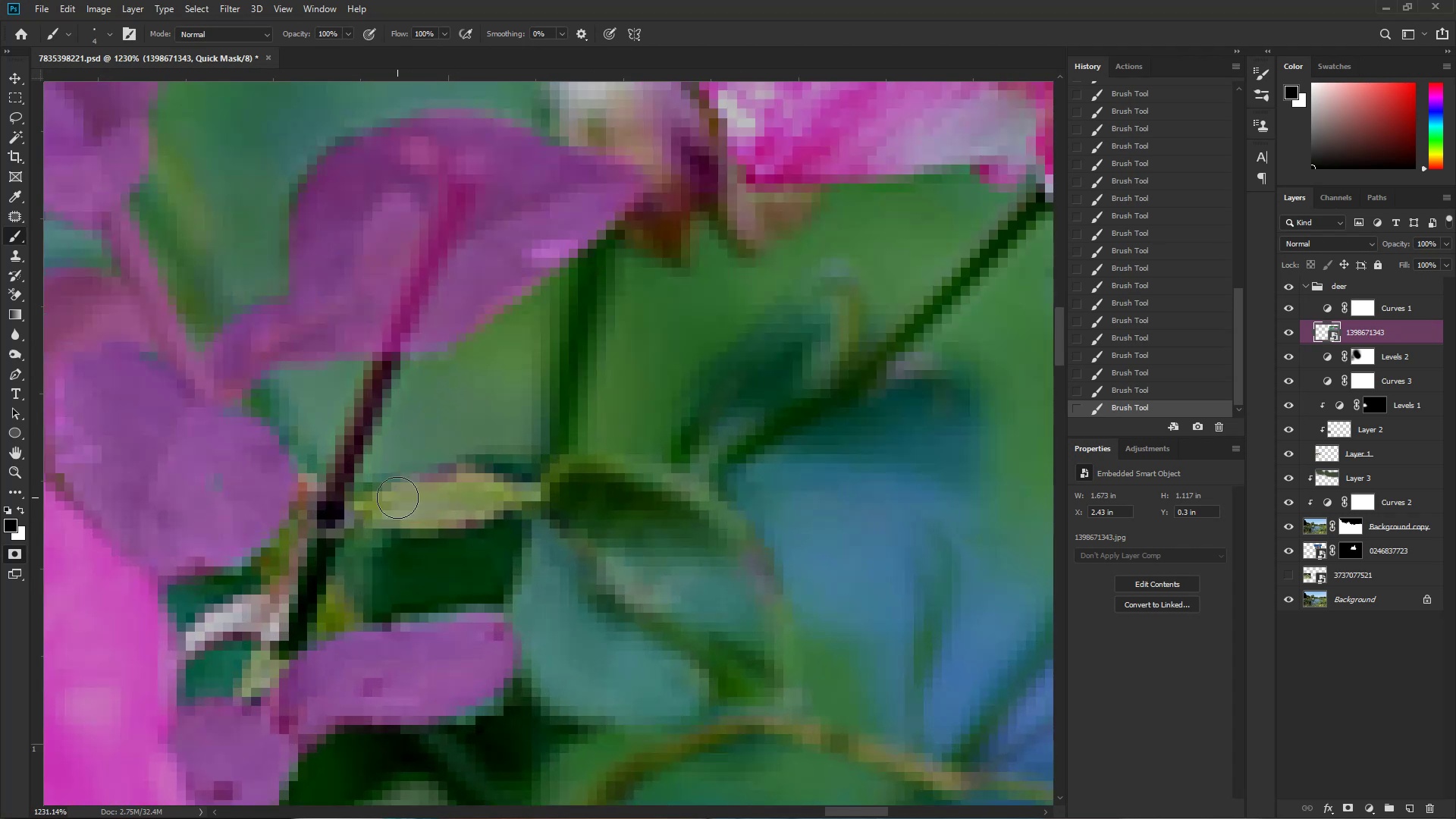 
key(Control+ControlLeft)
 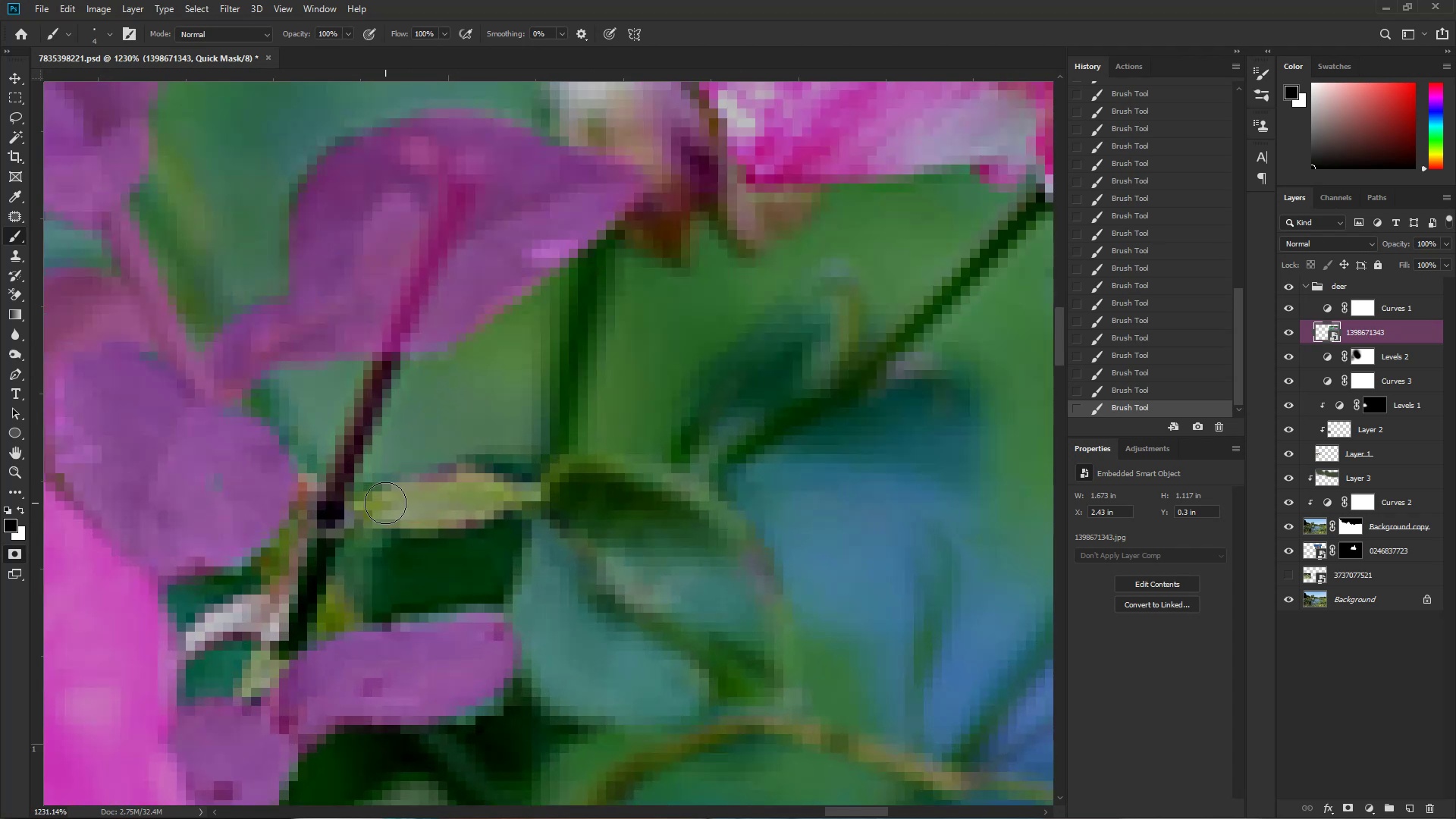 
key(Control+Space)
 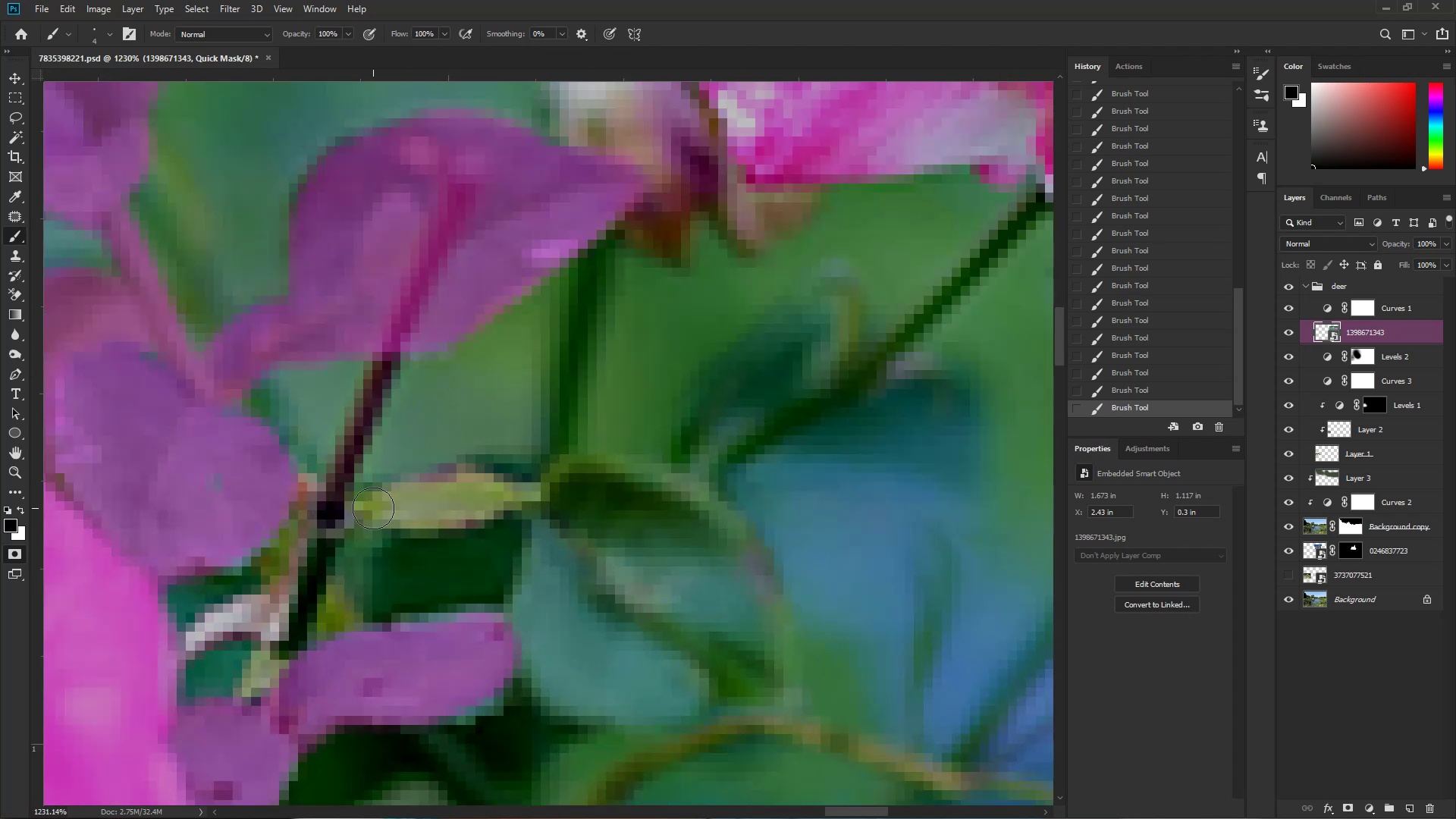 
left_click_drag(start_coordinate=[347, 516], to_coordinate=[359, 518])
 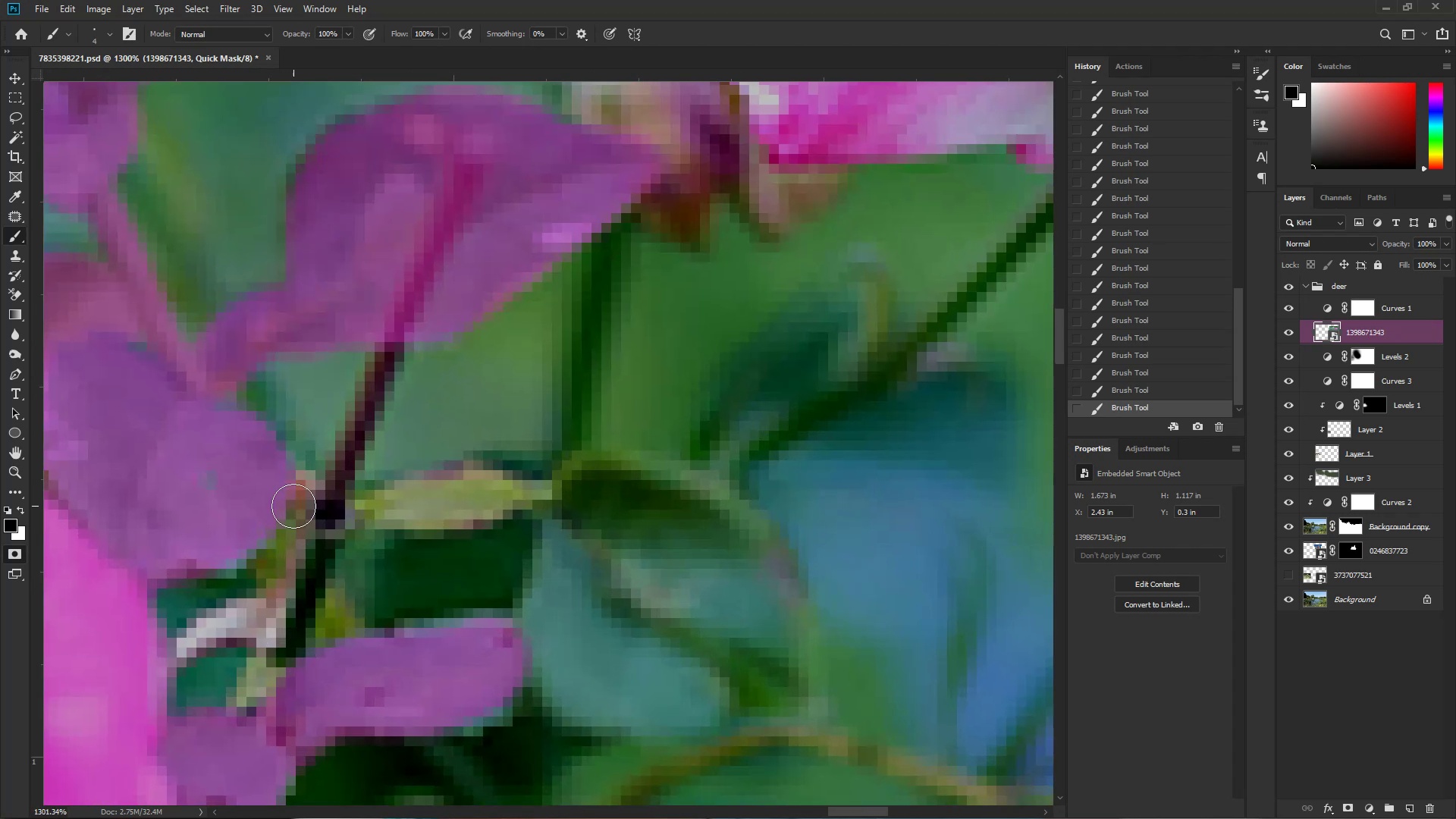 
left_click_drag(start_coordinate=[285, 502], to_coordinate=[331, 510])
 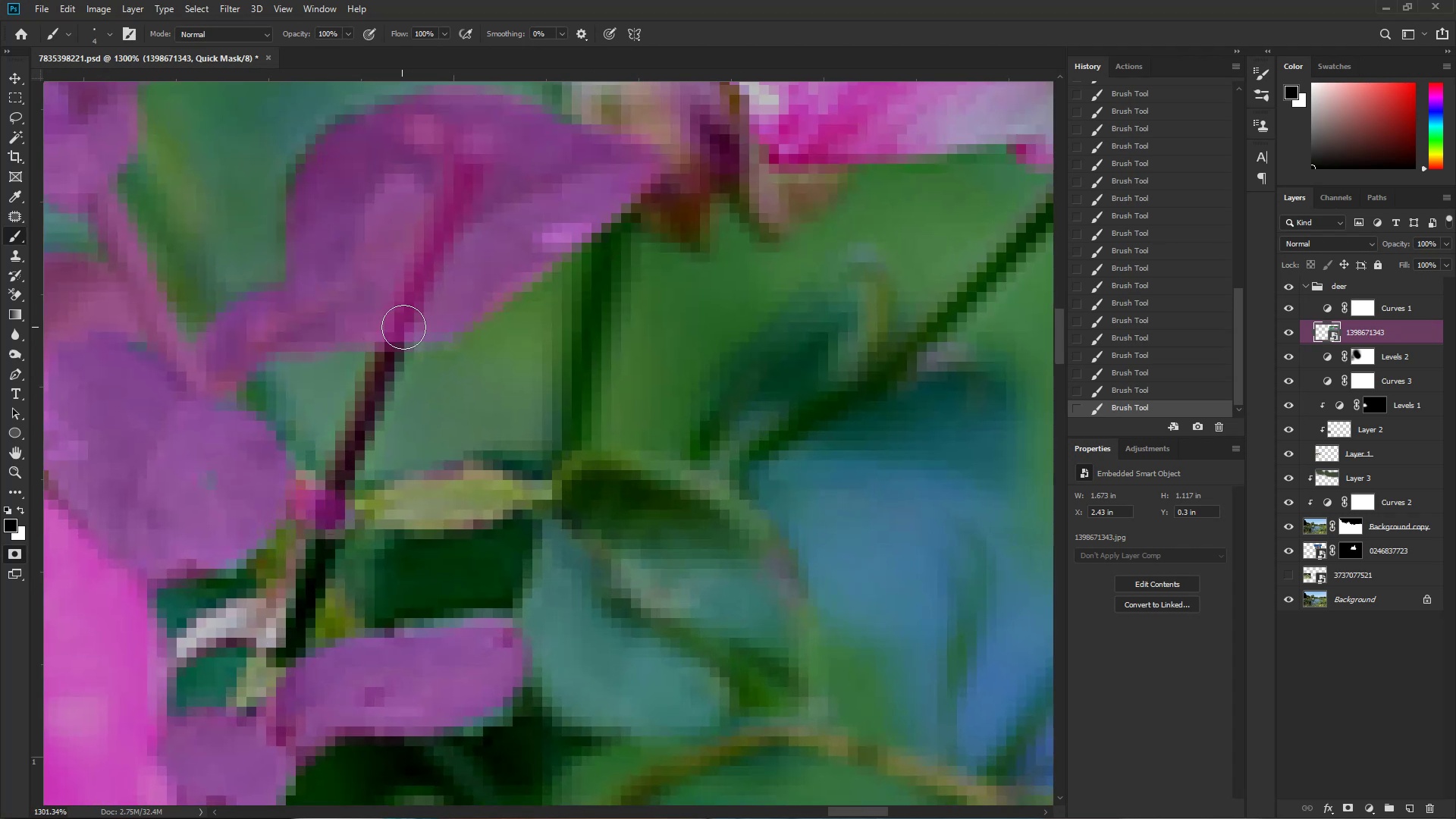 
left_click_drag(start_coordinate=[397, 334], to_coordinate=[397, 342])
 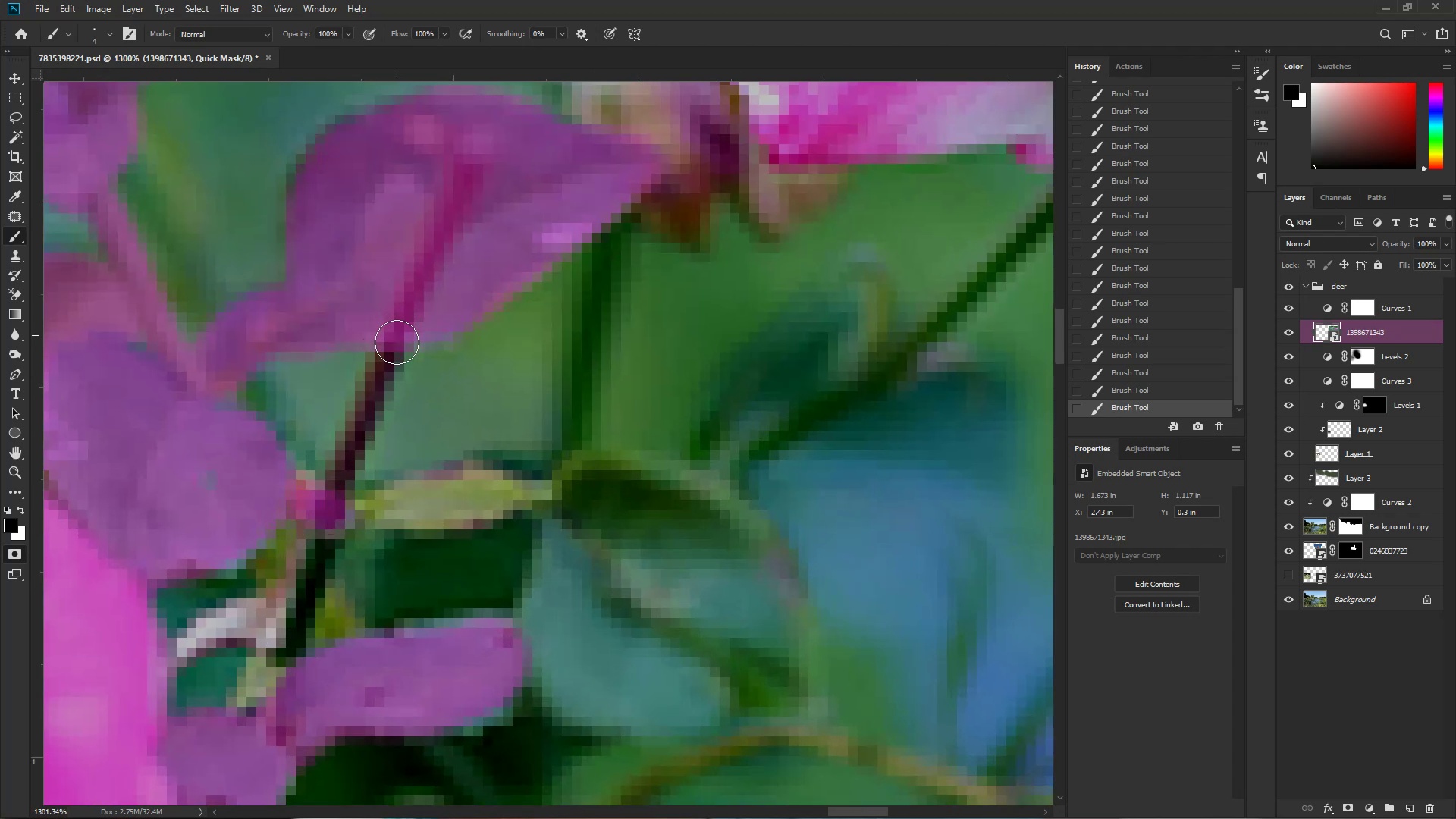 
hold_key(key=ShiftLeft, duration=1.19)
left_click_drag(start_coordinate=[317, 517], to_coordinate=[315, 522])
 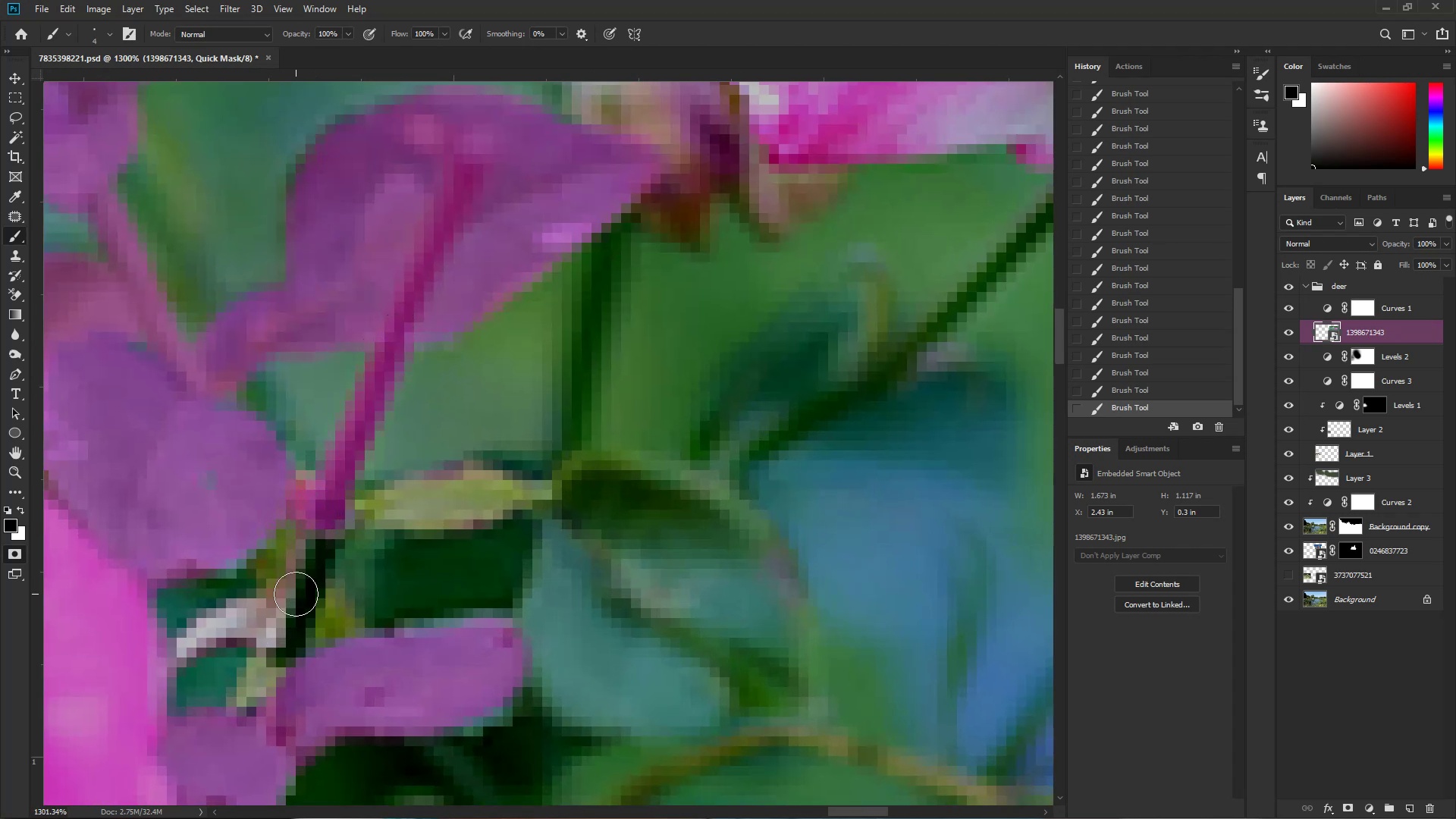 
left_click_drag(start_coordinate=[281, 645], to_coordinate=[275, 660])
 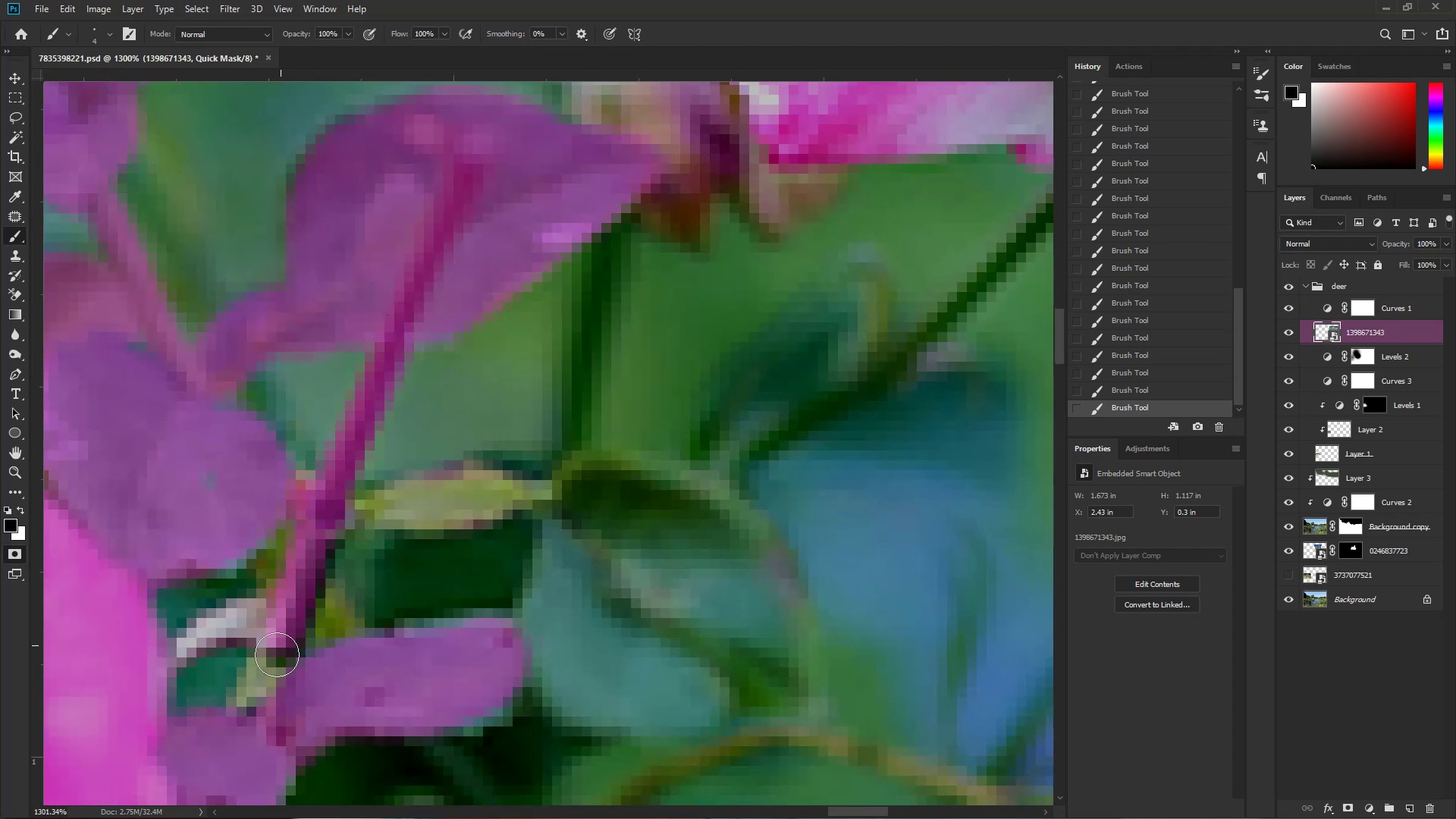 
left_click_drag(start_coordinate=[265, 701], to_coordinate=[264, 717])
 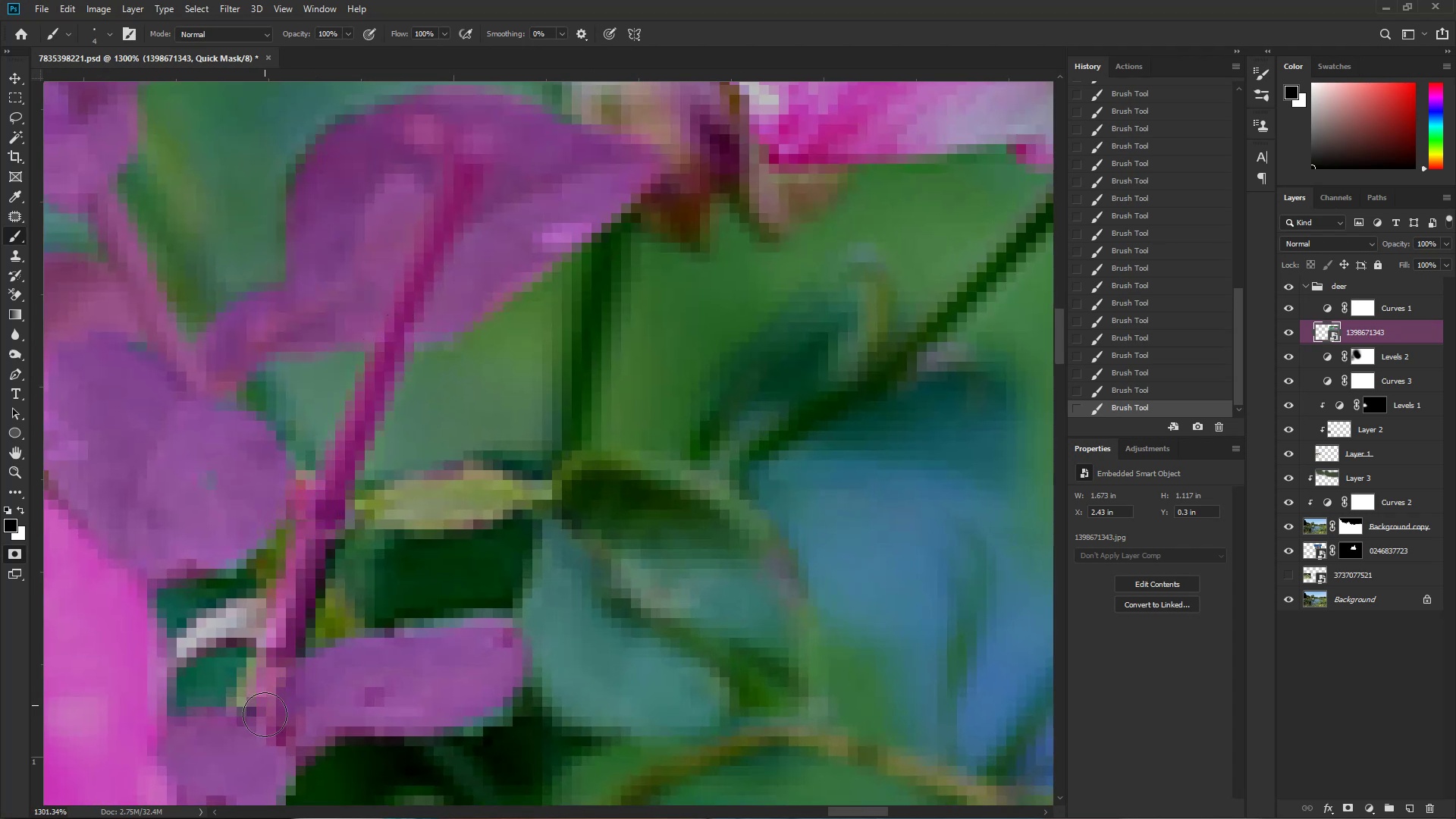 
triple_click([257, 718])
 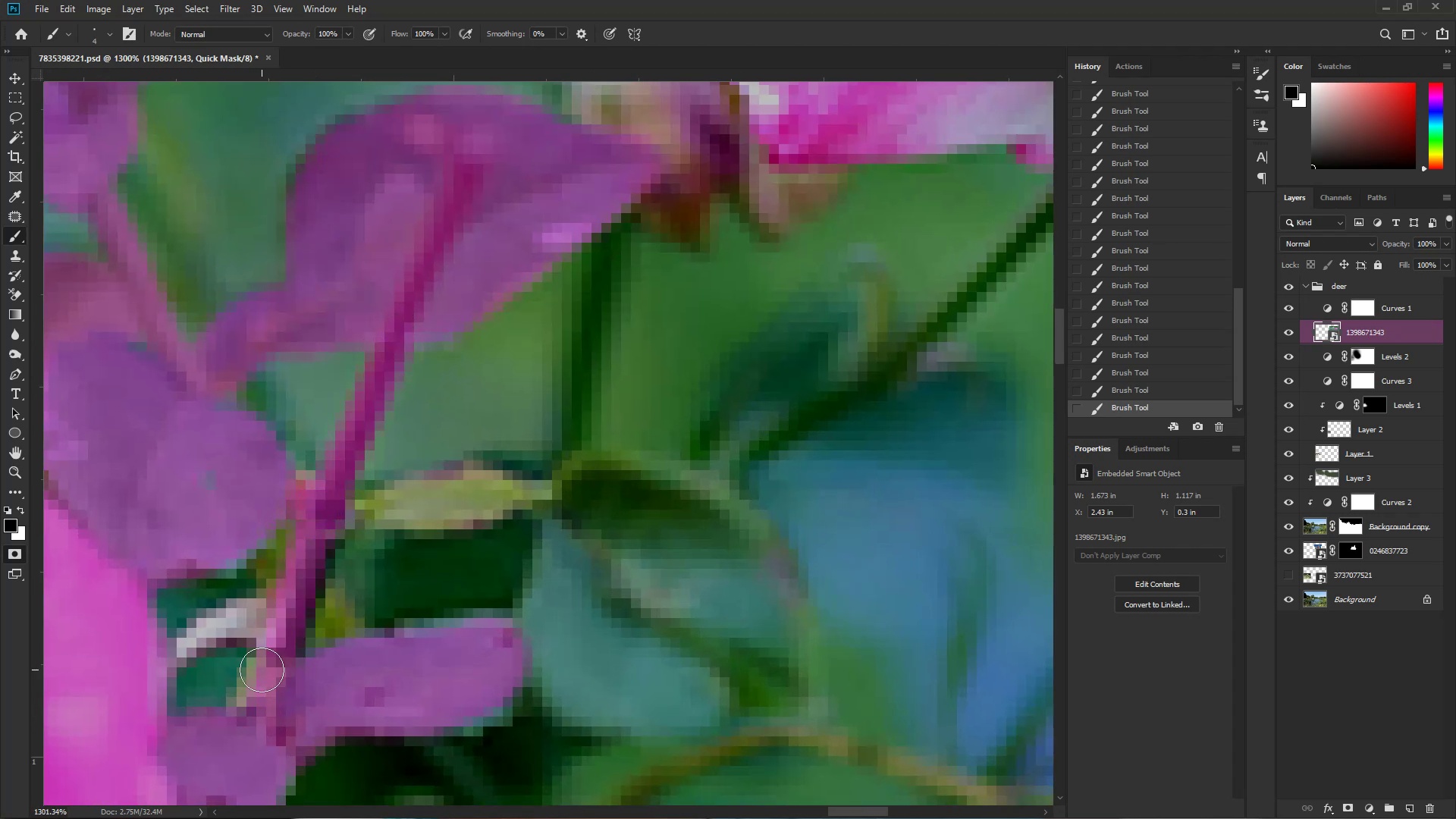 
left_click_drag(start_coordinate=[275, 638], to_coordinate=[152, 659])
 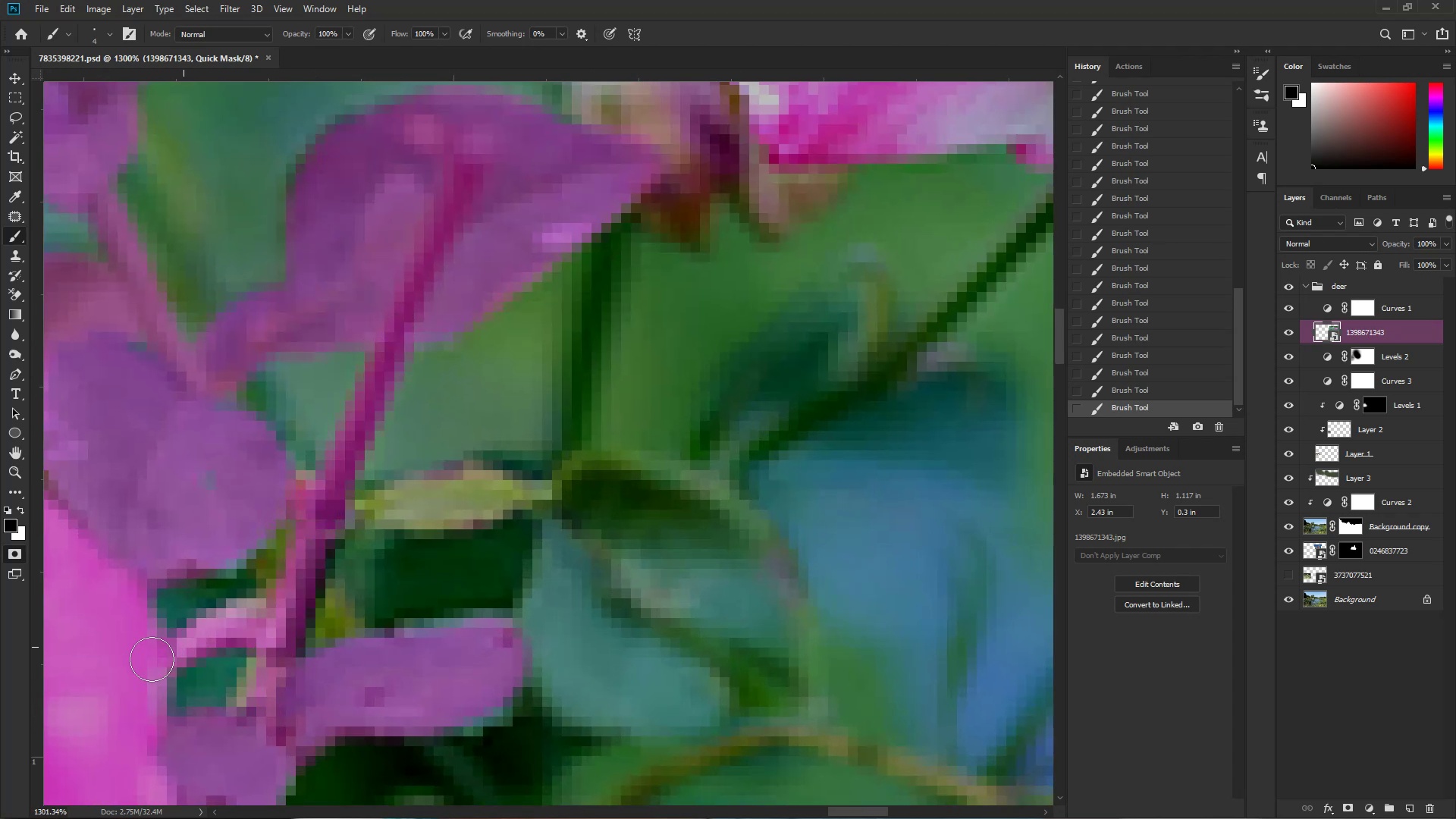 
left_click_drag(start_coordinate=[211, 628], to_coordinate=[290, 592])
 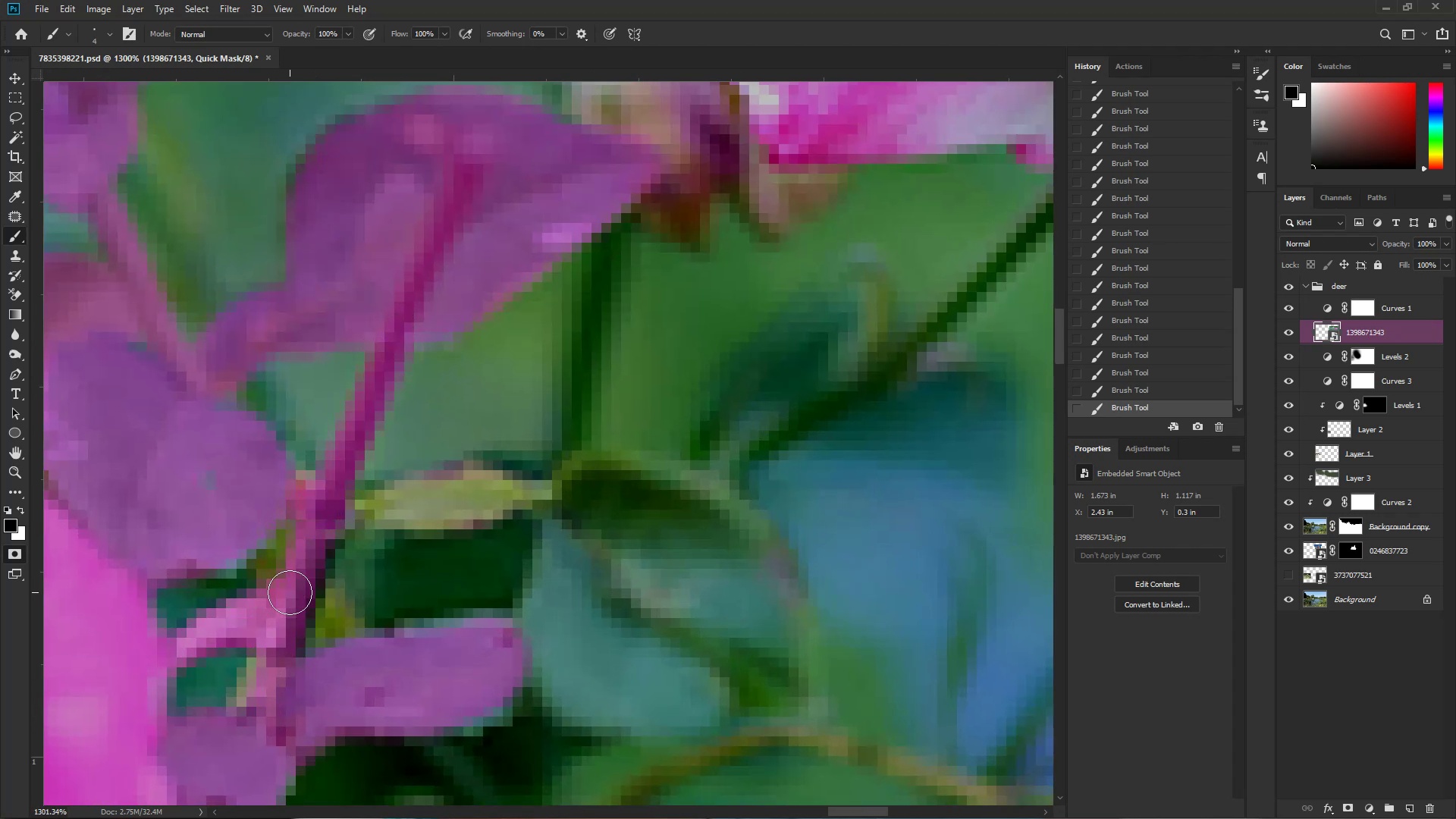 
left_click_drag(start_coordinate=[249, 657], to_coordinate=[229, 767])
 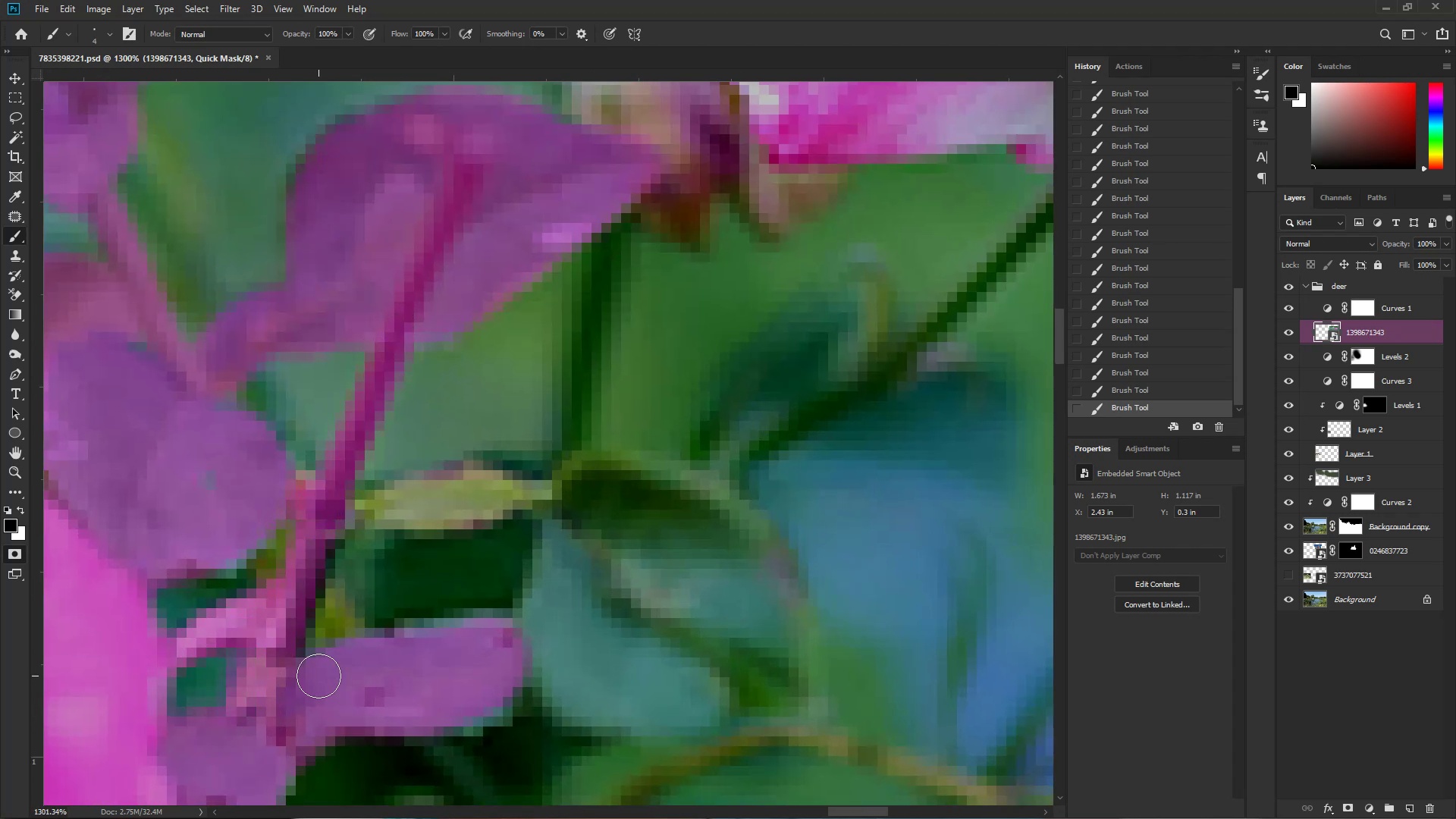 
left_click_drag(start_coordinate=[326, 606], to_coordinate=[351, 652])
 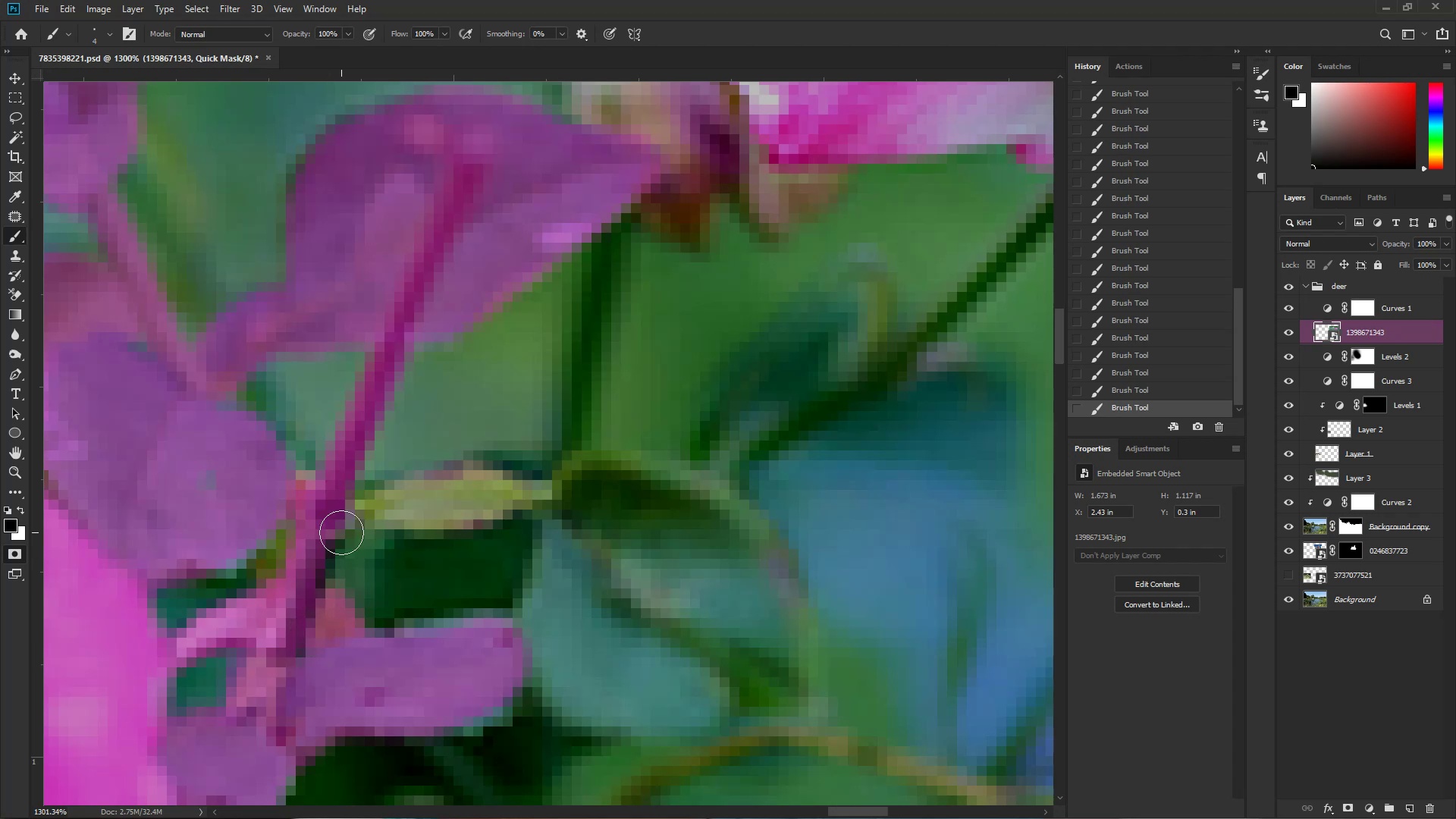 
left_click_drag(start_coordinate=[333, 525], to_coordinate=[546, 488])
 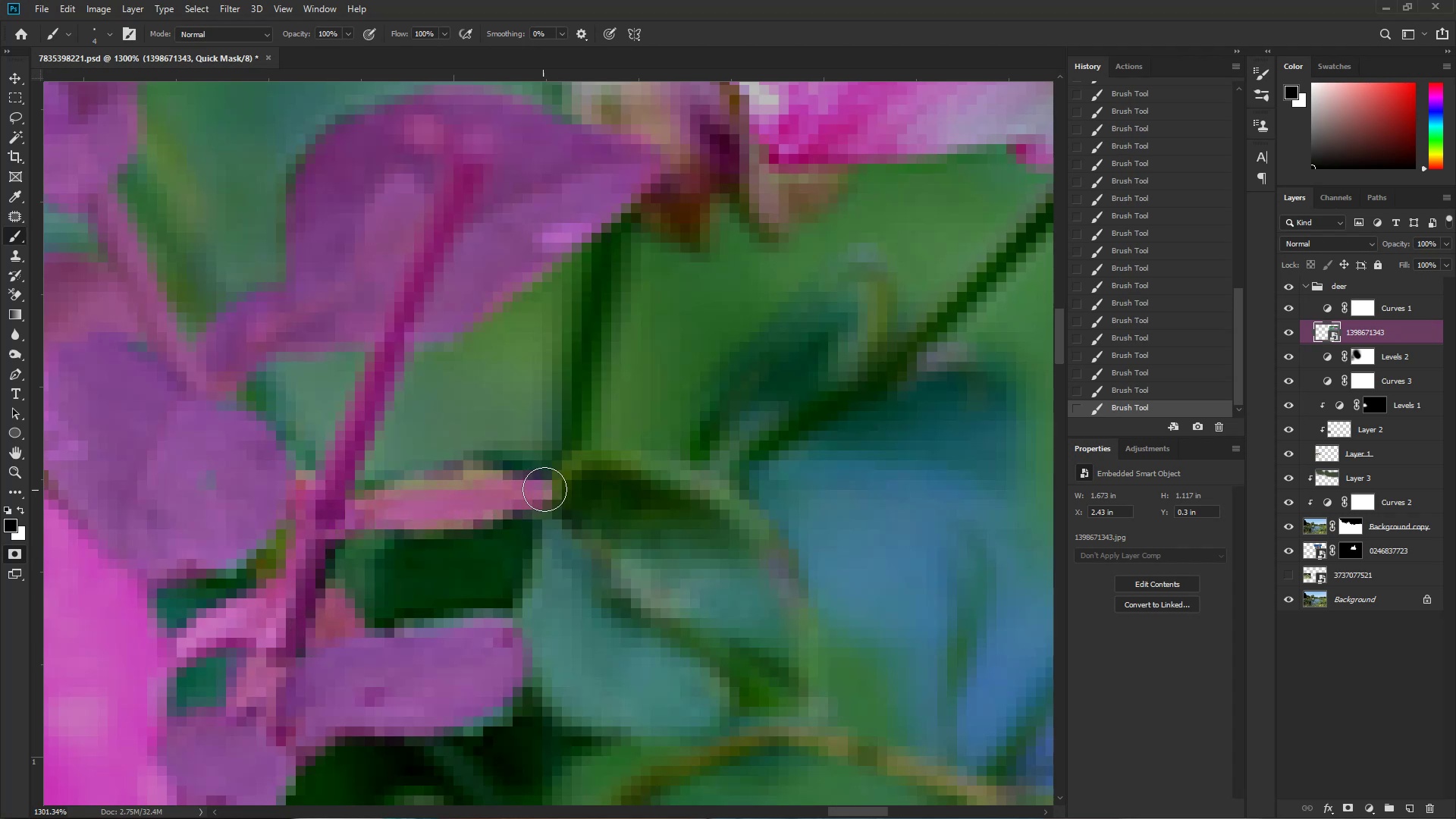 
left_click_drag(start_coordinate=[538, 491], to_coordinate=[387, 517])
 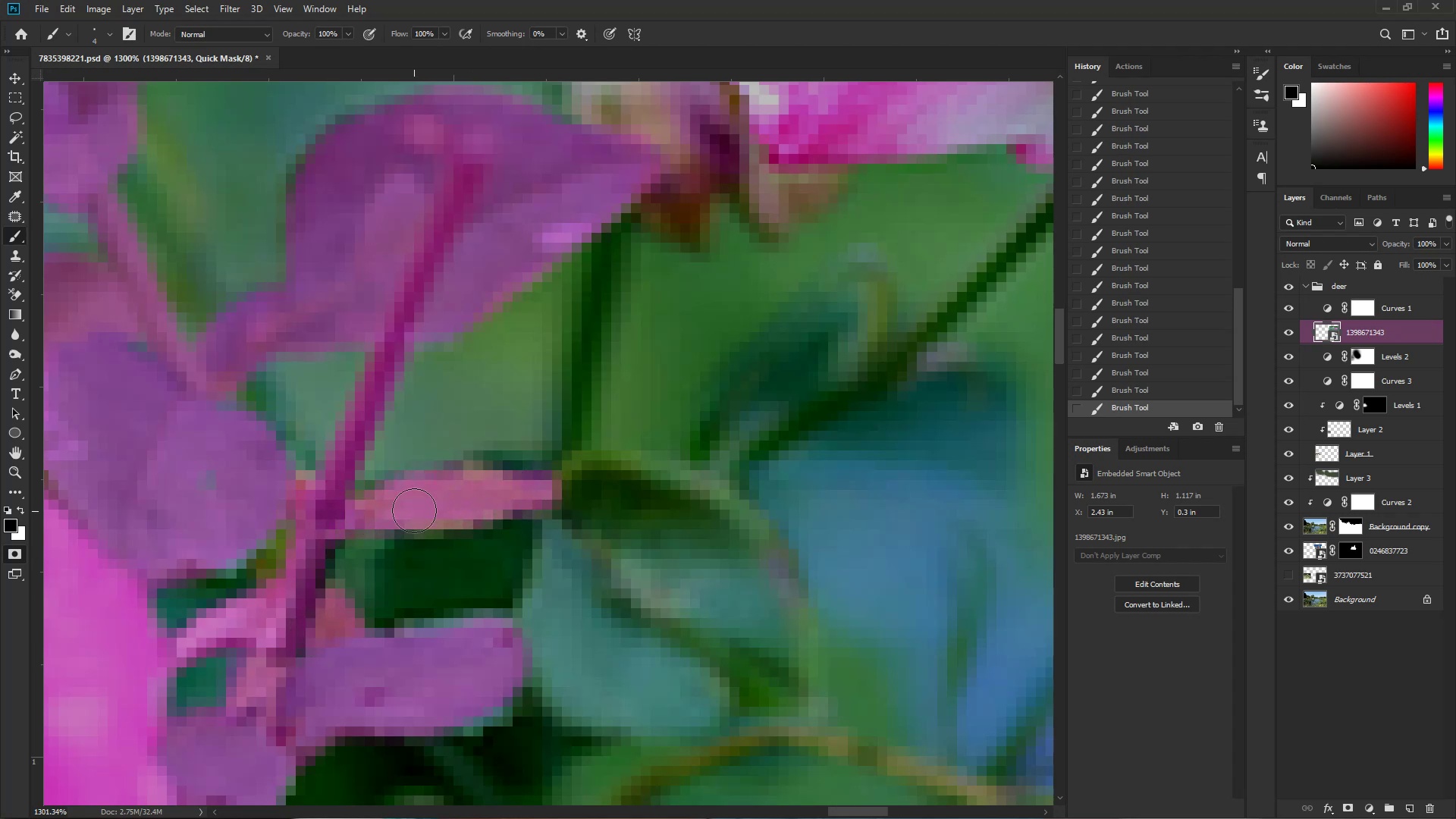 
left_click_drag(start_coordinate=[397, 506], to_coordinate=[479, 497])
 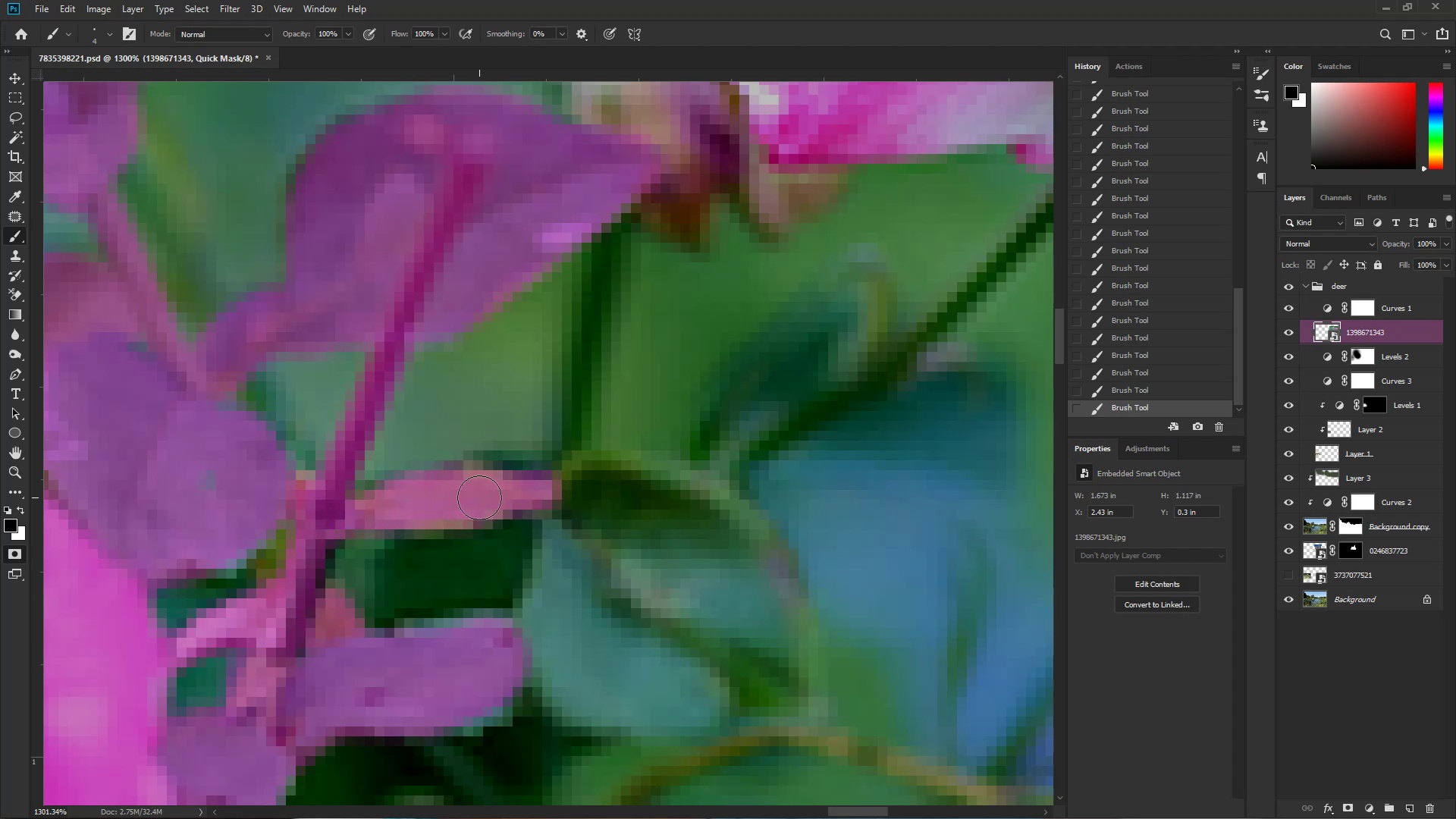 
left_click_drag(start_coordinate=[452, 499], to_coordinate=[503, 496])
 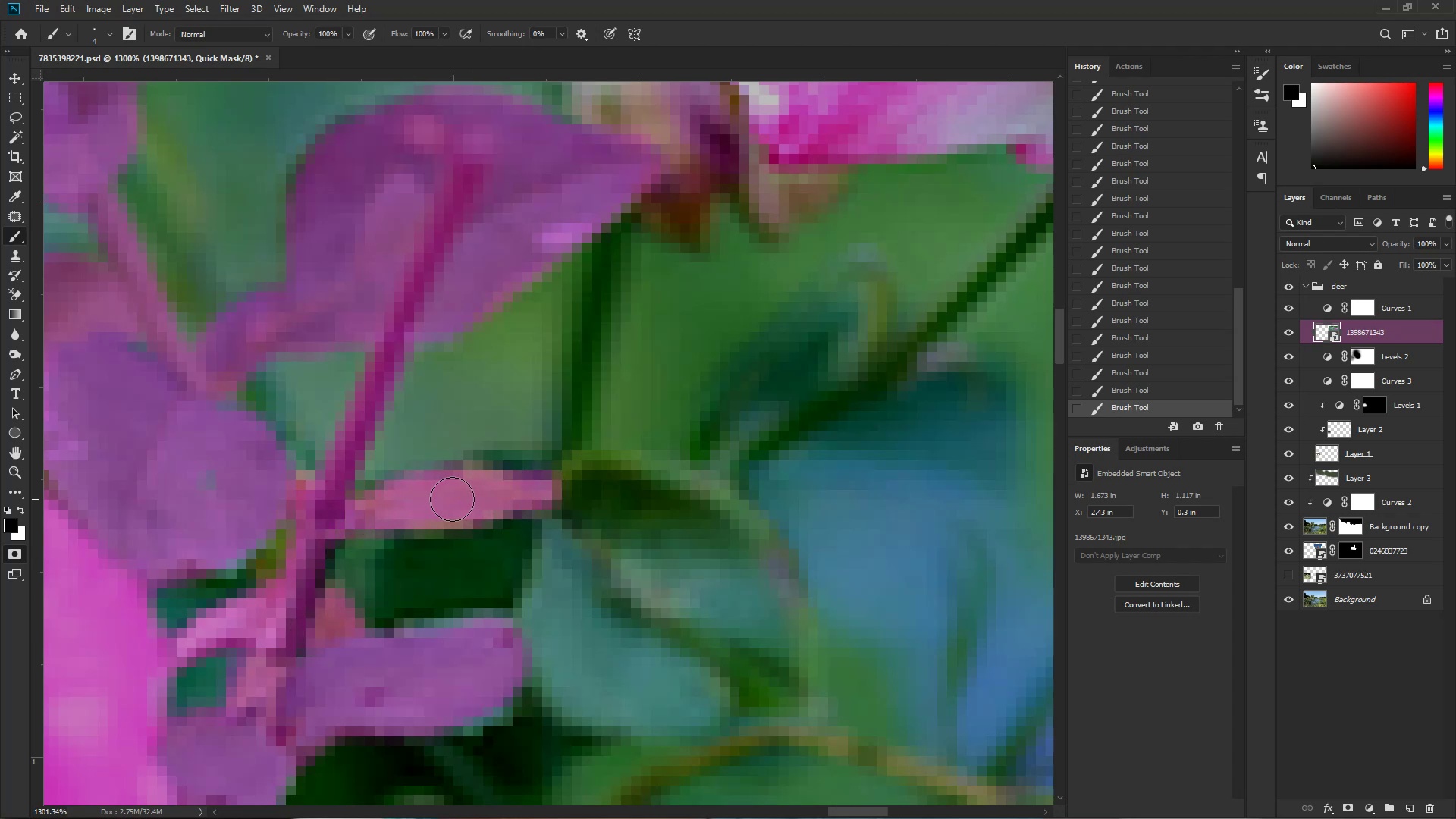 
hold_key(key=Space, duration=2.07)
 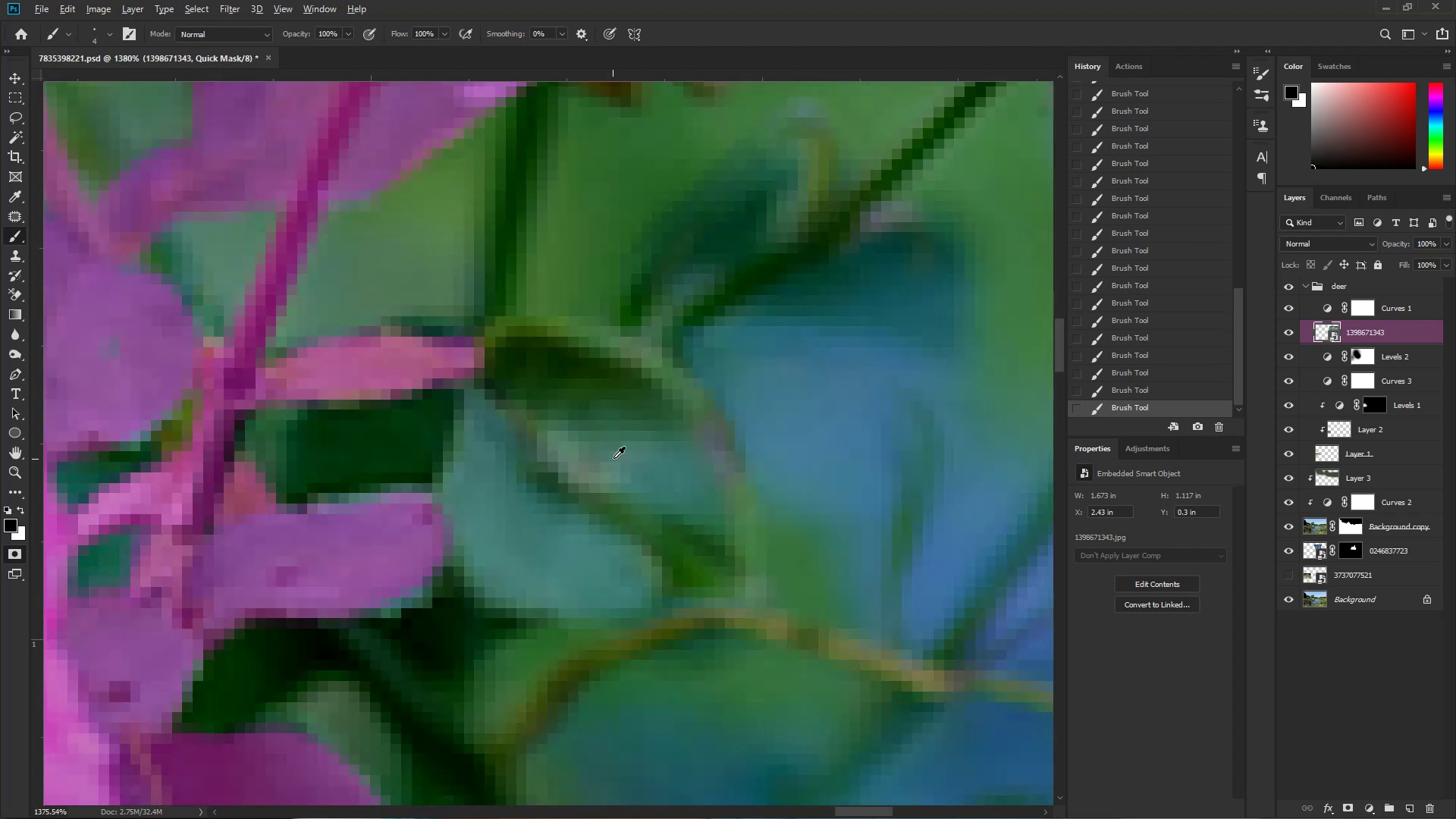 
key(Control+ControlLeft)
 